 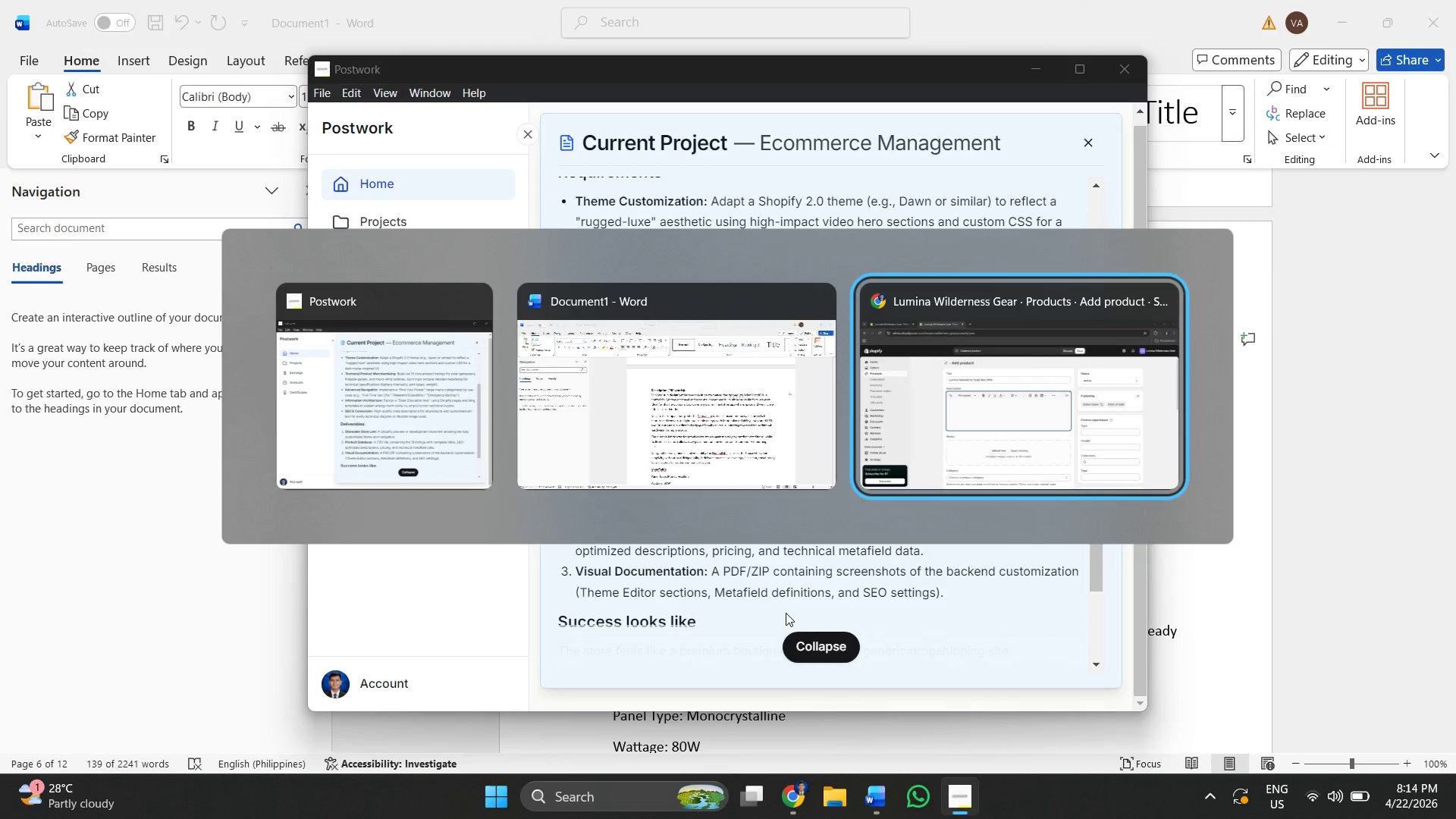 
key(Control+V)
 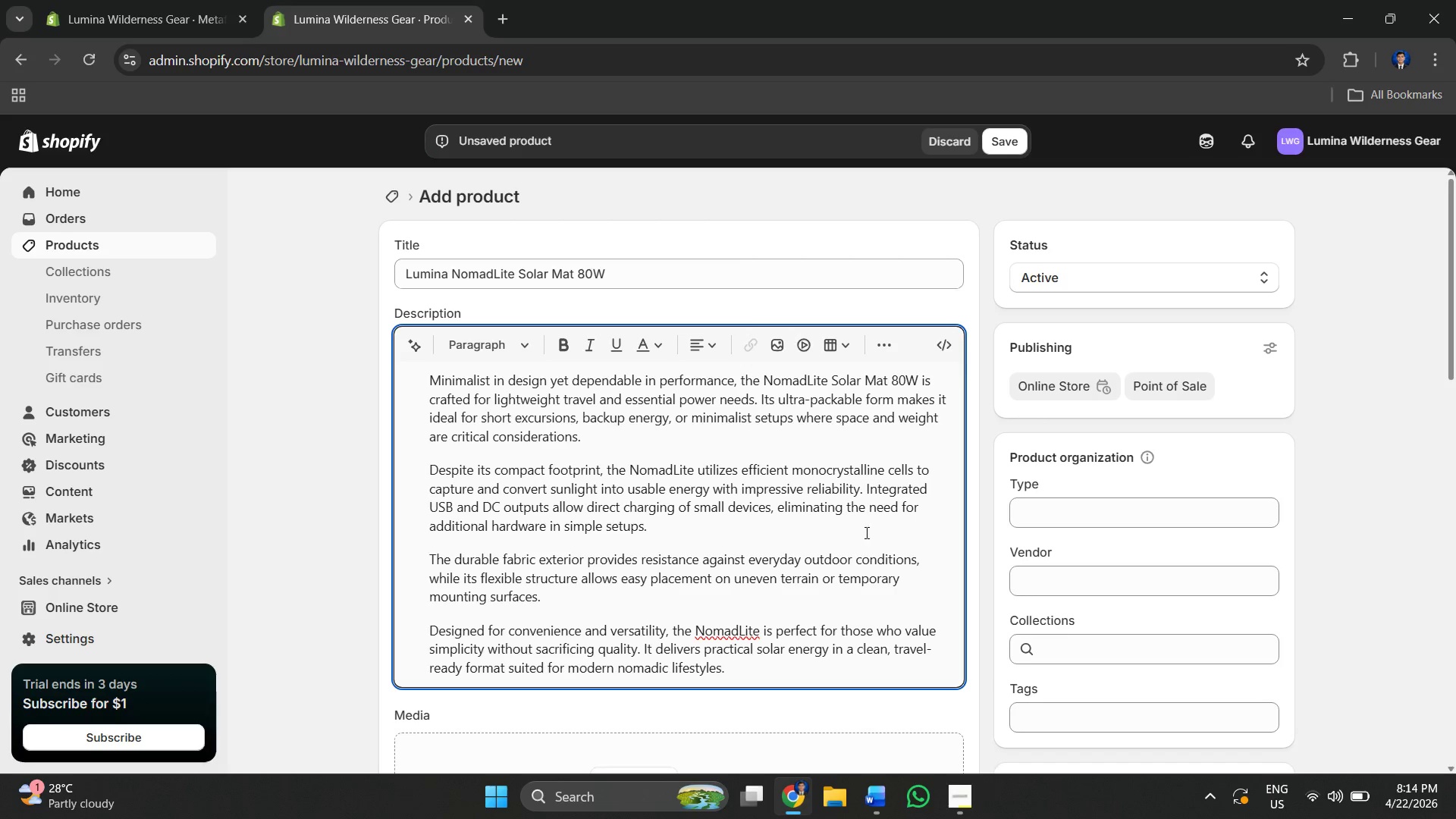 
scroll: coordinate [659, 529], scroll_direction: down, amount: 7.0
 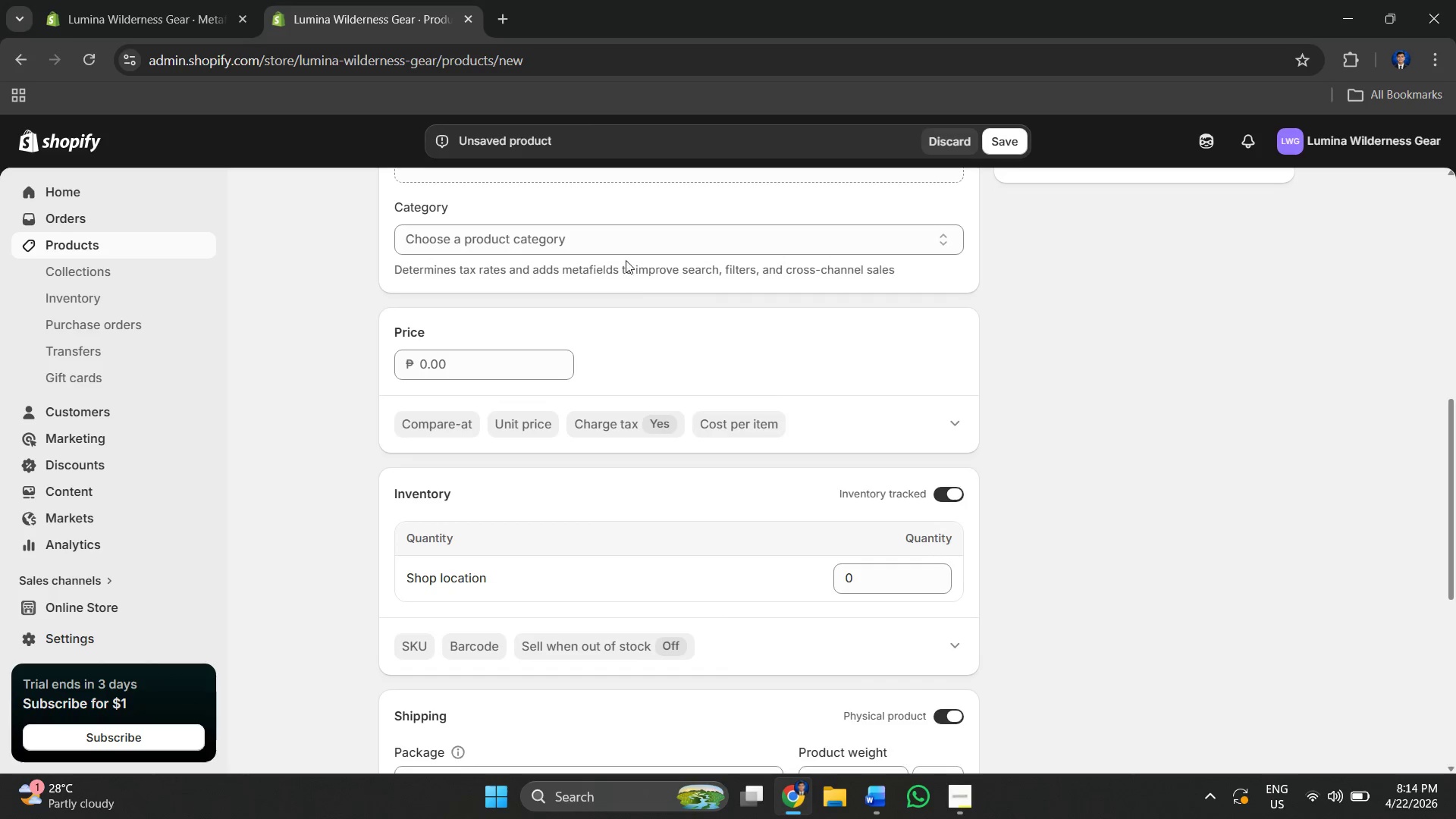 
left_click([626, 250])
 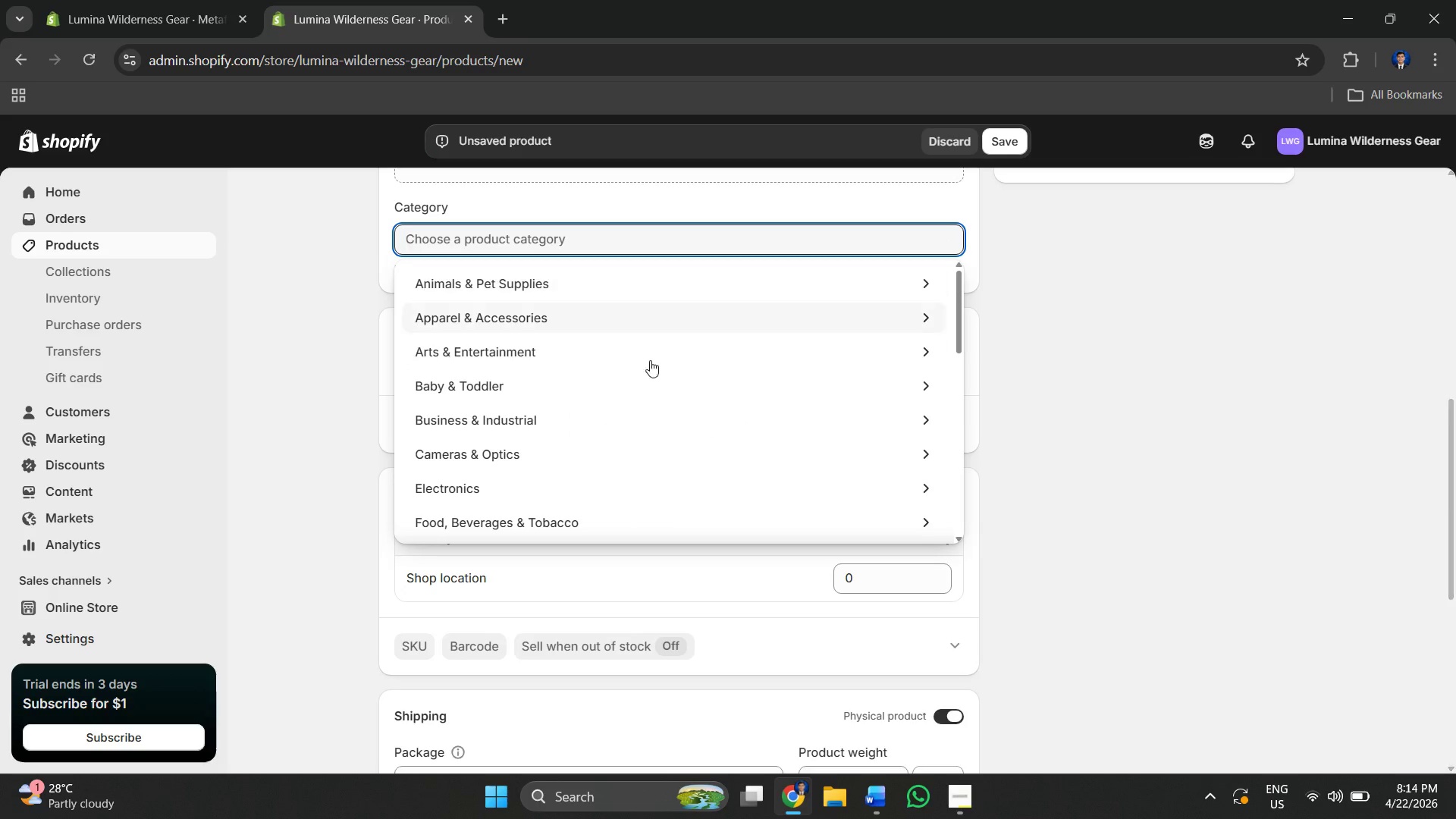 
left_click([1279, 382])
 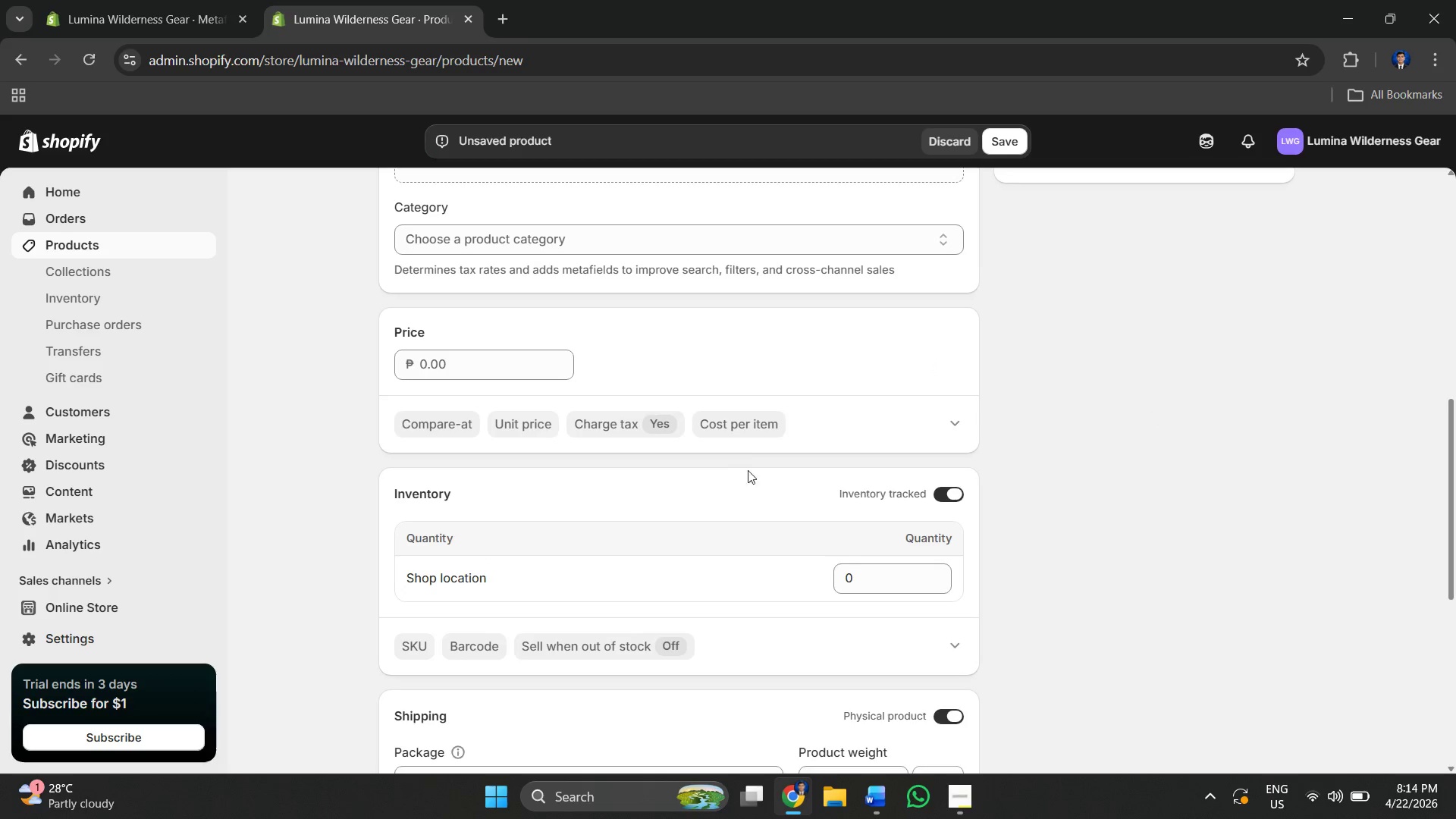 
scroll: coordinate [740, 444], scroll_direction: up, amount: 2.0
 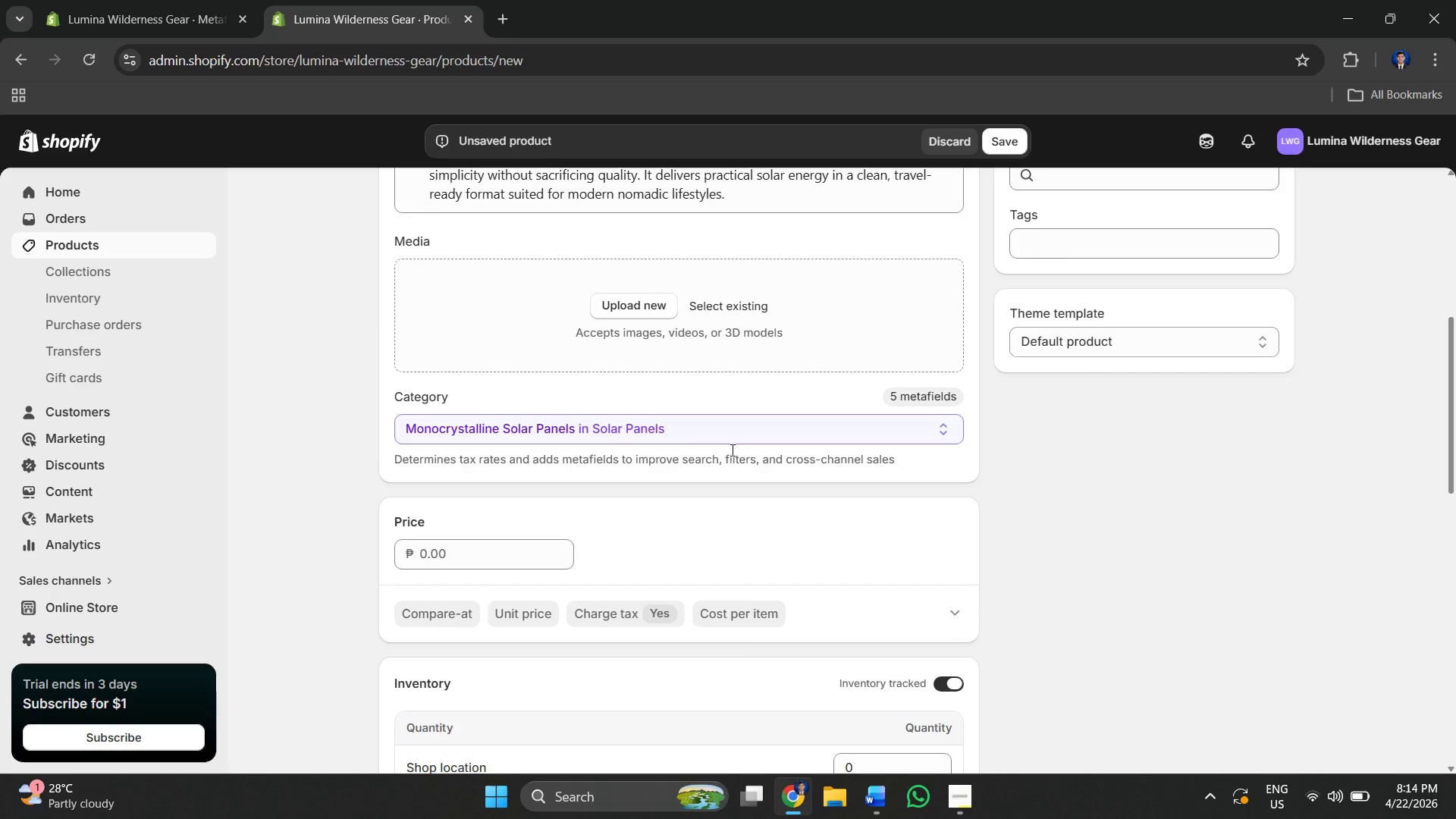 
left_click([726, 430])
 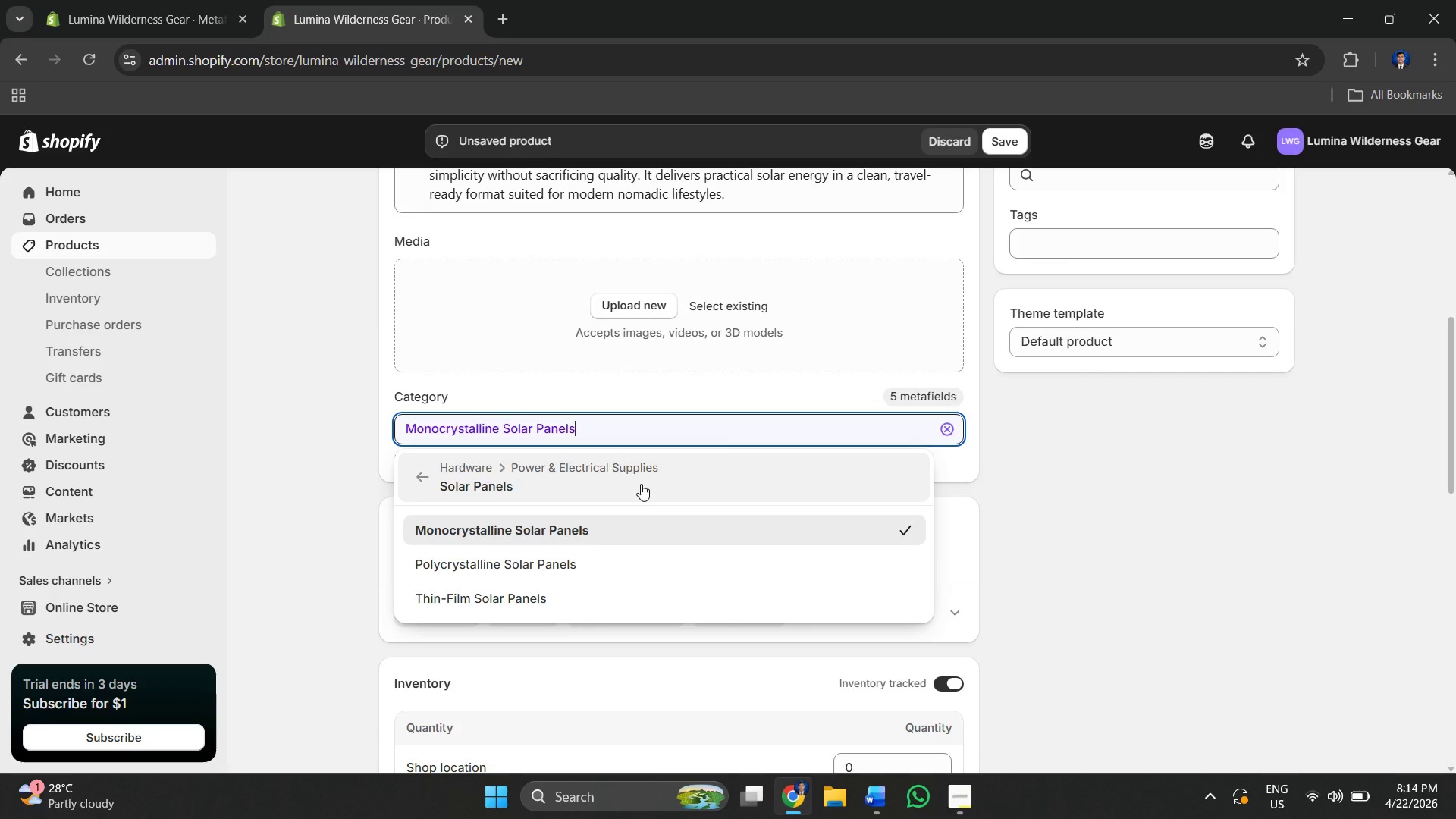 
left_click([640, 484])
 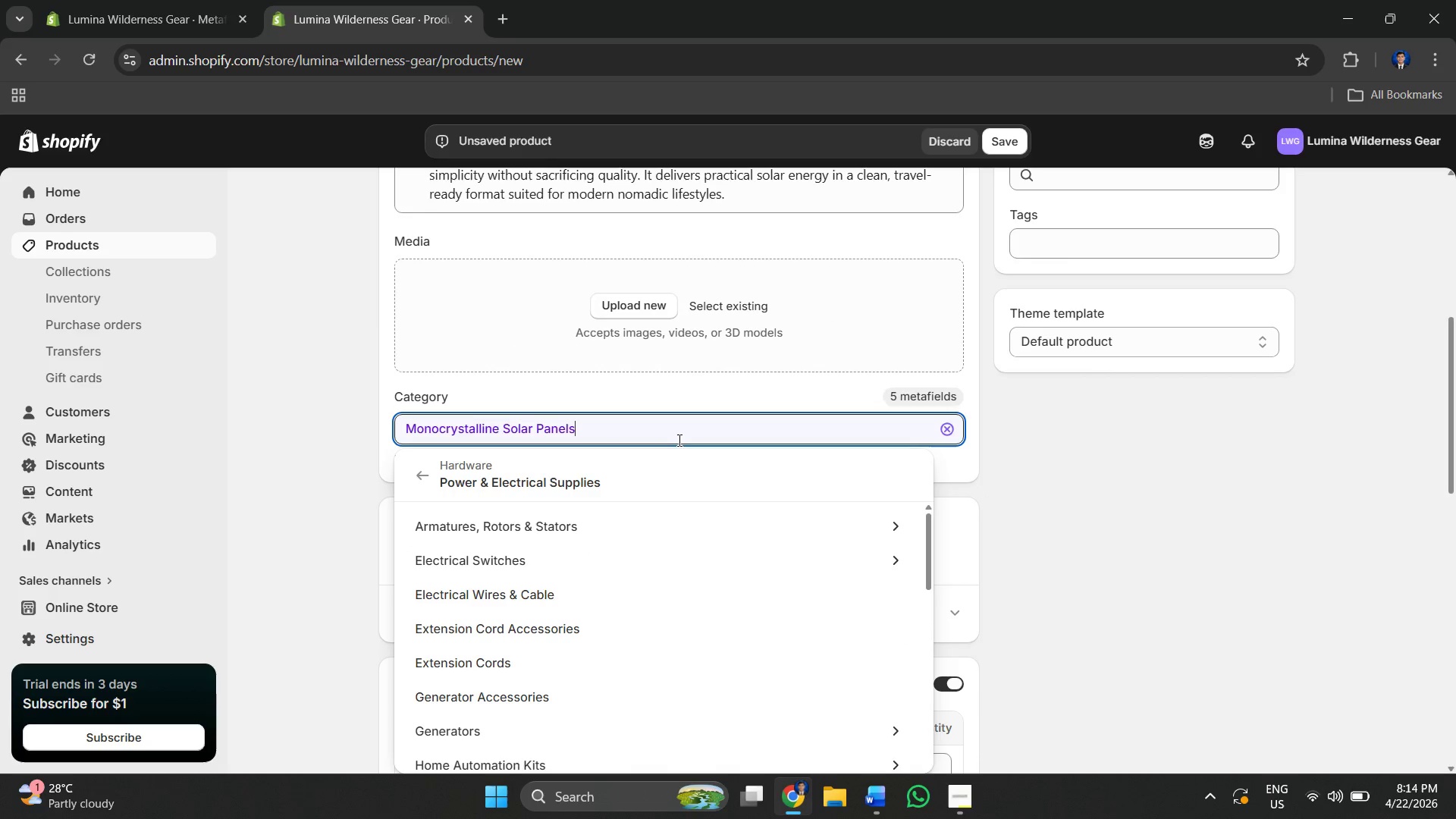 
scroll: coordinate [515, 582], scroll_direction: down, amount: 4.0
 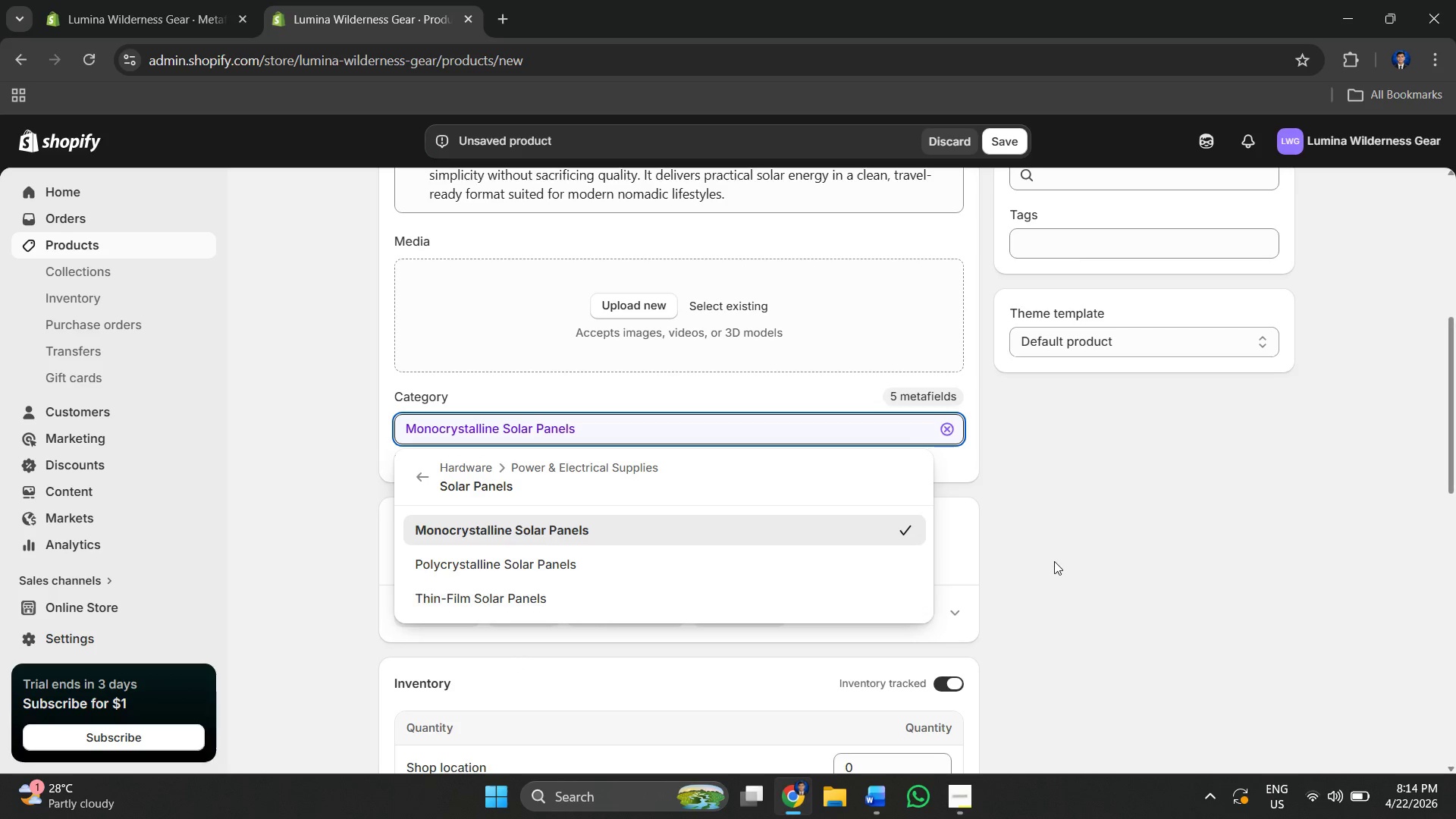 
left_click([1054, 561])
 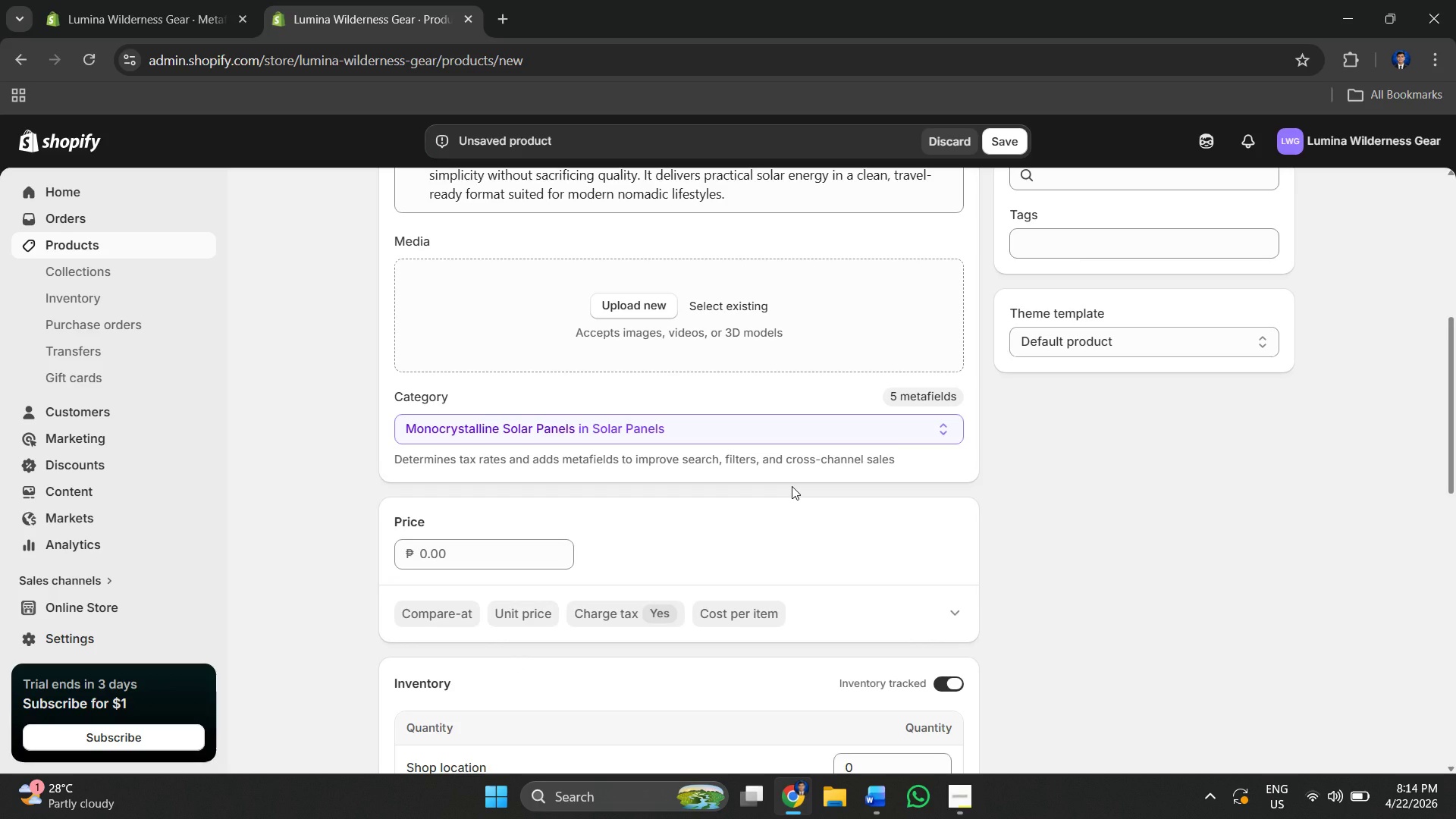 
scroll: coordinate [679, 544], scroll_direction: down, amount: 13.0
 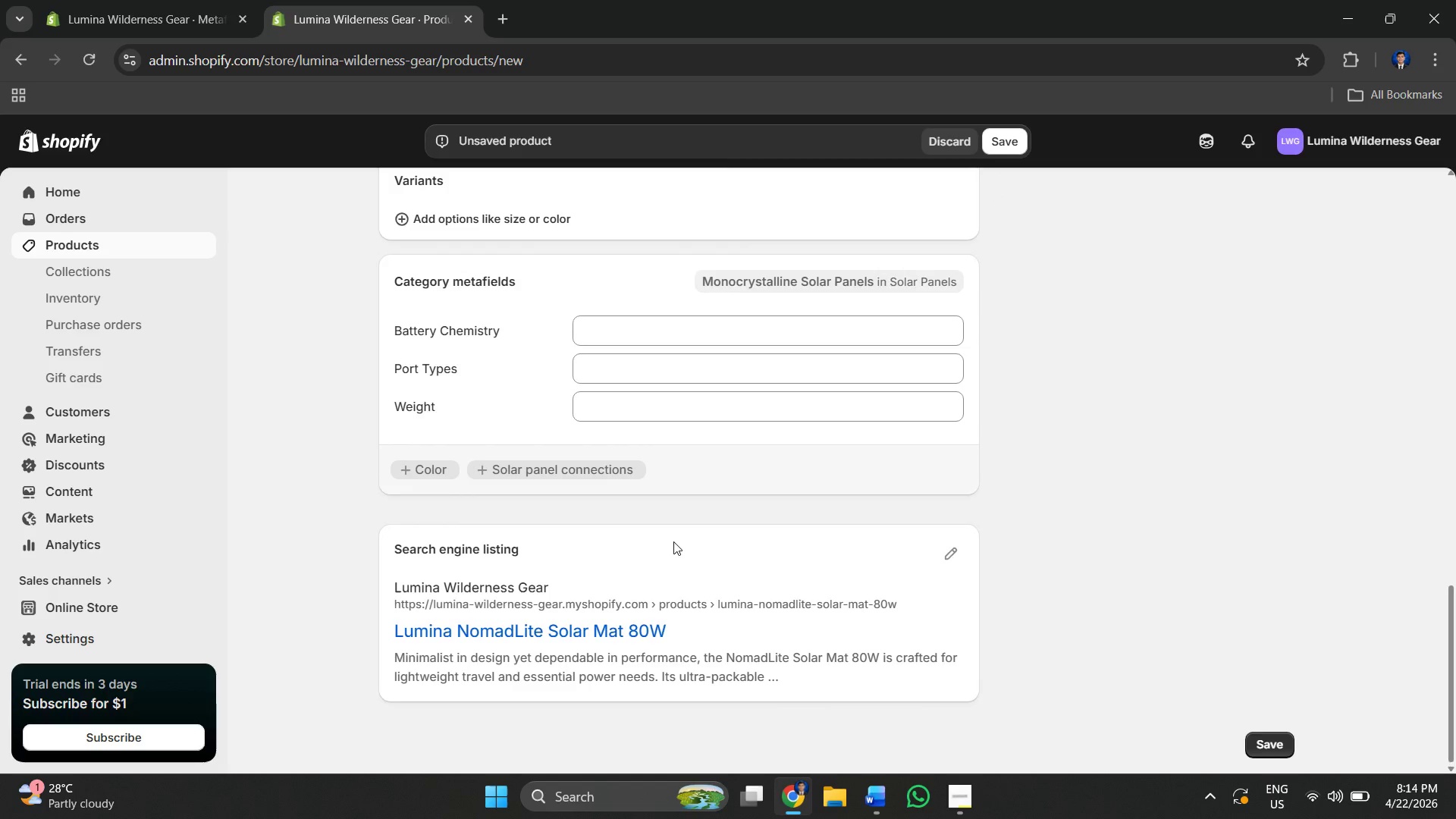 
scroll: coordinate [673, 541], scroll_direction: up, amount: 4.0
 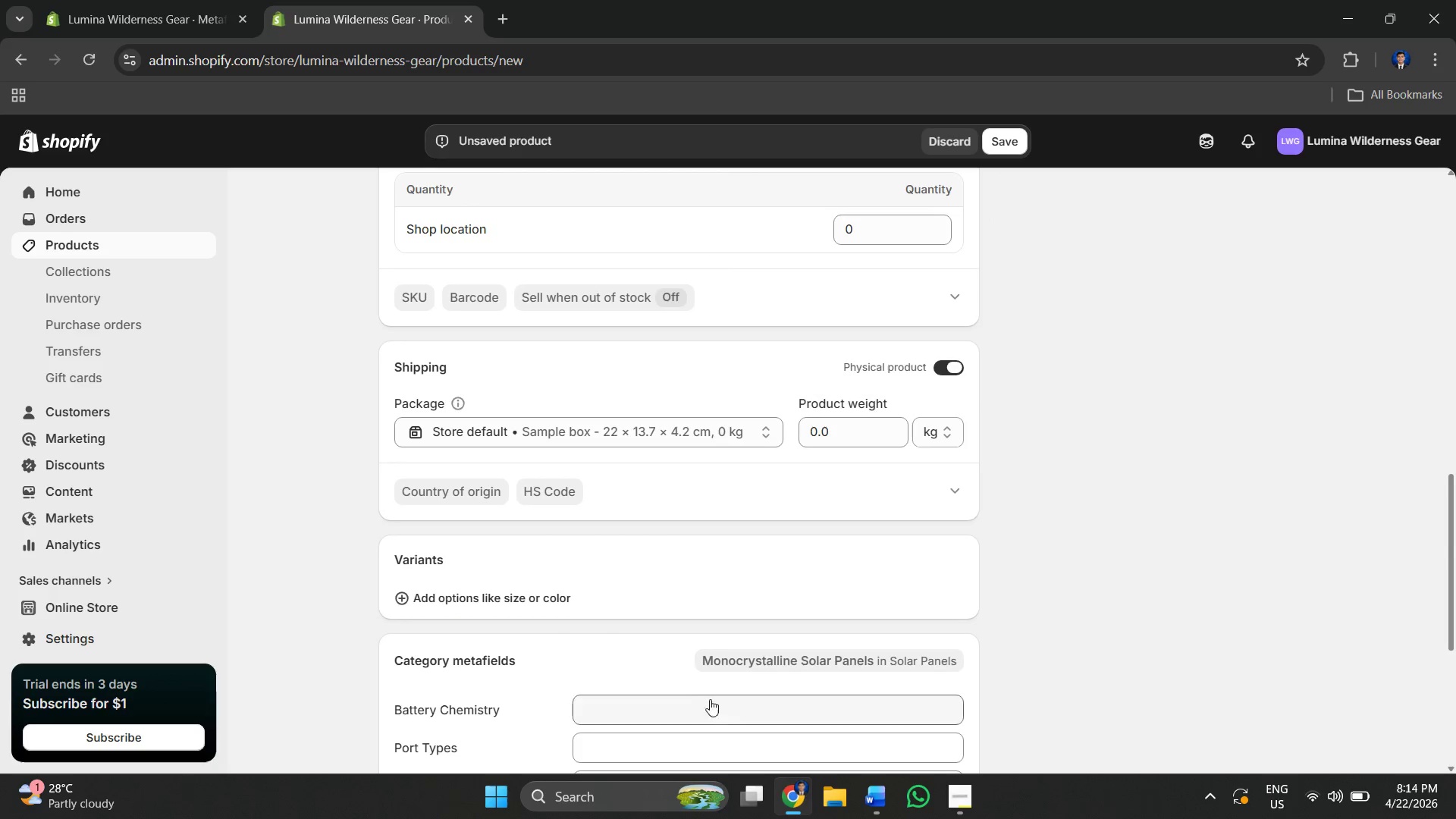 
scroll: coordinate [651, 655], scroll_direction: down, amount: 2.0
 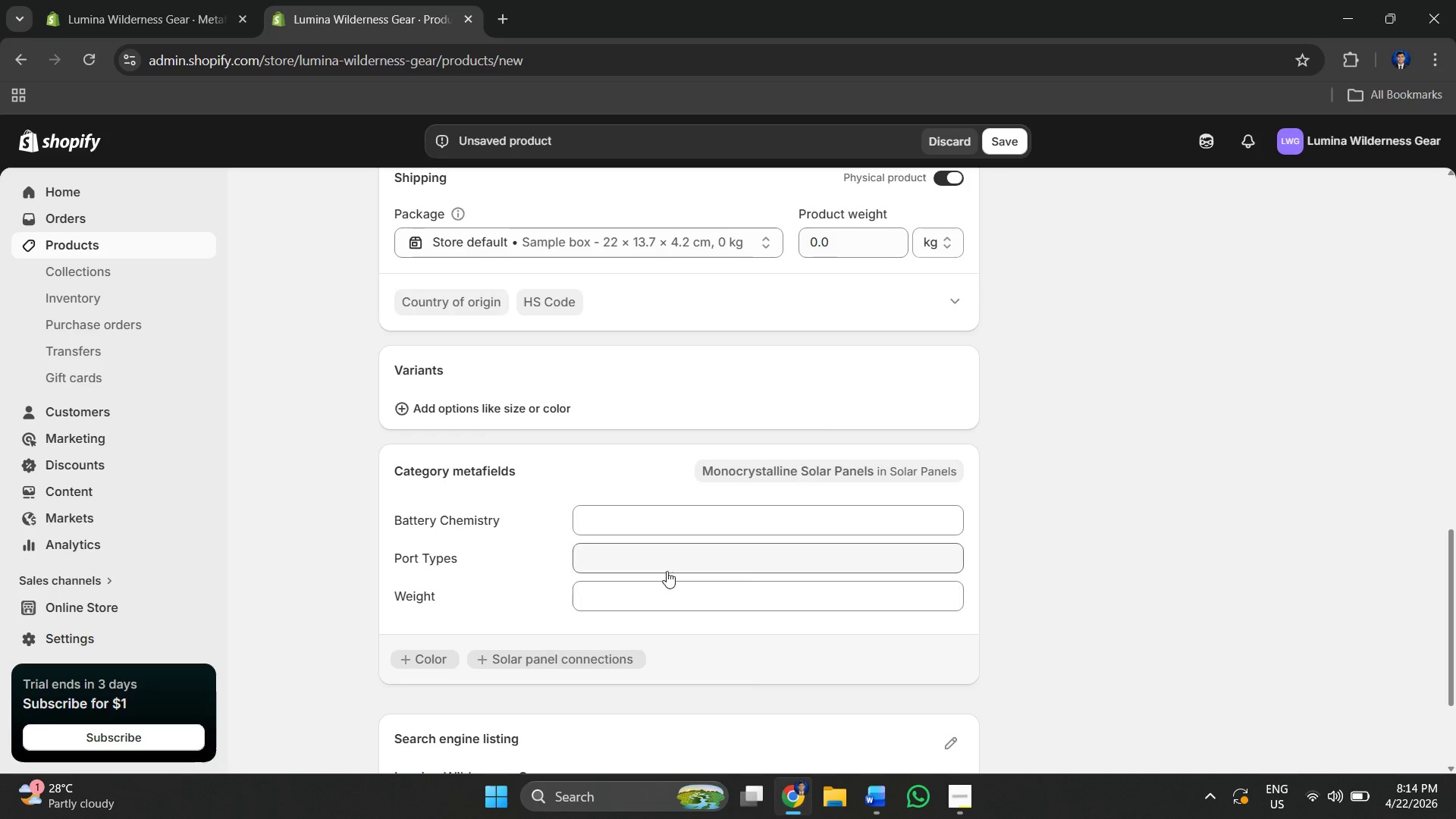 
left_click([658, 551])
 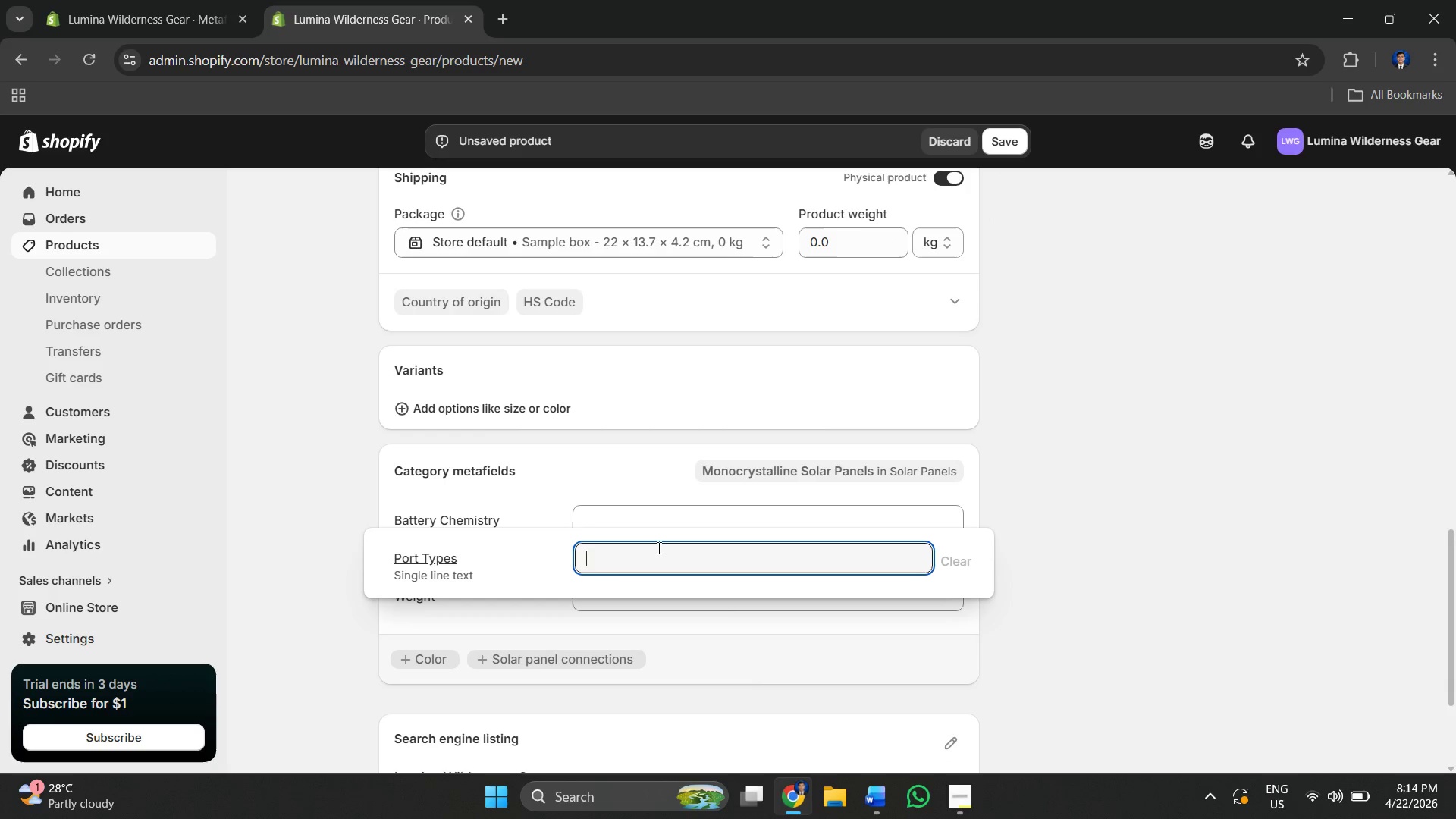 
key(Alt+Tab)
 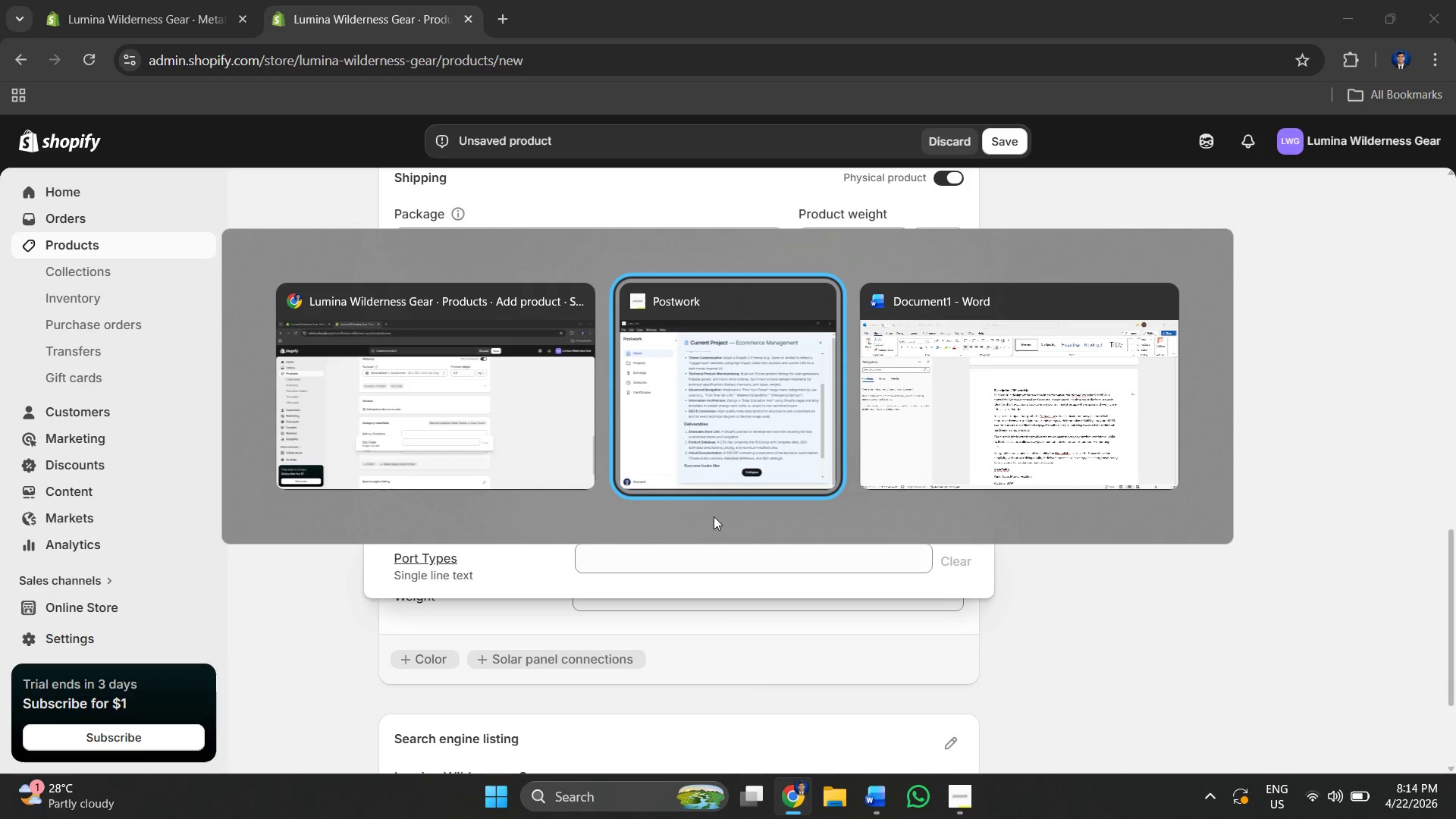 
key(Alt+Tab)
 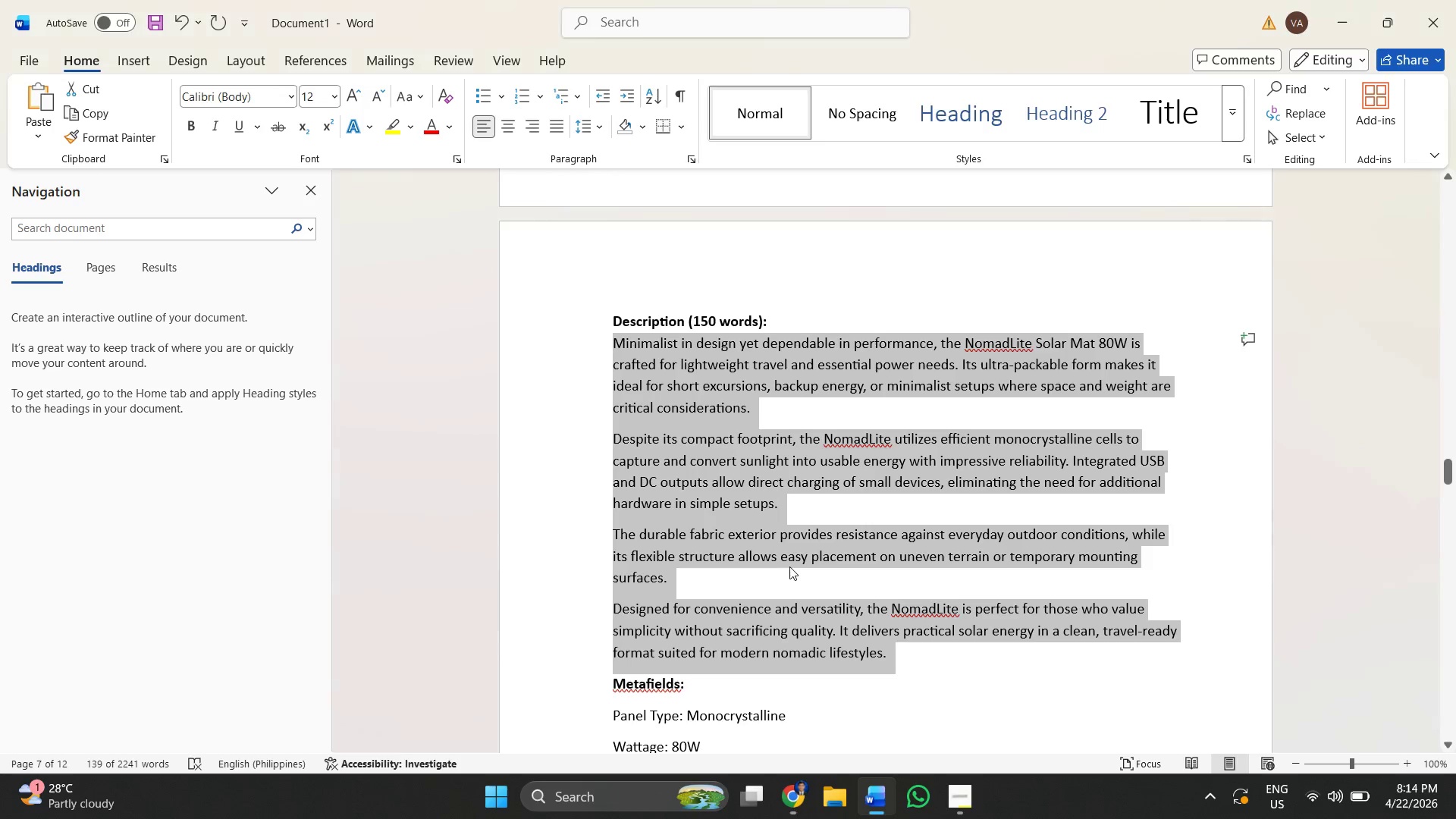 
left_click([789, 566])
 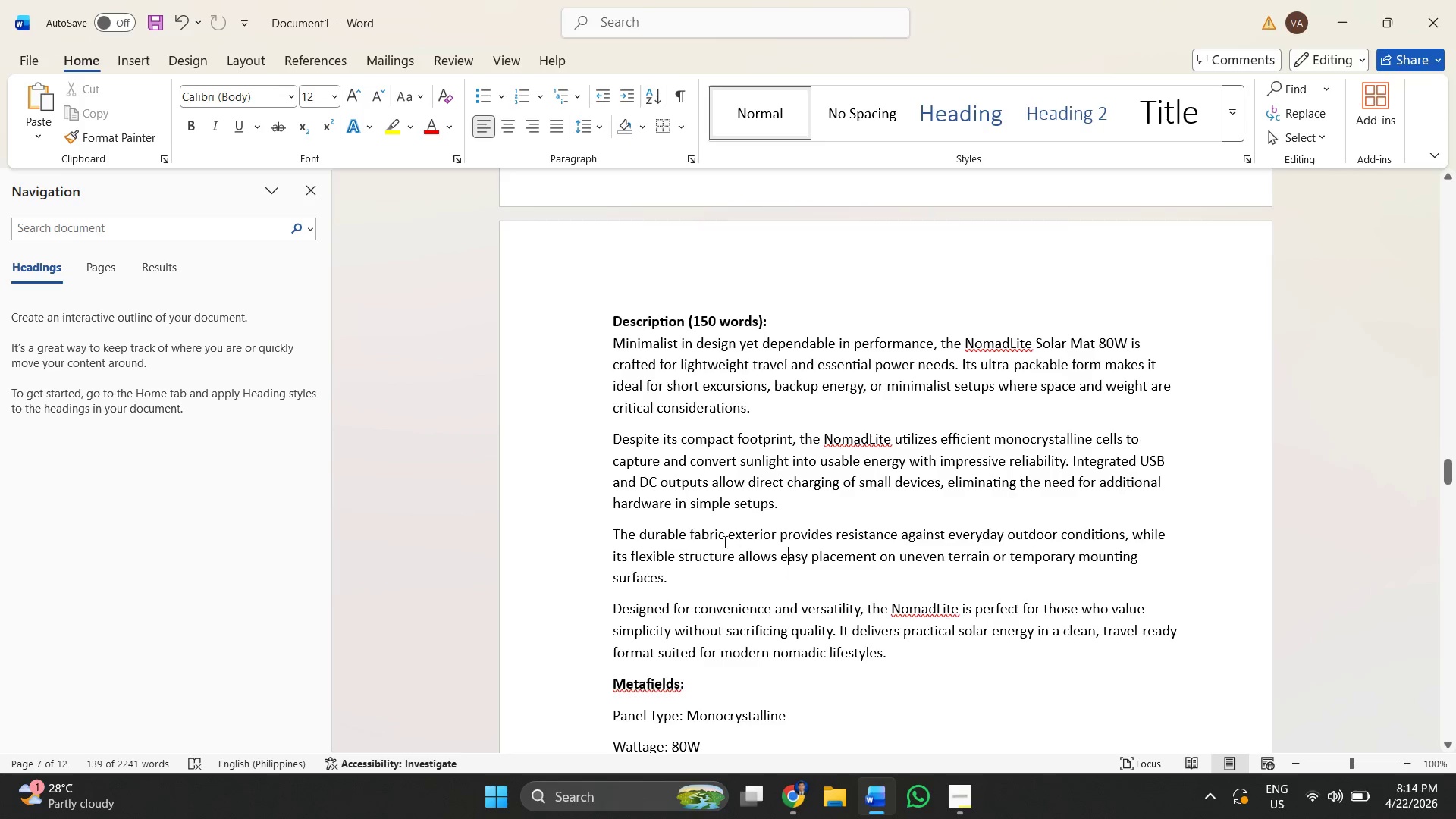 
scroll: coordinate [698, 537], scroll_direction: down, amount: 3.0
 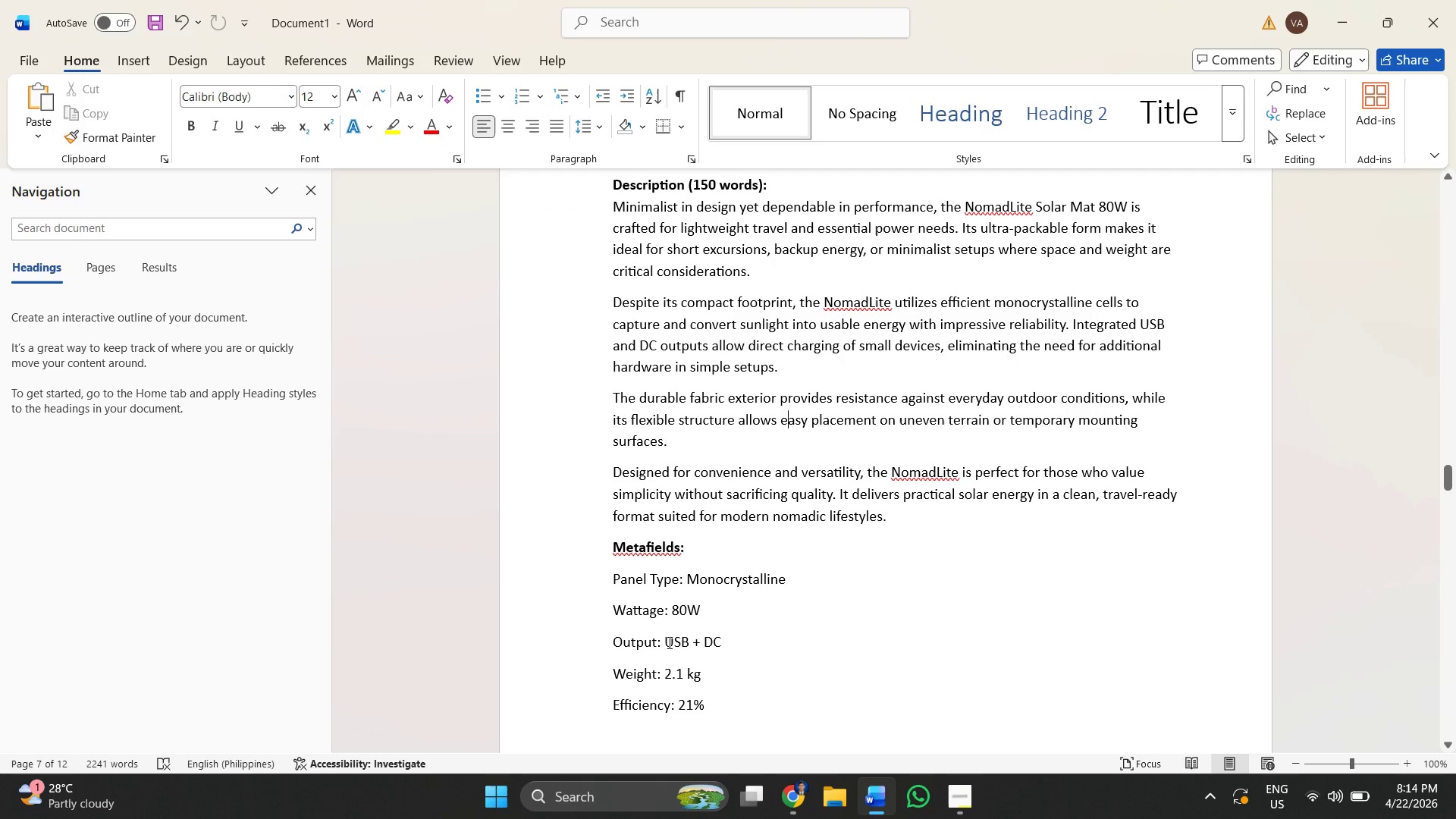 
left_click_drag(start_coordinate=[663, 642], to_coordinate=[720, 641])
 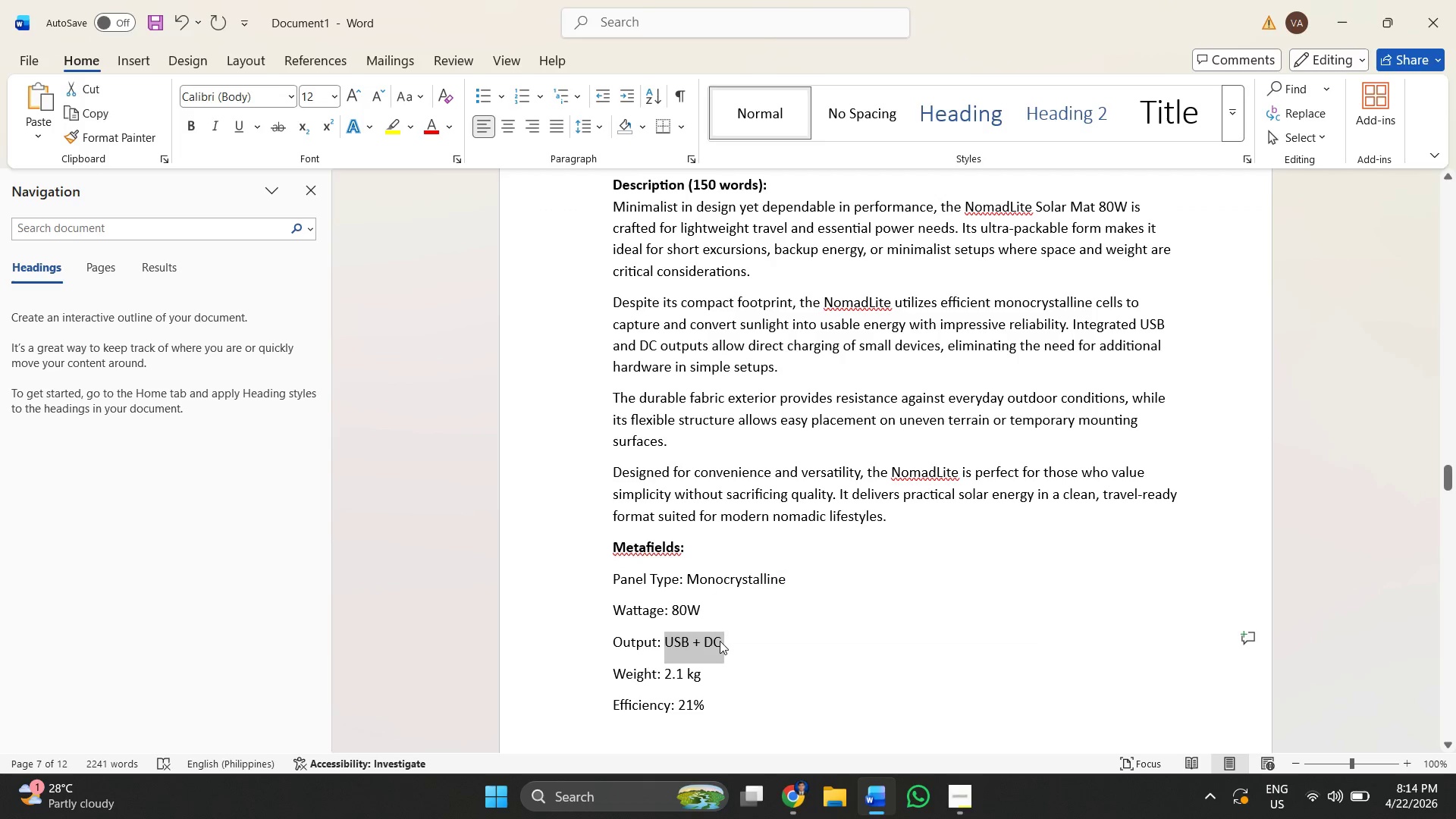 
key(Control+C)
 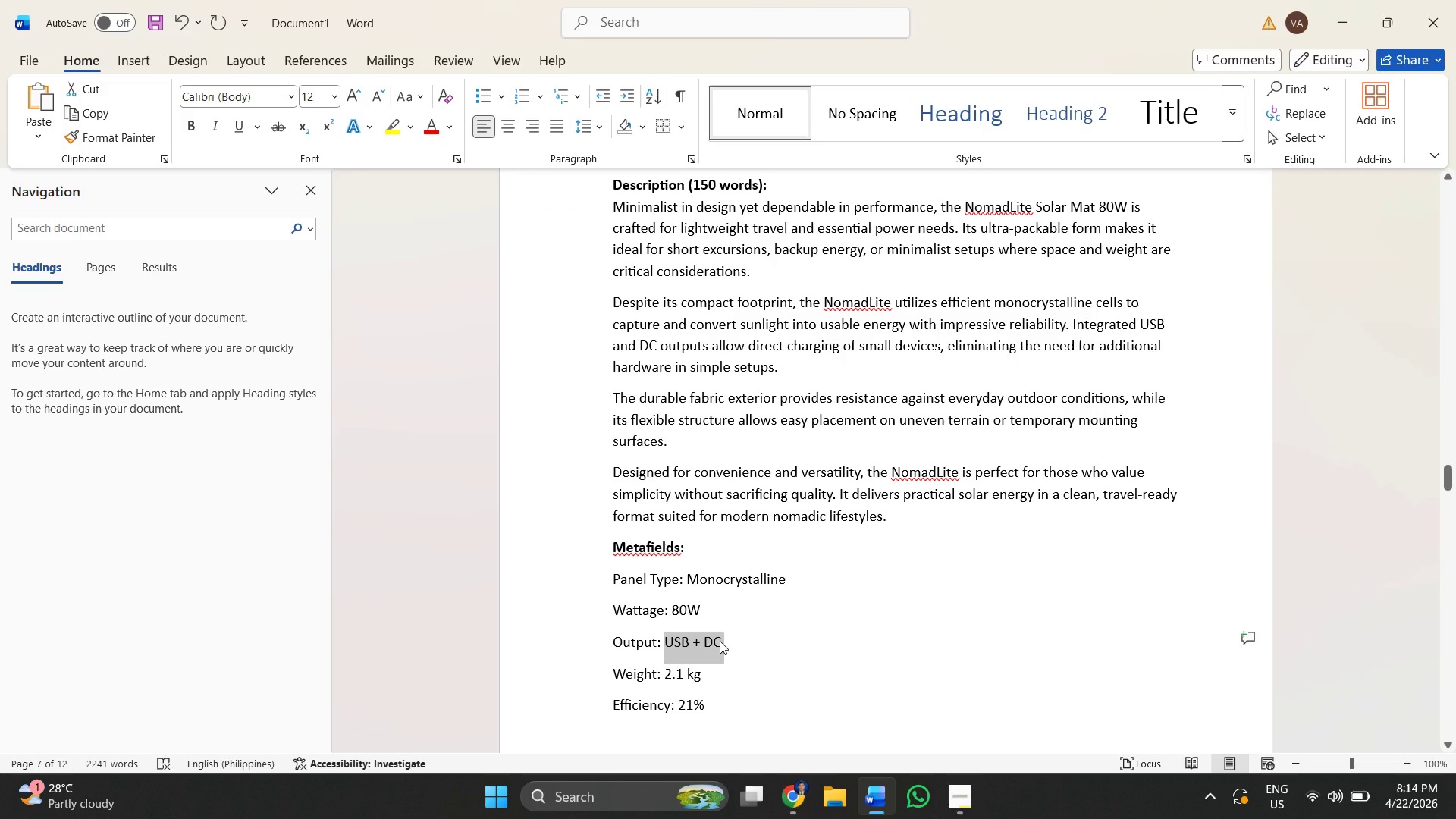 
key(Alt+AltLeft)
 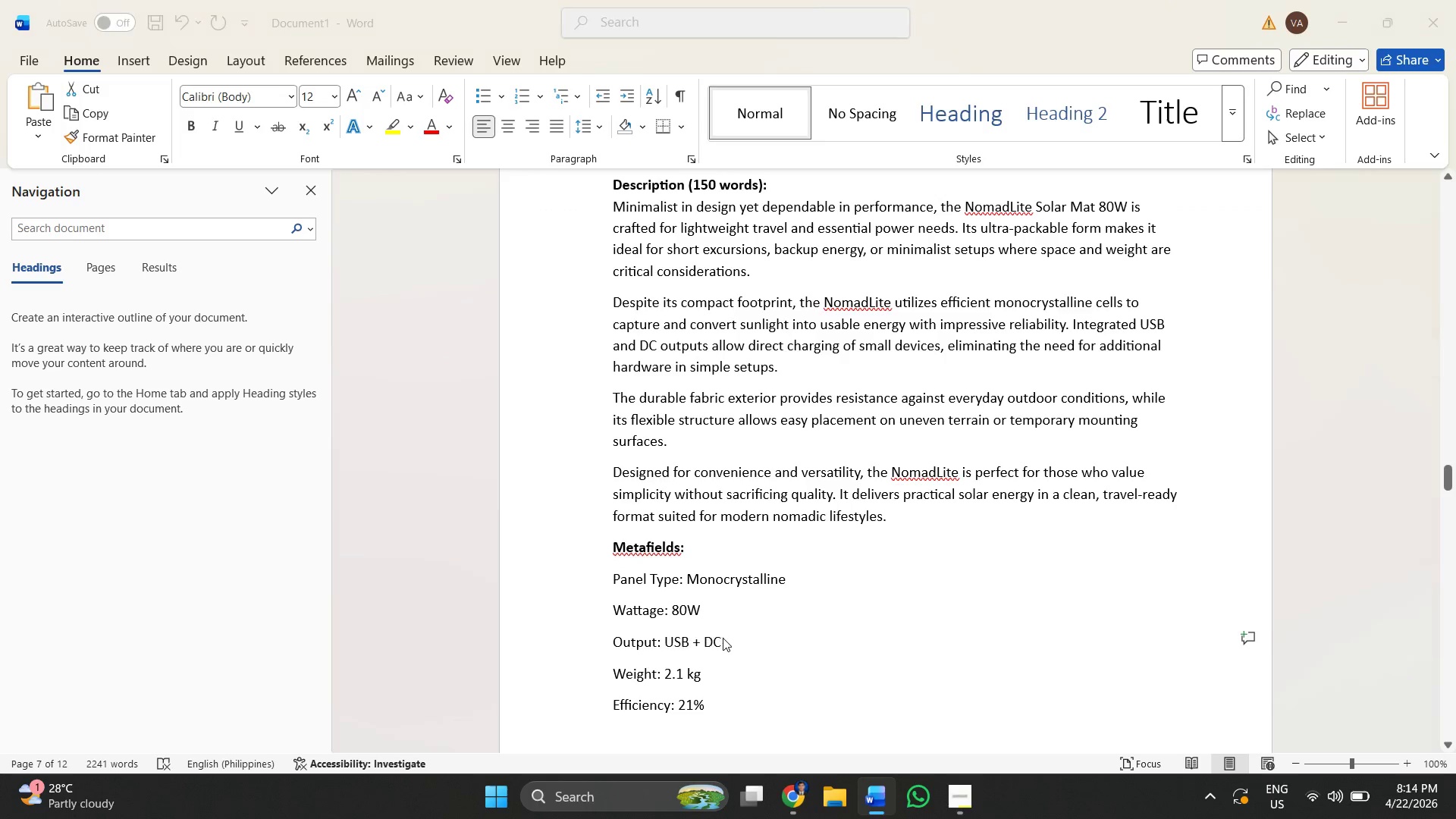 
key(Alt+Tab)
 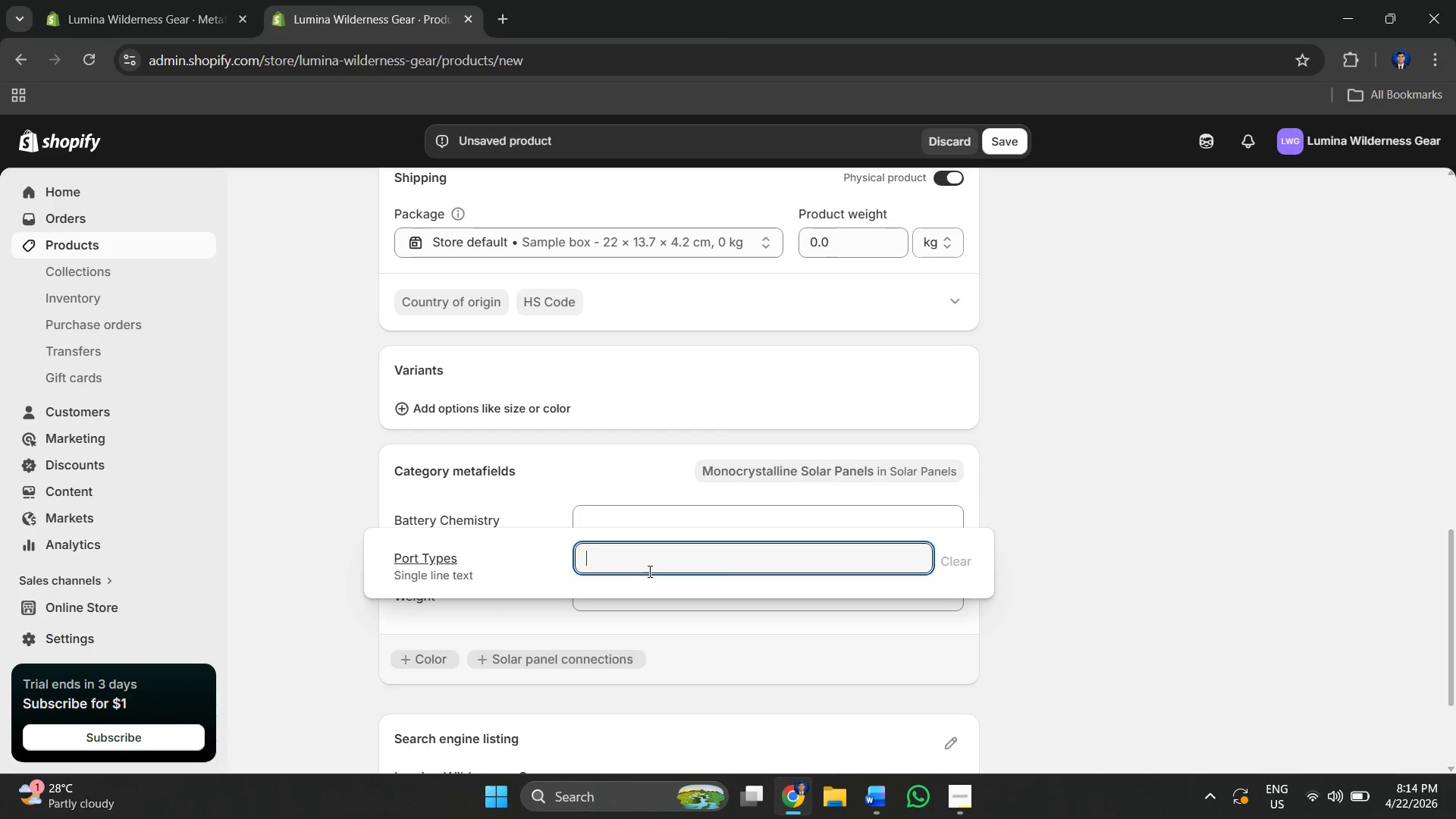 
key(Control+V)
 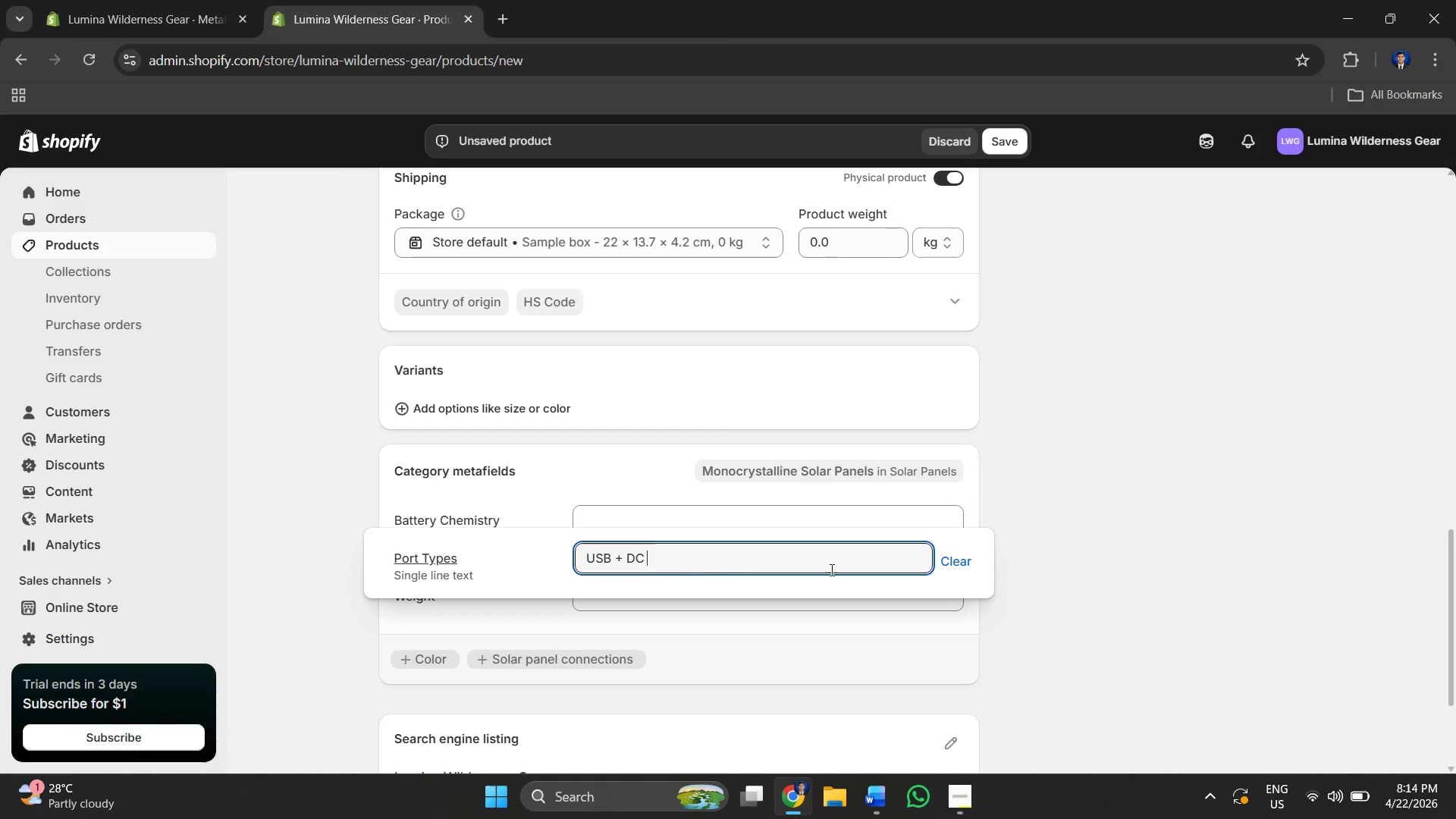 
left_click([1194, 522])
 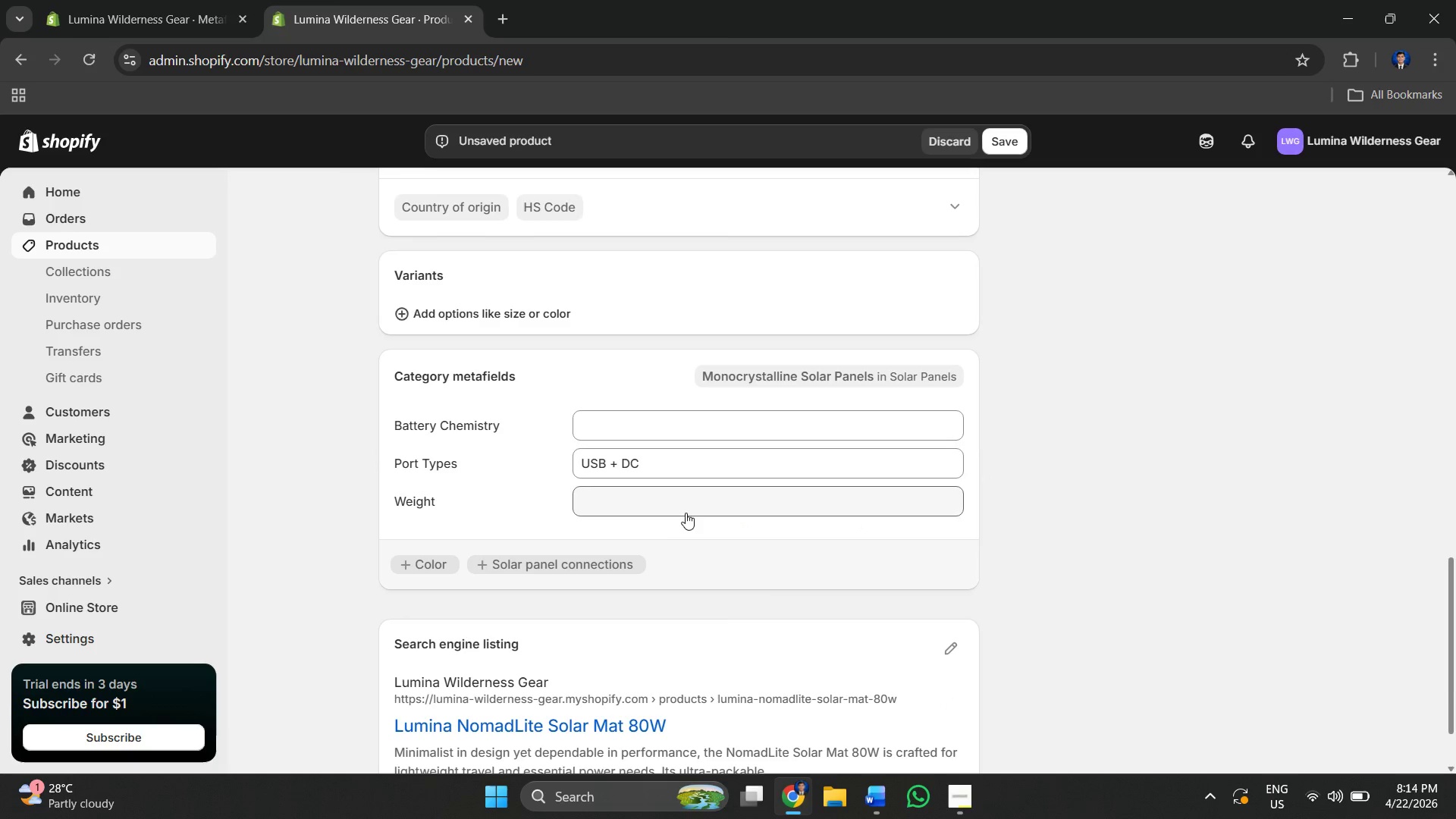 
scroll: coordinate [1034, 548], scroll_direction: down, amount: 1.0
 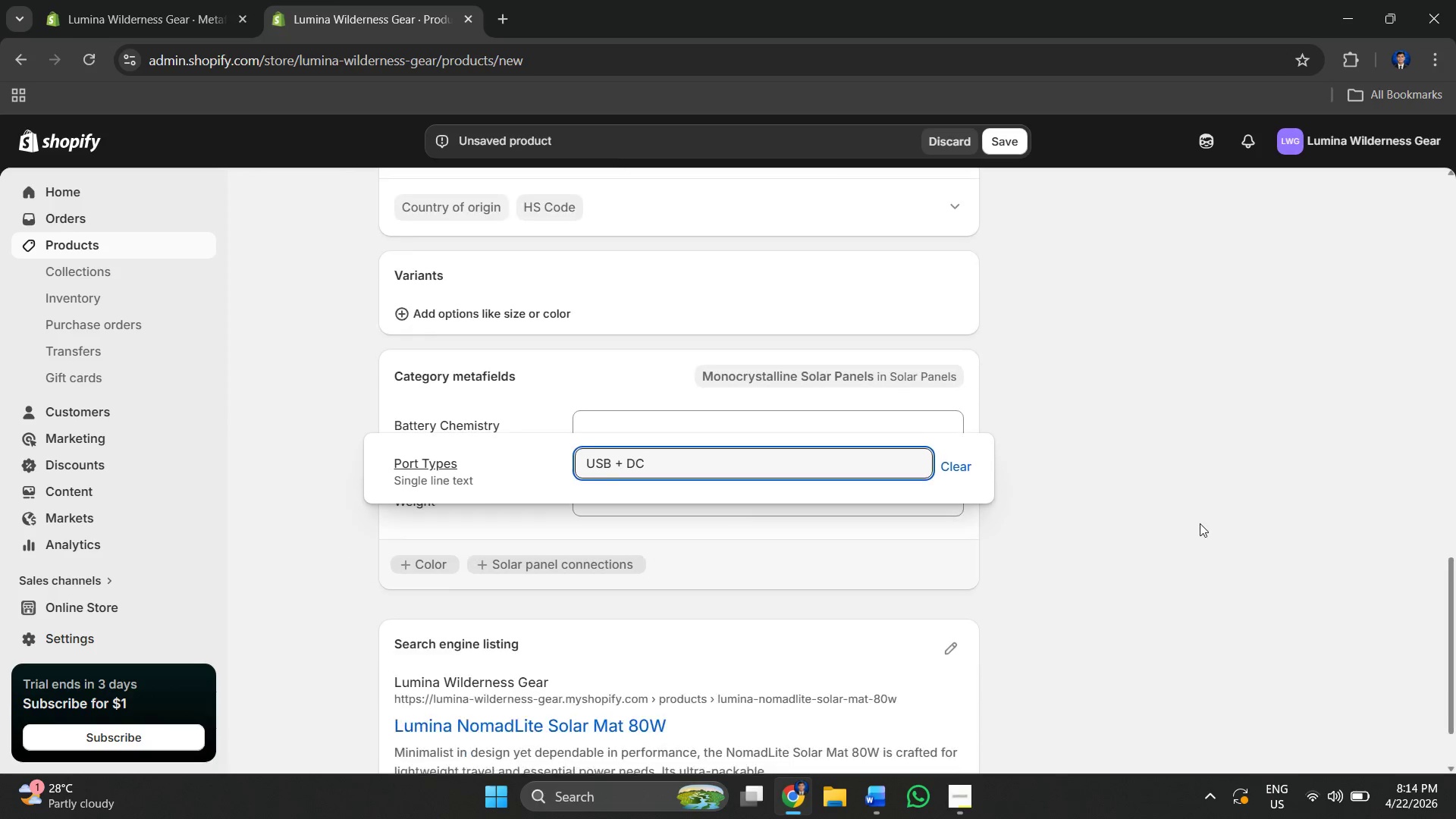 
left_click([682, 510])
 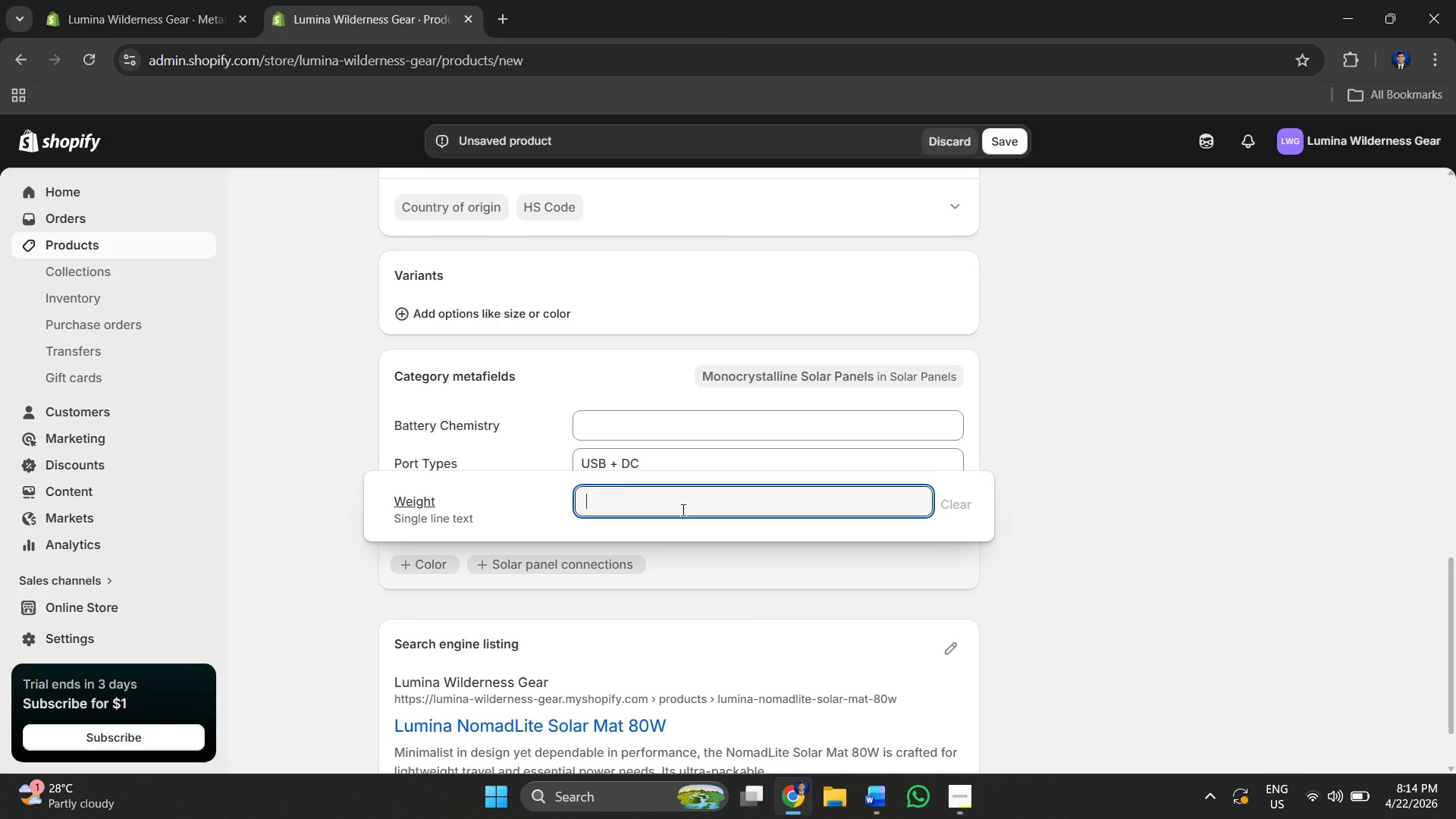 
key(Alt+AltLeft)
 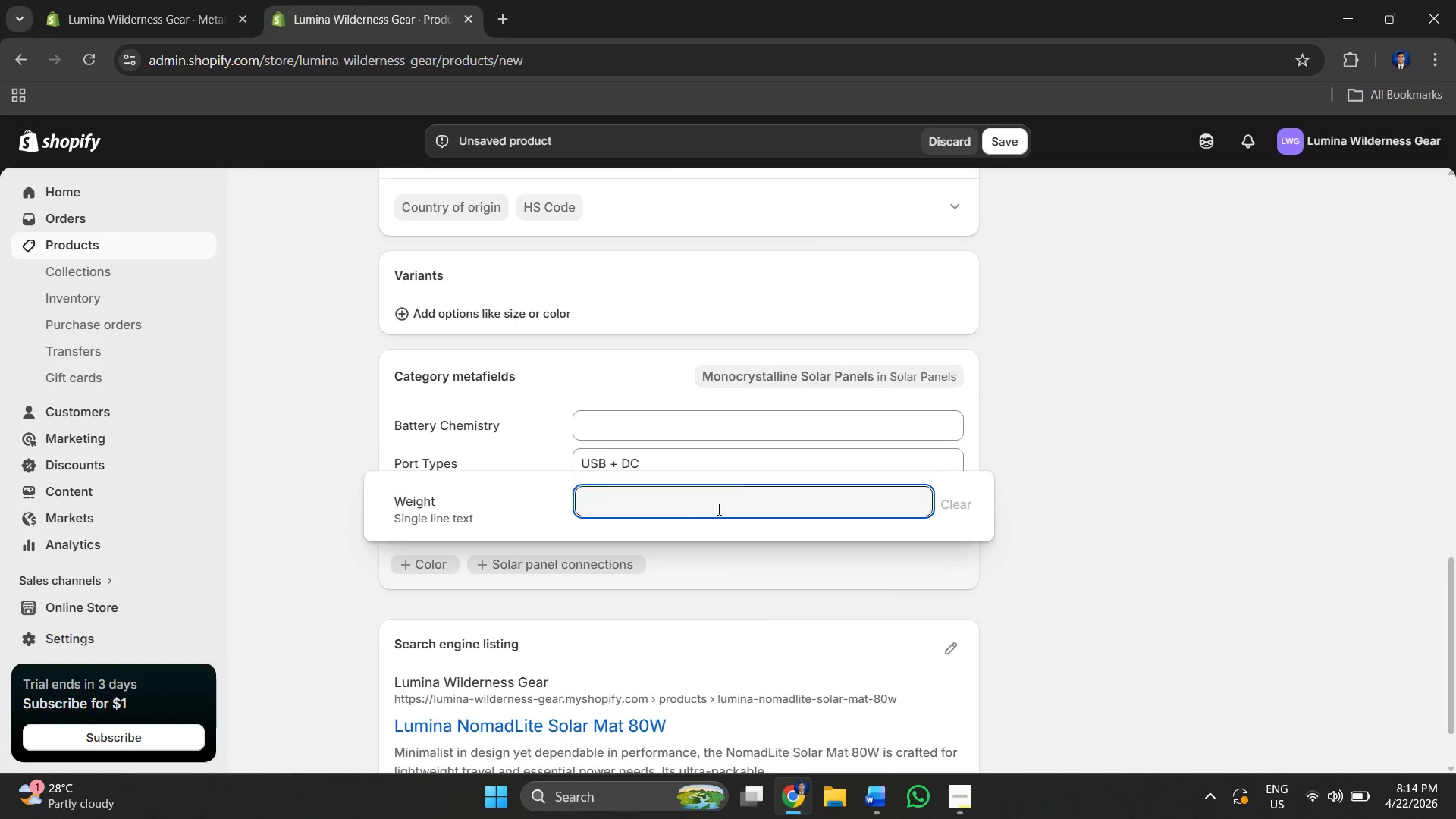 
key(Alt+Tab)
 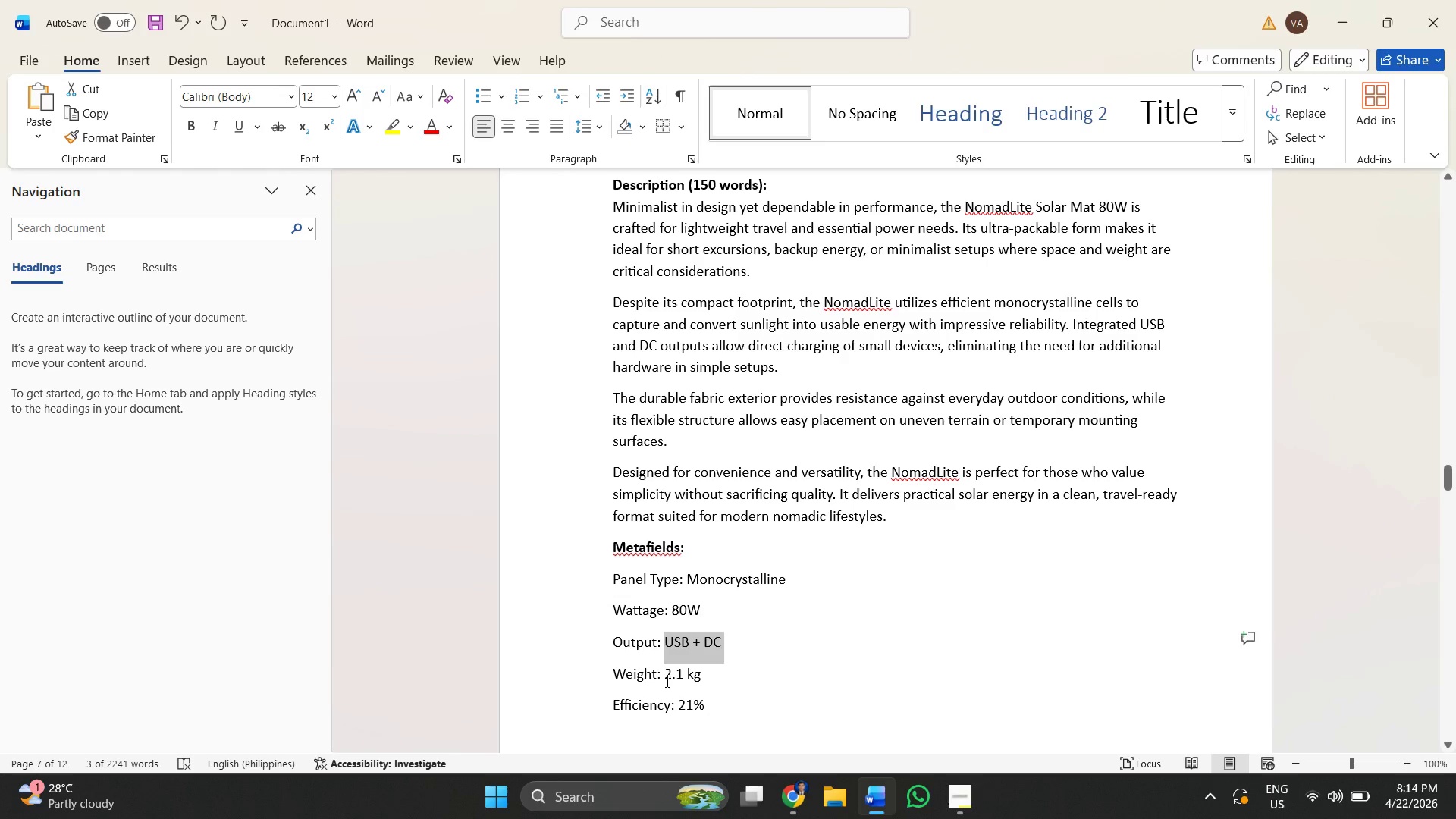 
left_click_drag(start_coordinate=[665, 679], to_coordinate=[729, 679])
 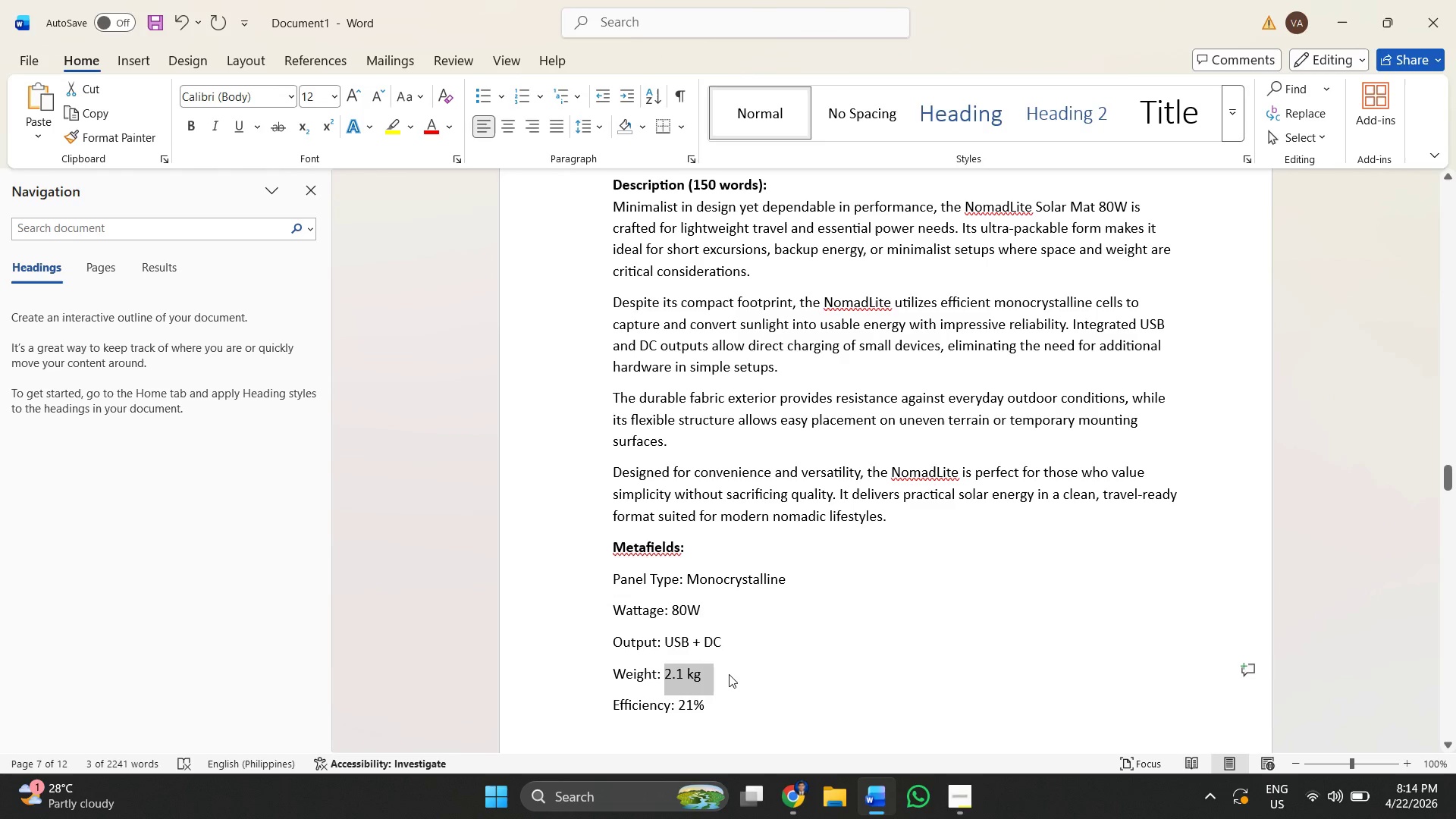 
key(Control+C)
 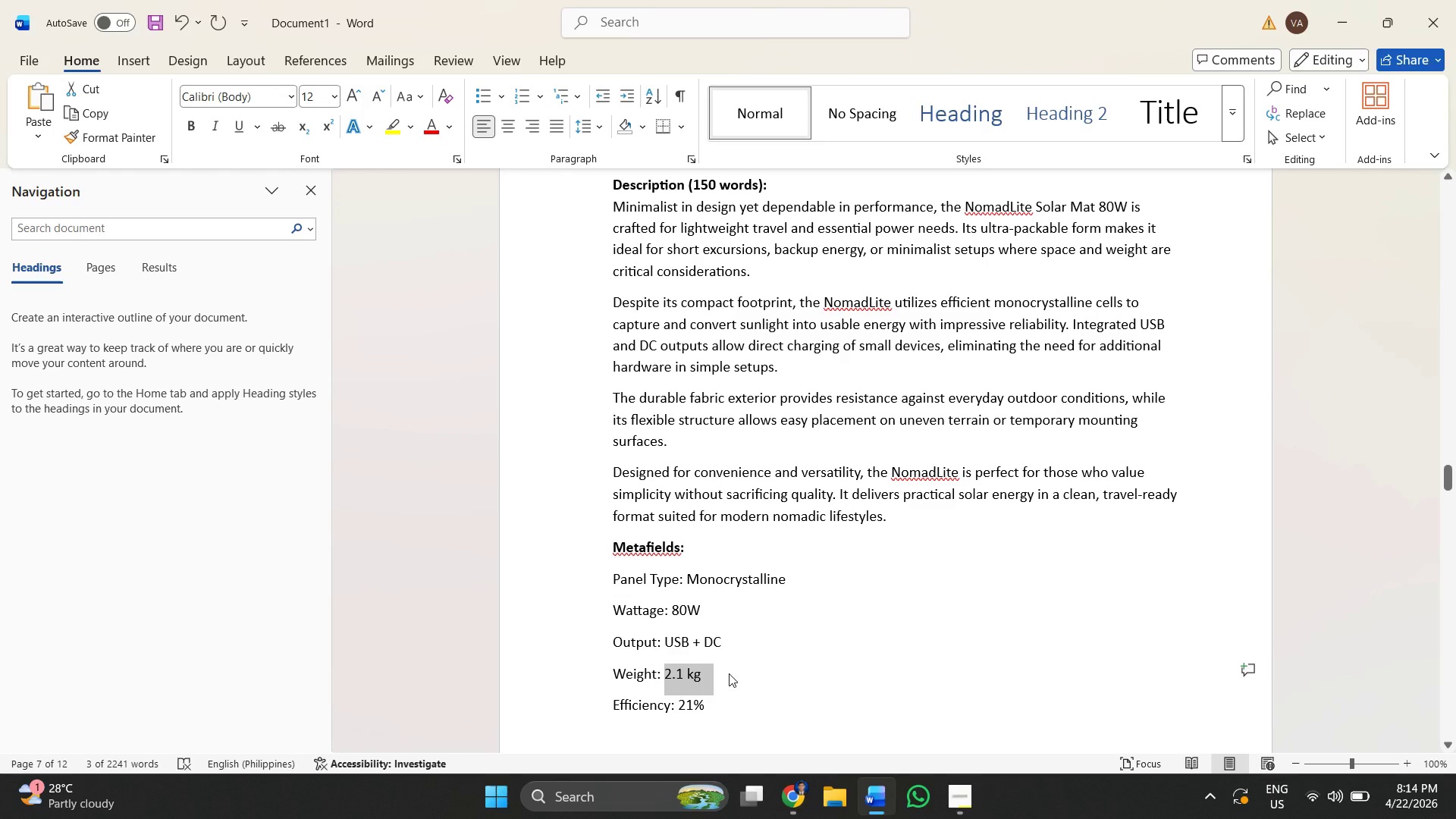 
key(Alt+AltLeft)
 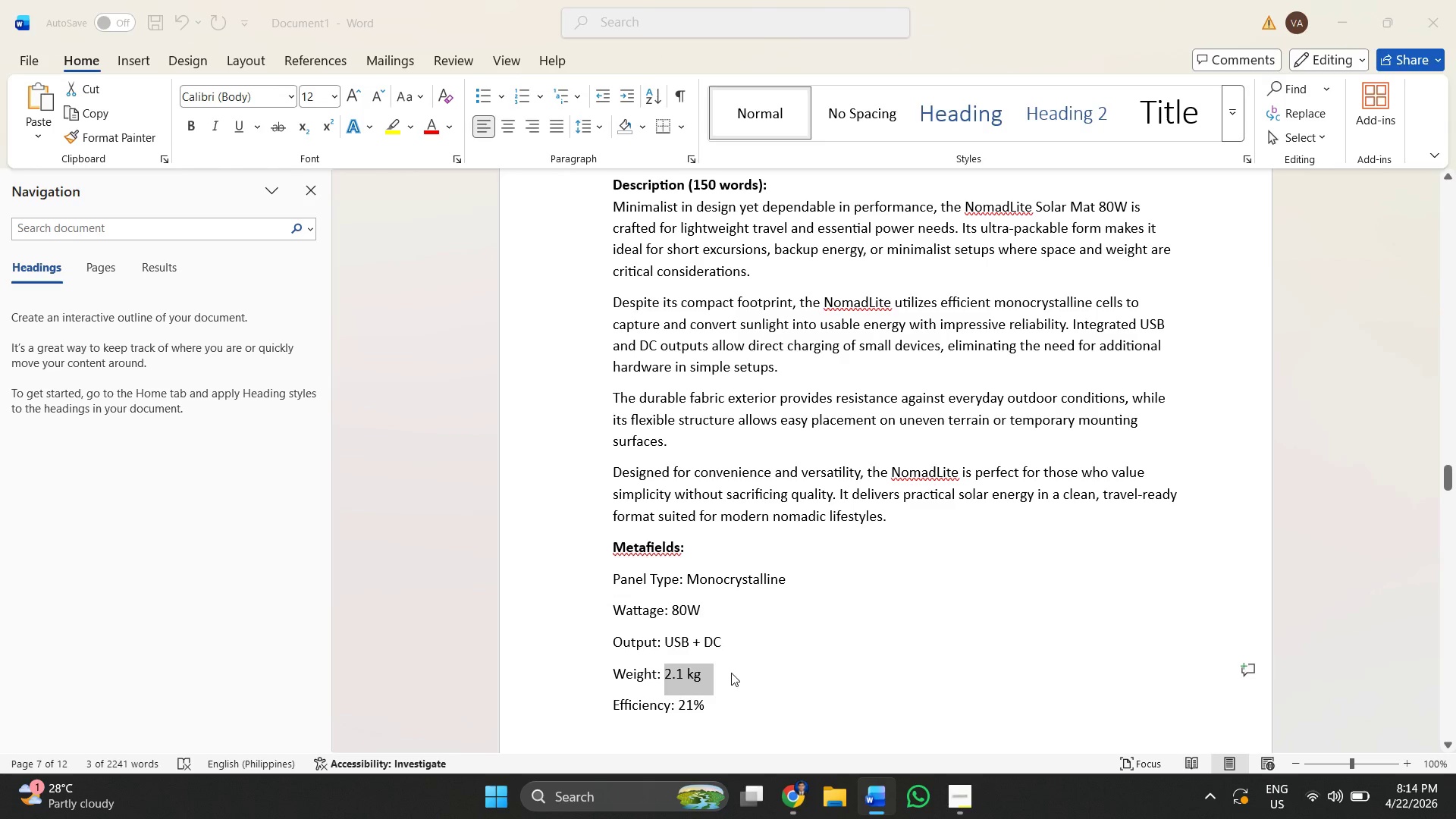 
key(Alt+Tab)
 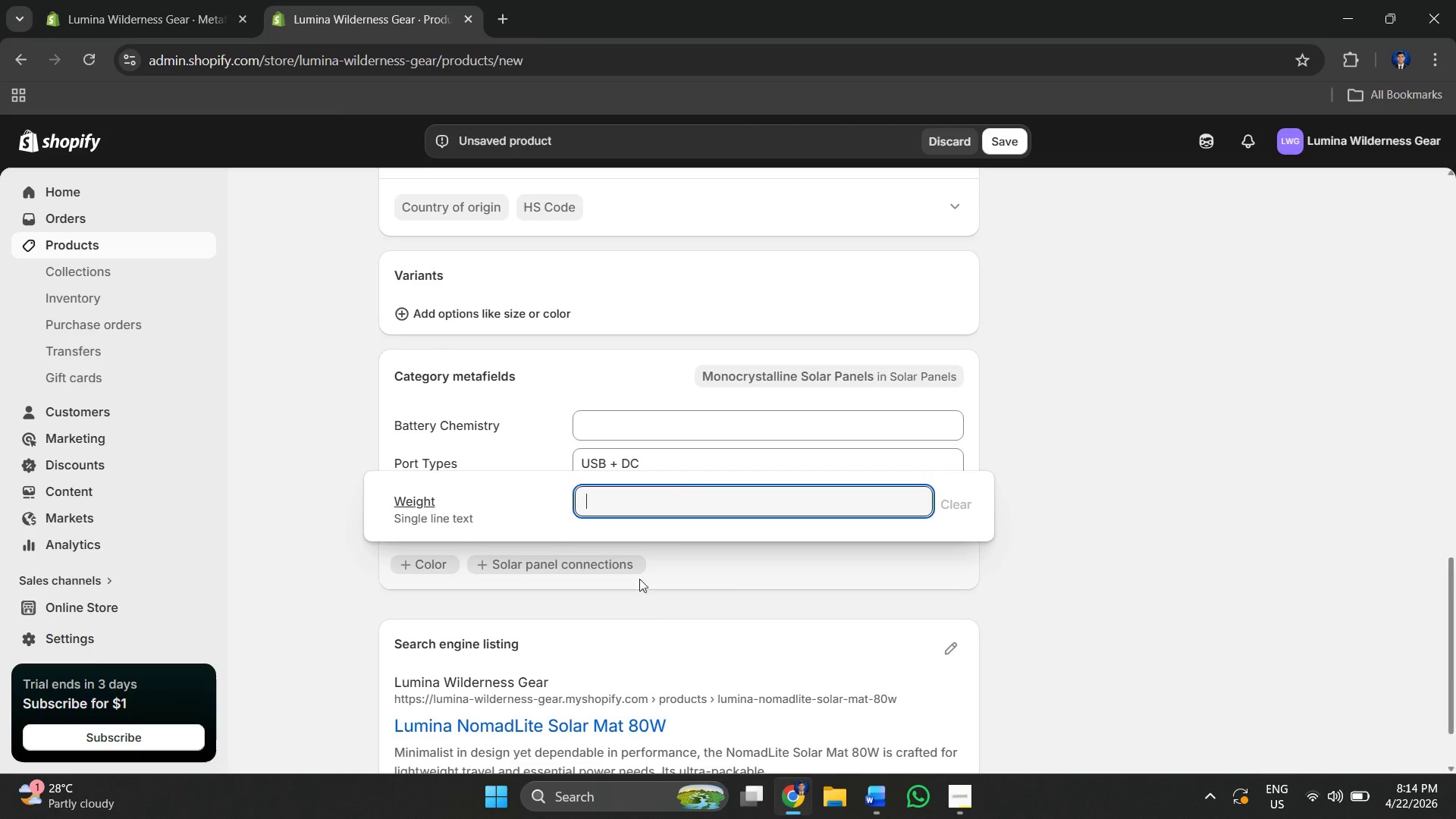 
key(Control+V)
 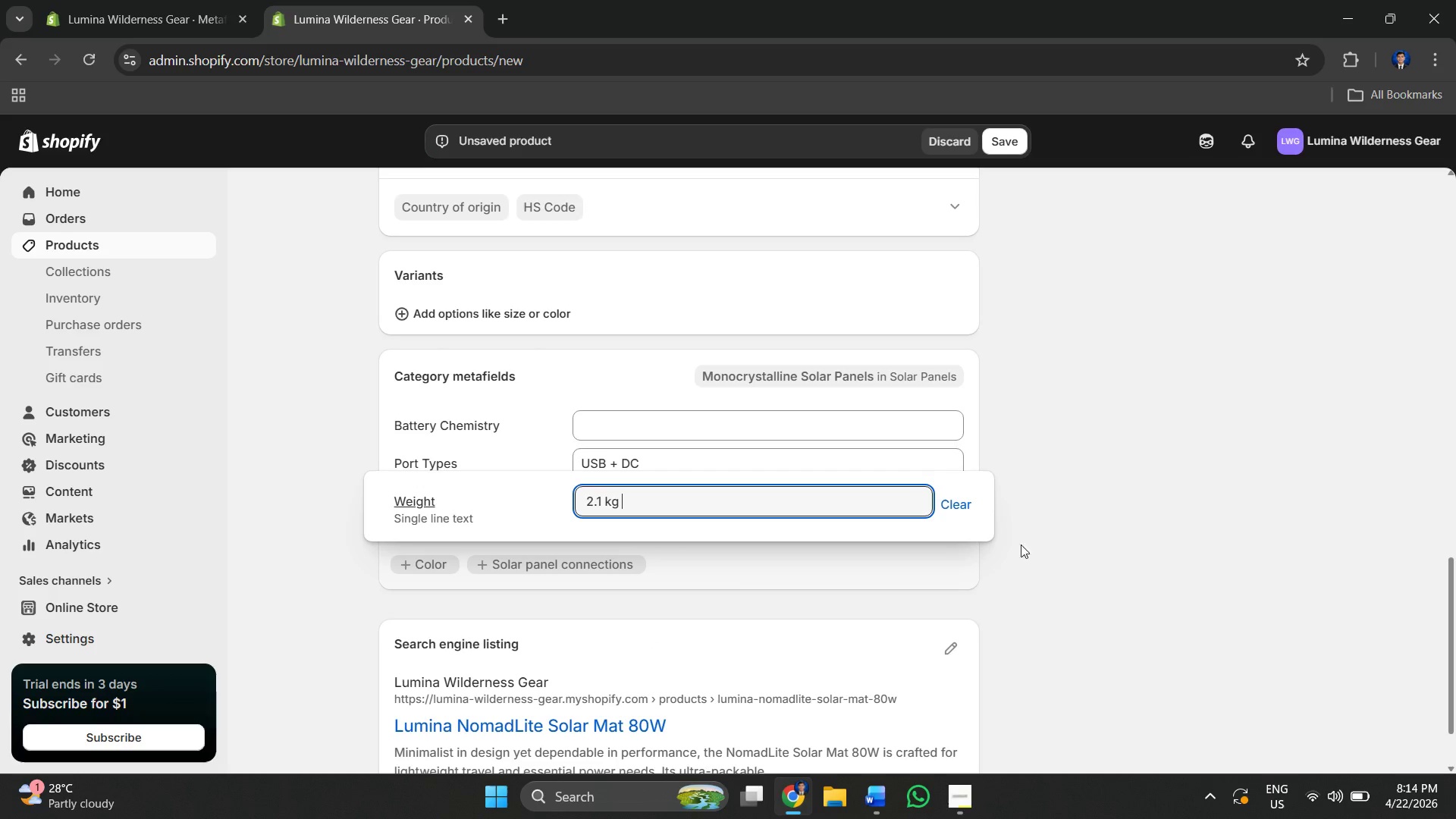 
left_click([1042, 538])
 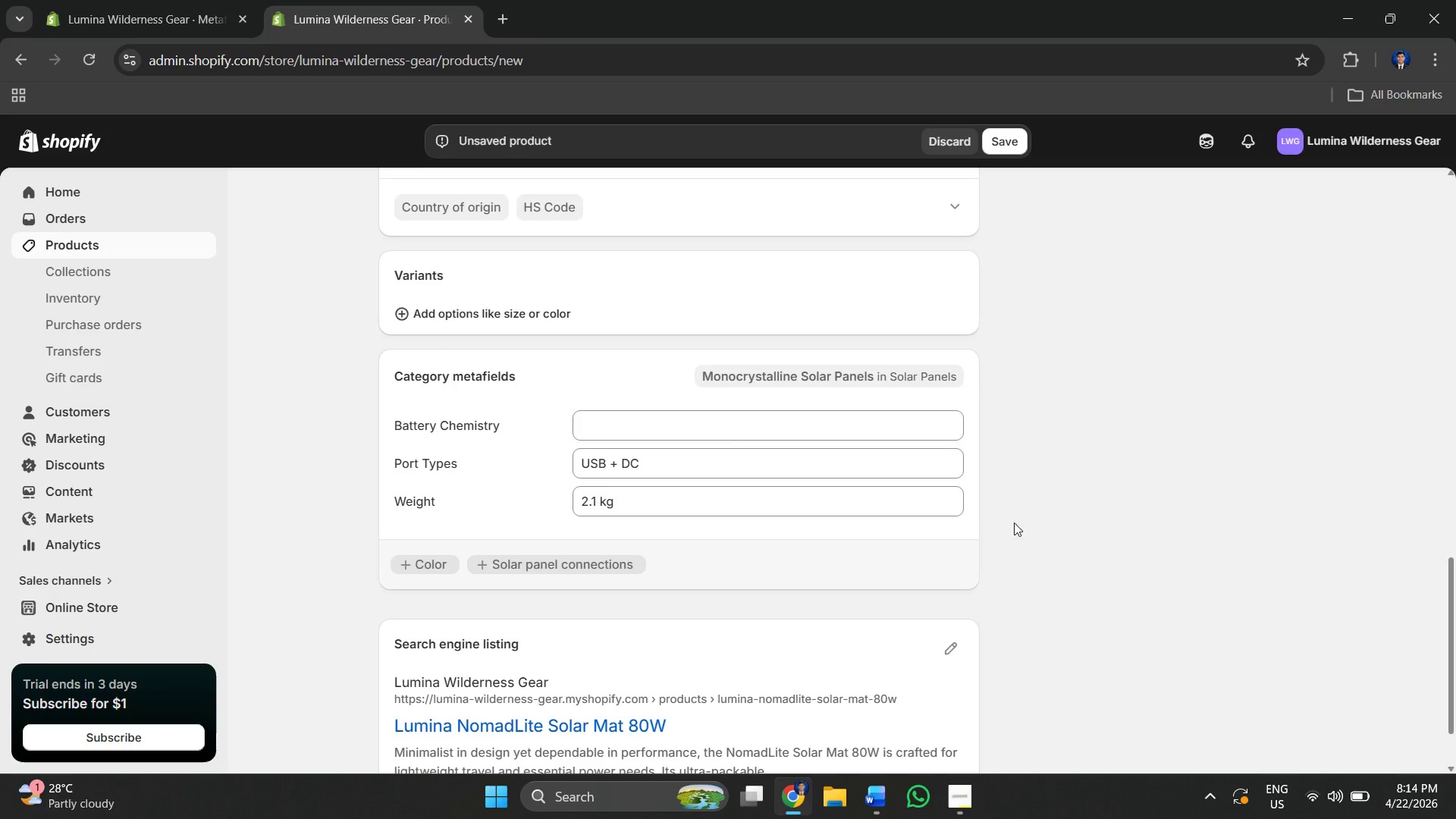 
scroll: coordinate [984, 295], scroll_direction: down, amount: 4.0
 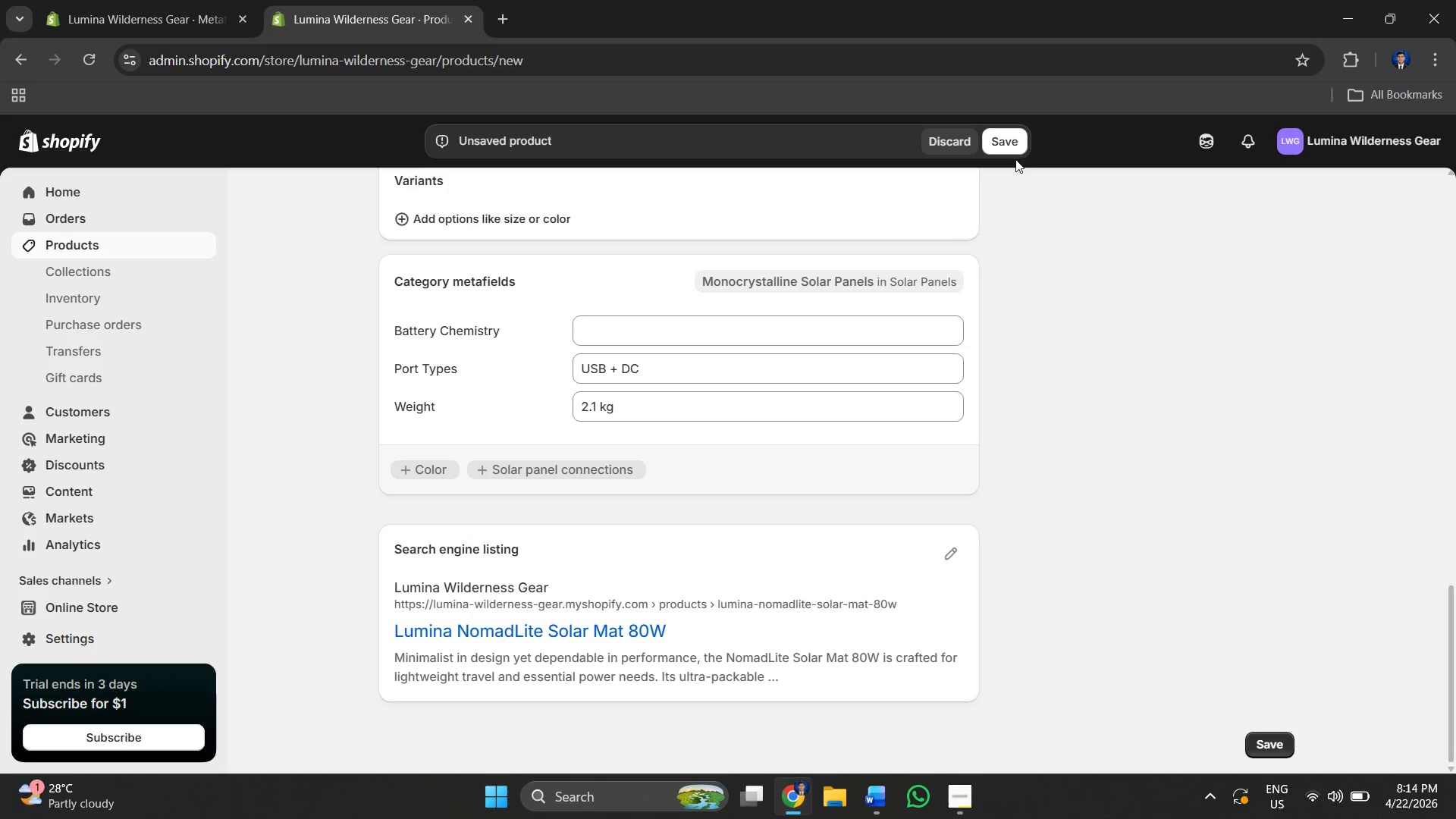 
left_click([1002, 146])
 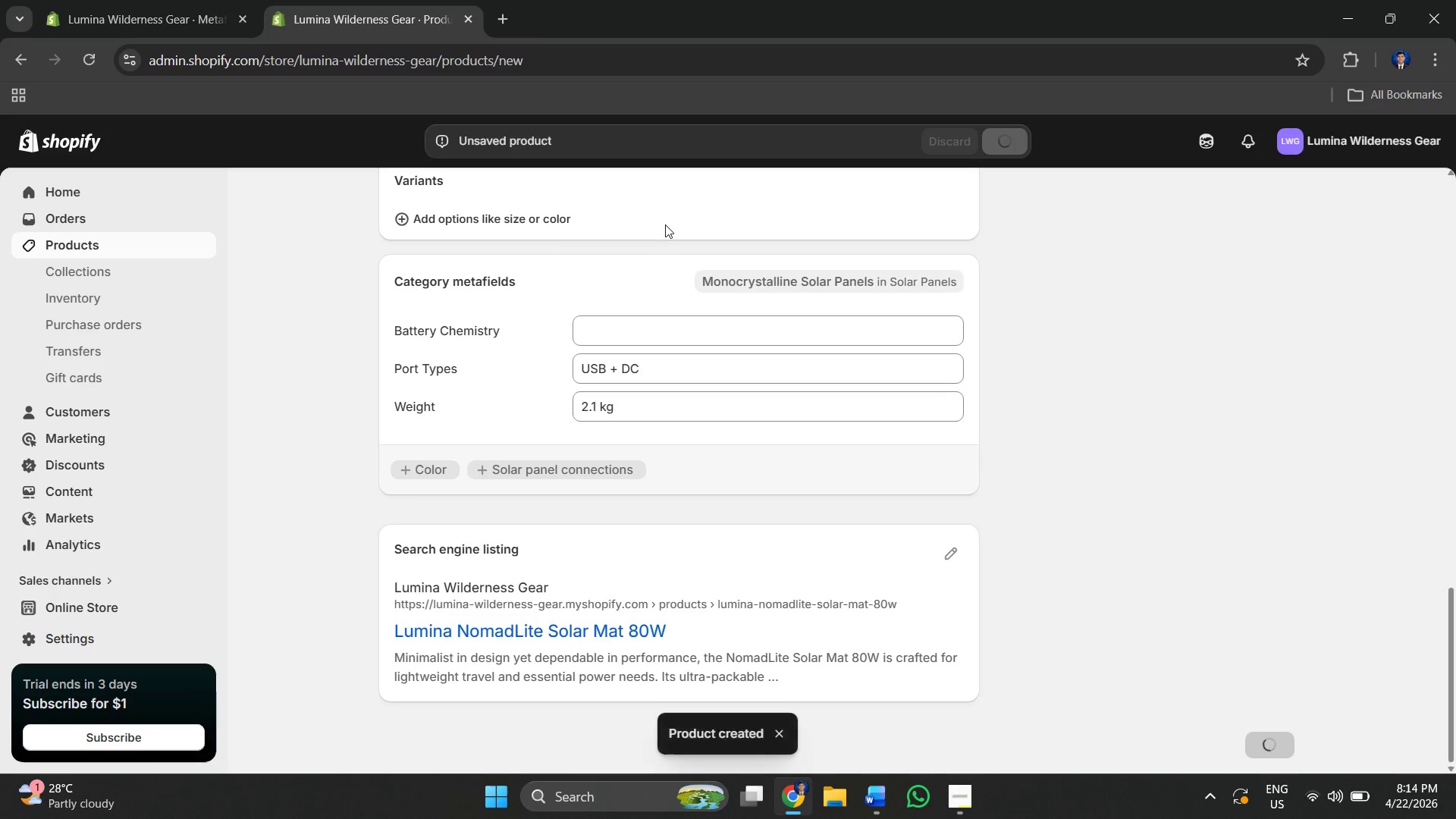 
mouse_move([679, 152])
 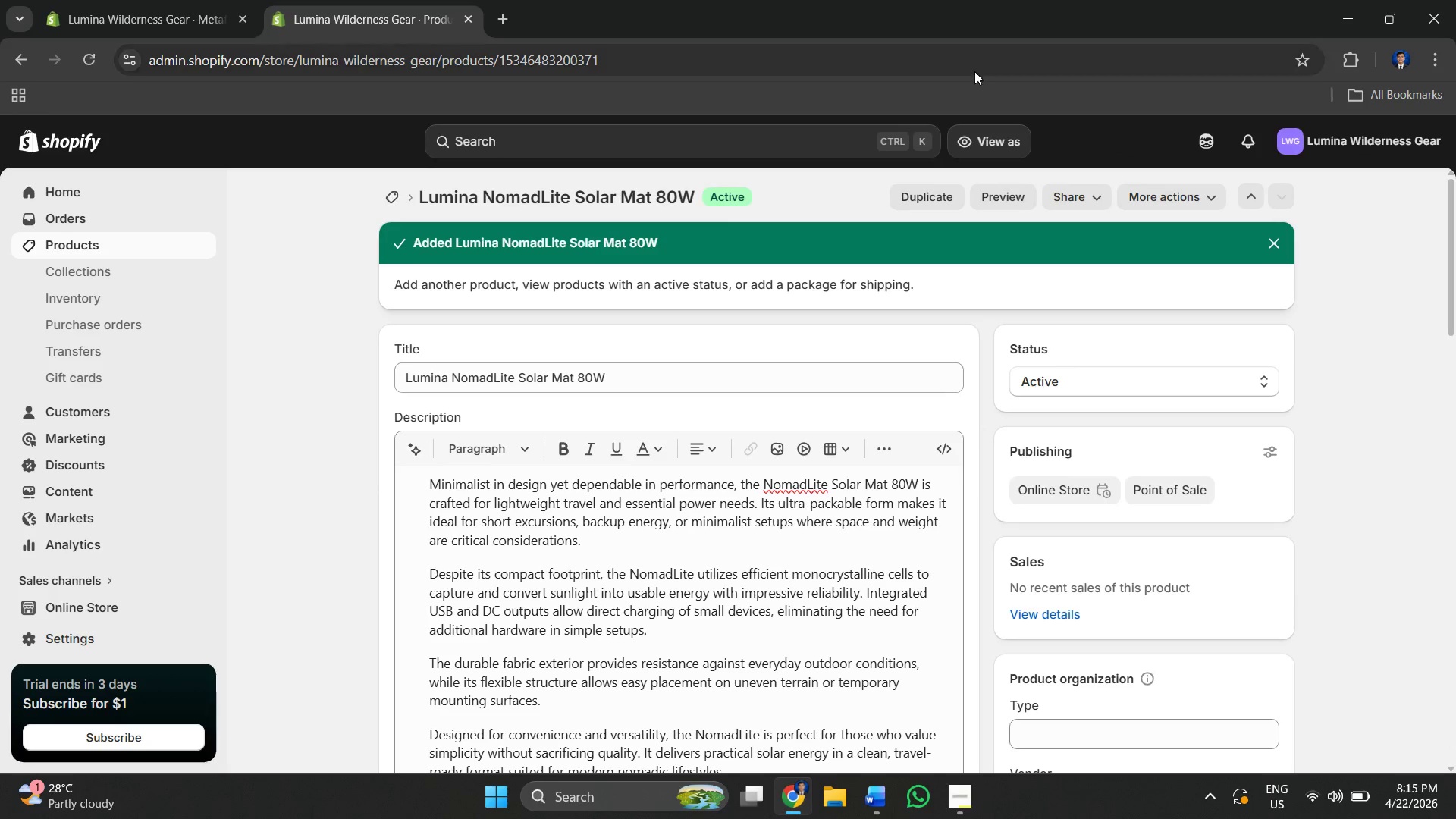 
key(Alt+AltLeft)
 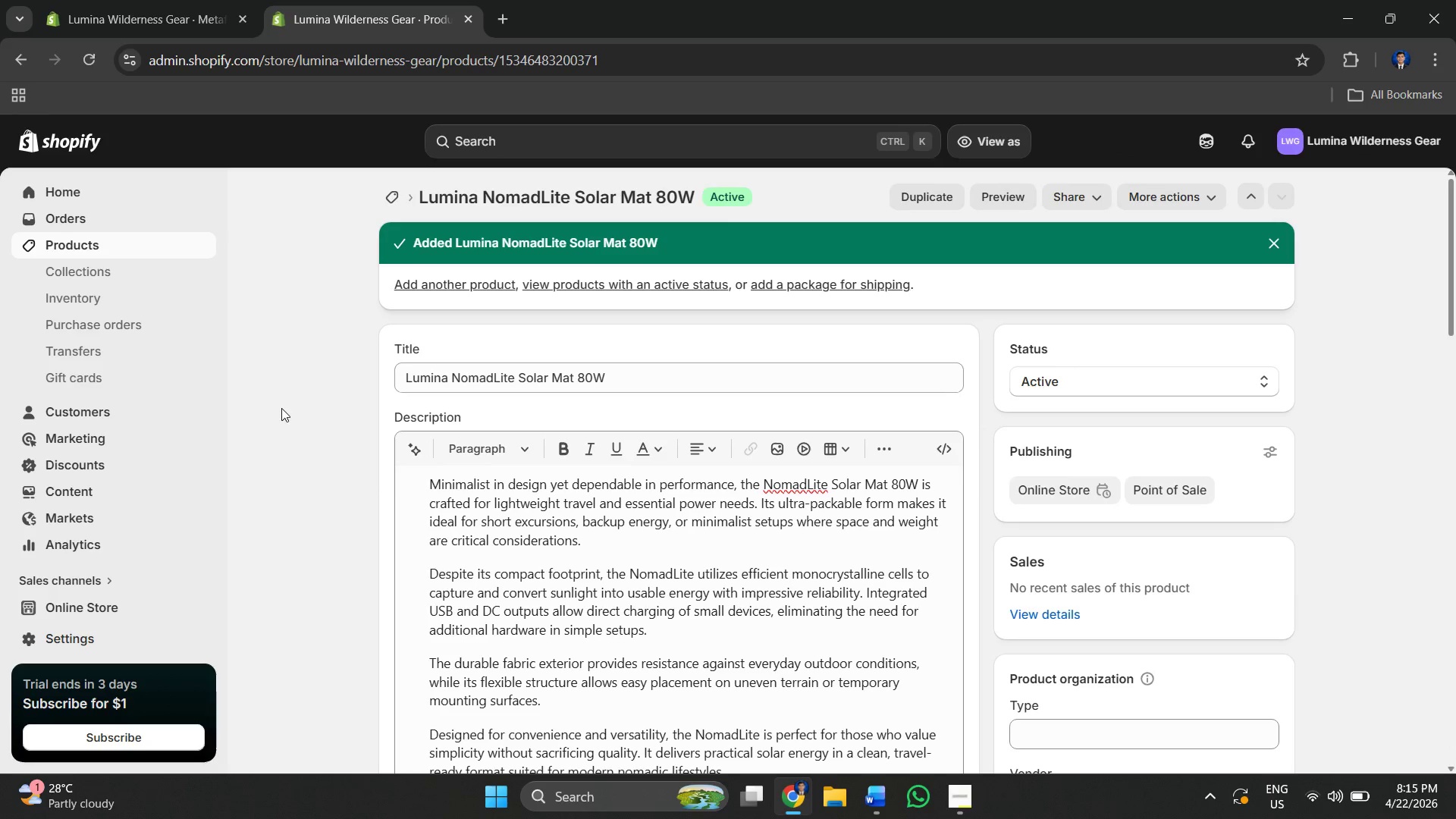 
key(Alt+Tab)
 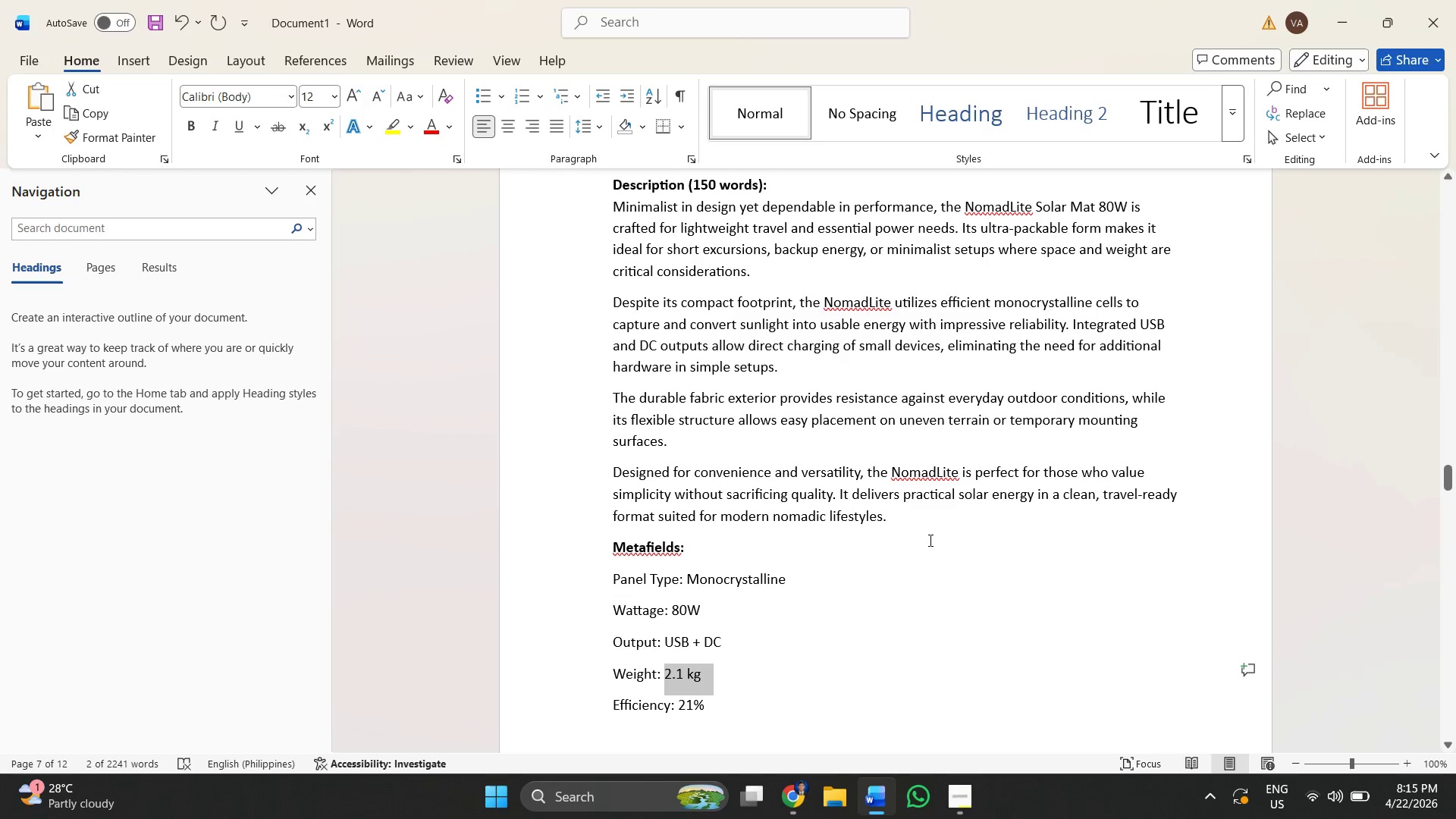 
left_click_drag(start_coordinate=[1078, 496], to_coordinate=[1069, 495])
 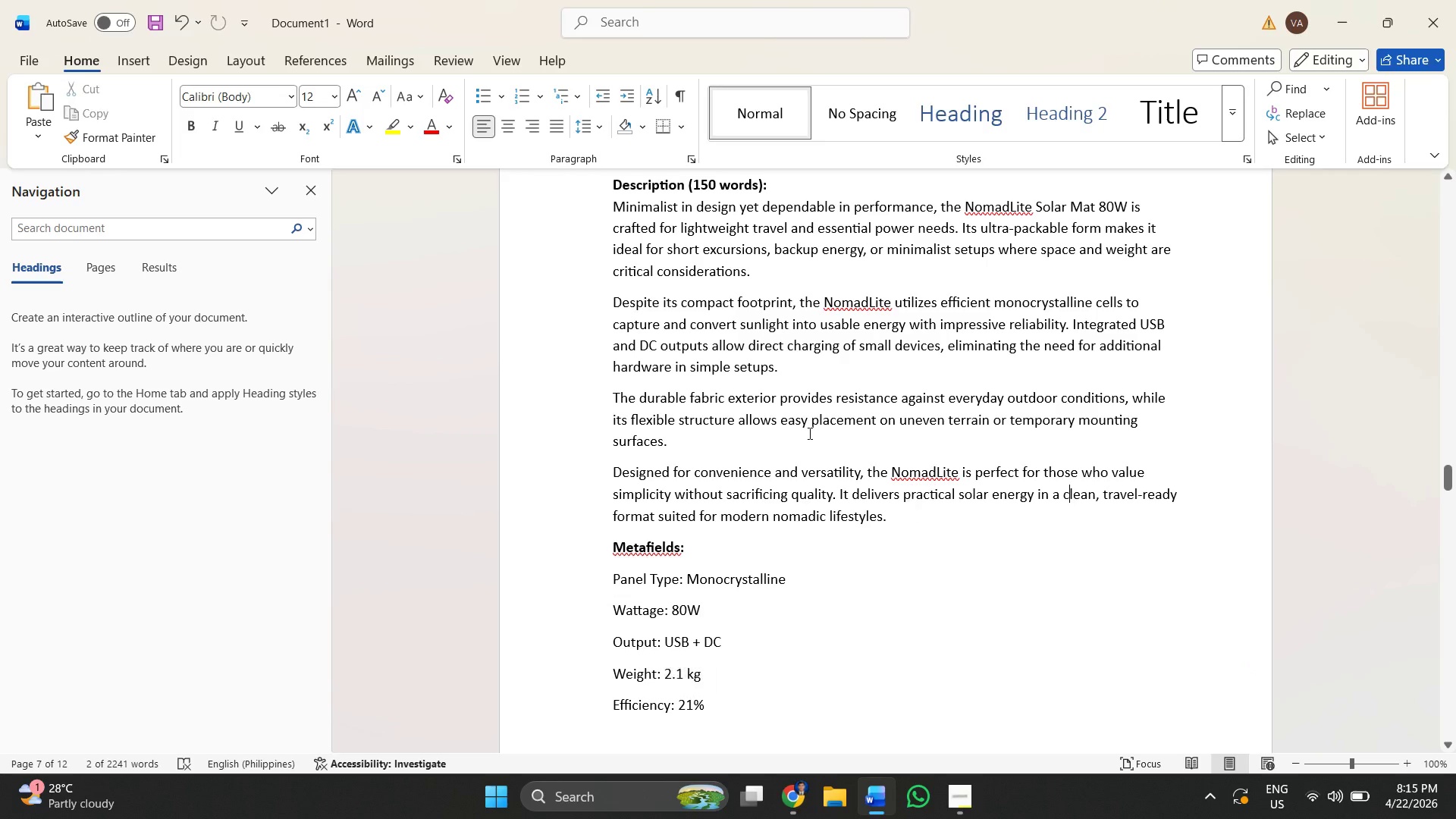 
scroll: coordinate [739, 432], scroll_direction: down, amount: 8.0
 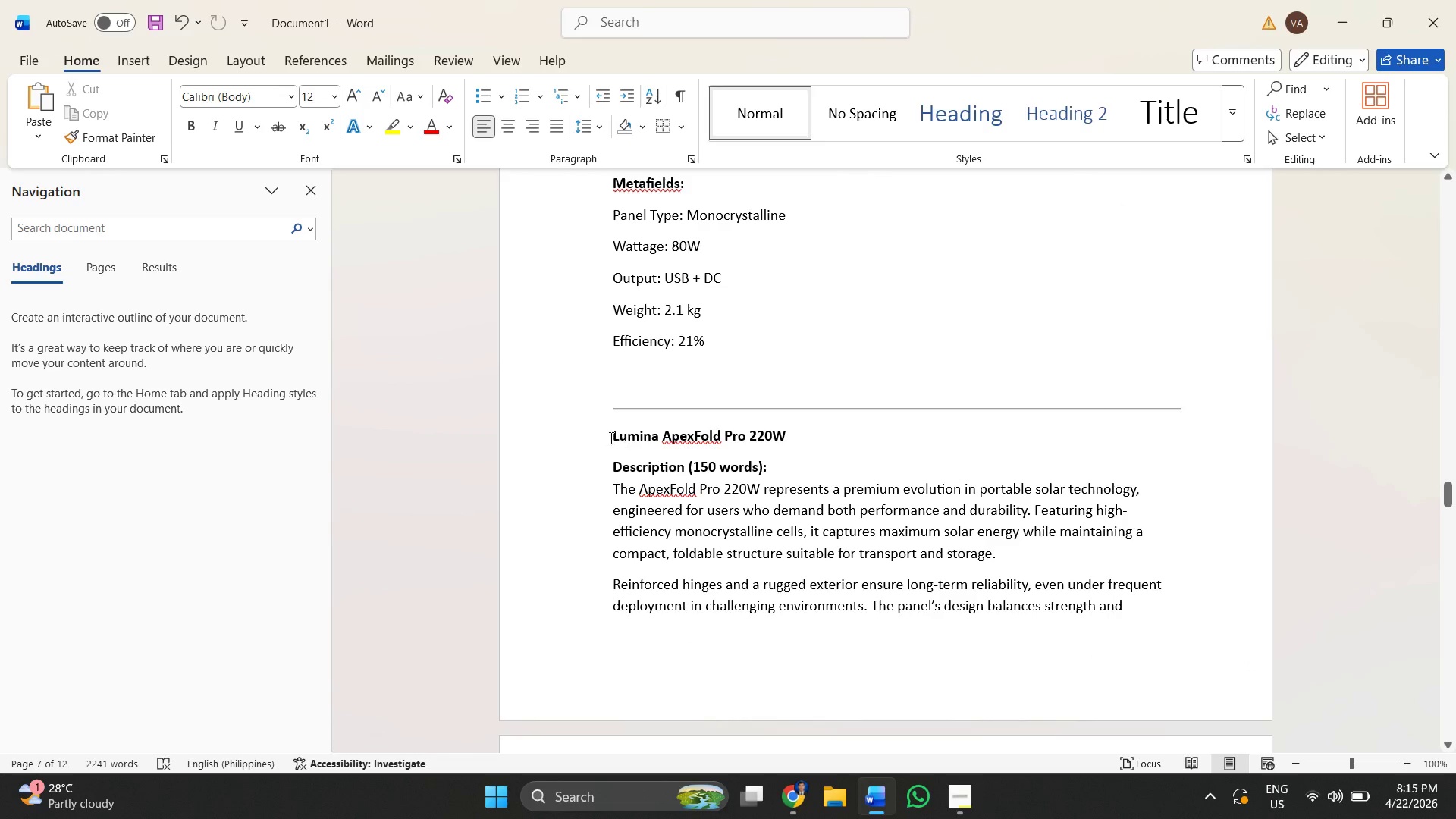 
left_click_drag(start_coordinate=[607, 435], to_coordinate=[802, 438])
 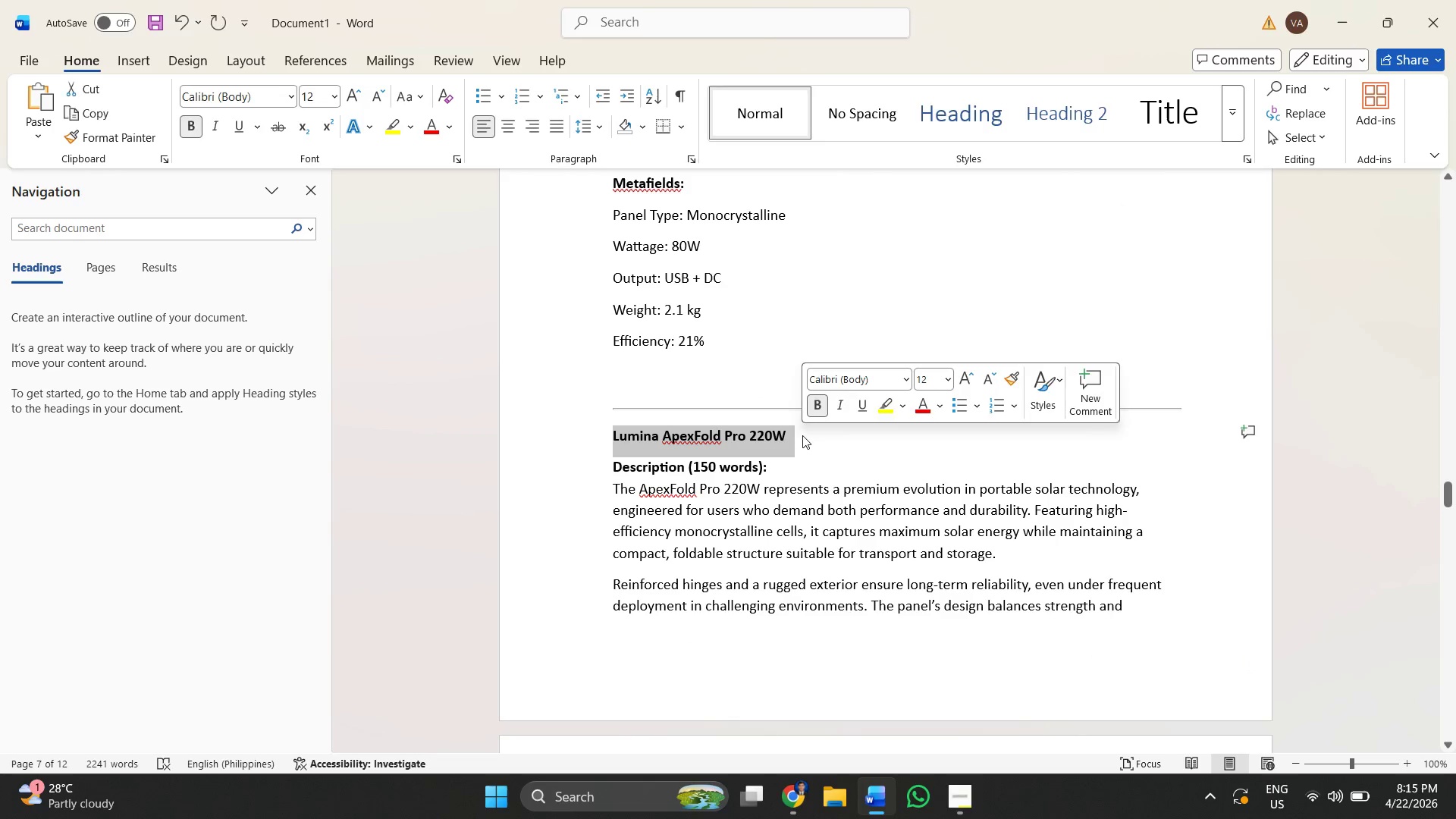 
key(Control+C)
 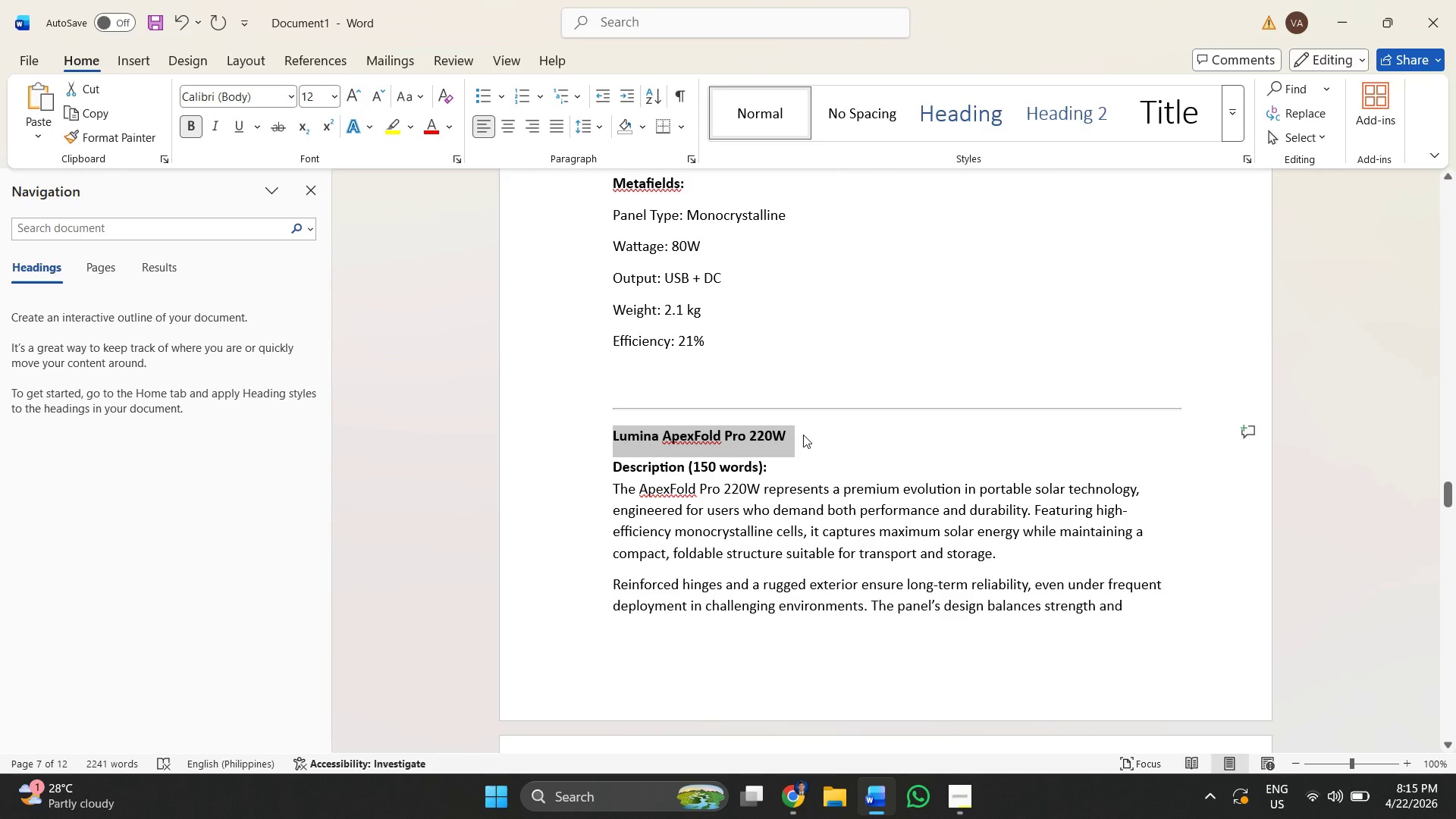 
key(Alt+AltLeft)
 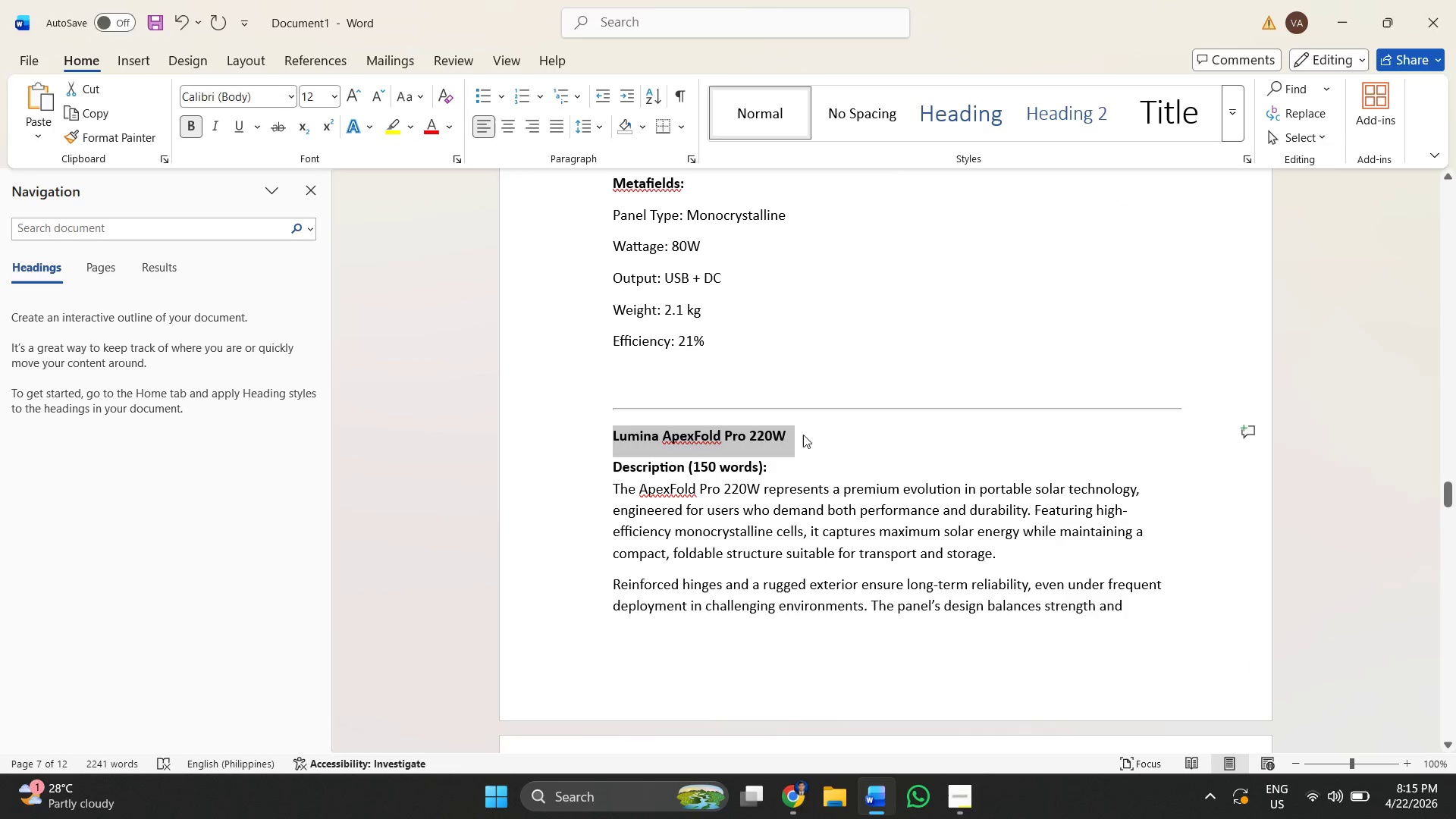 
key(Alt+Tab)
 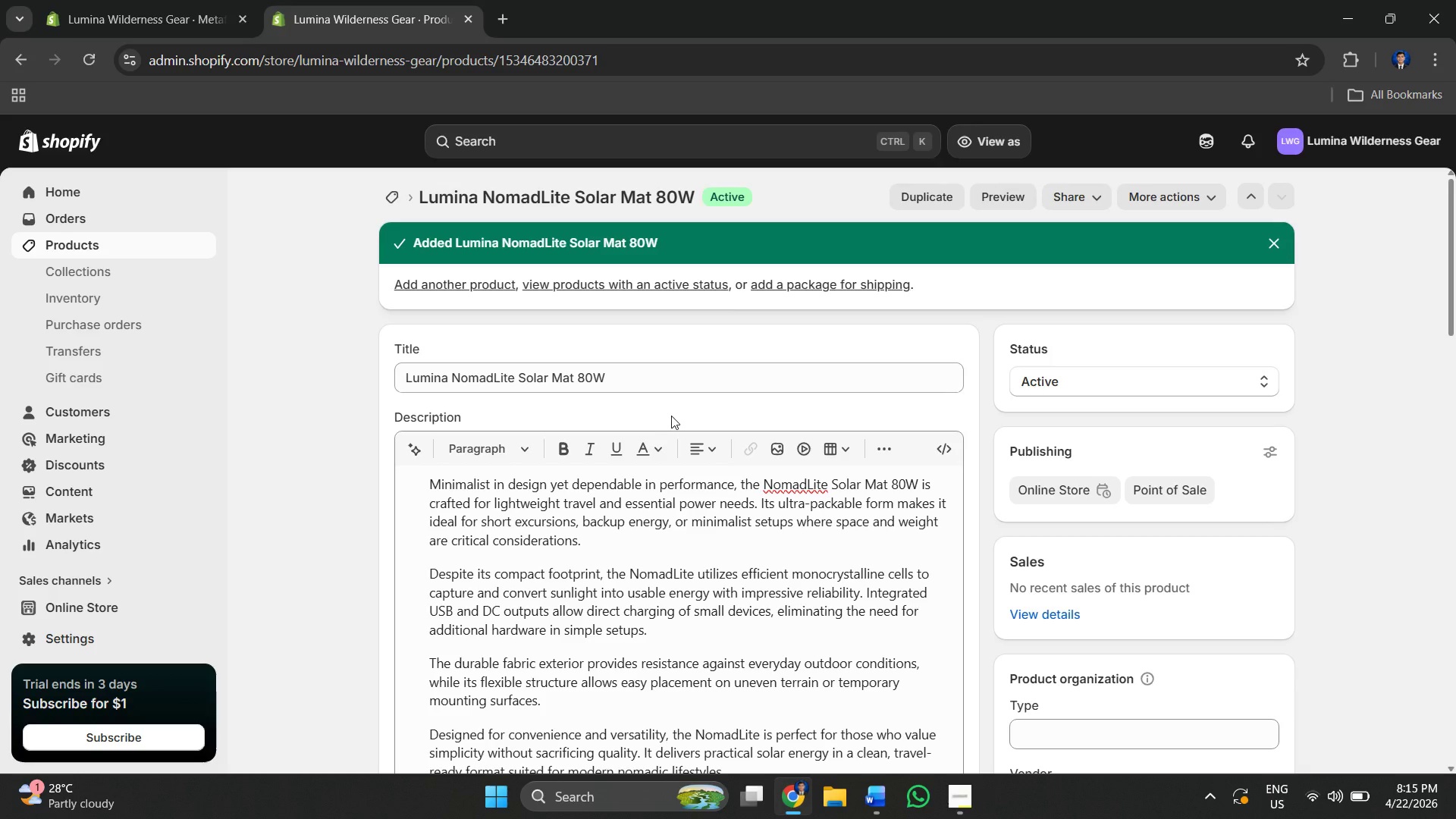 
scroll: coordinate [674, 391], scroll_direction: down, amount: 2.0
 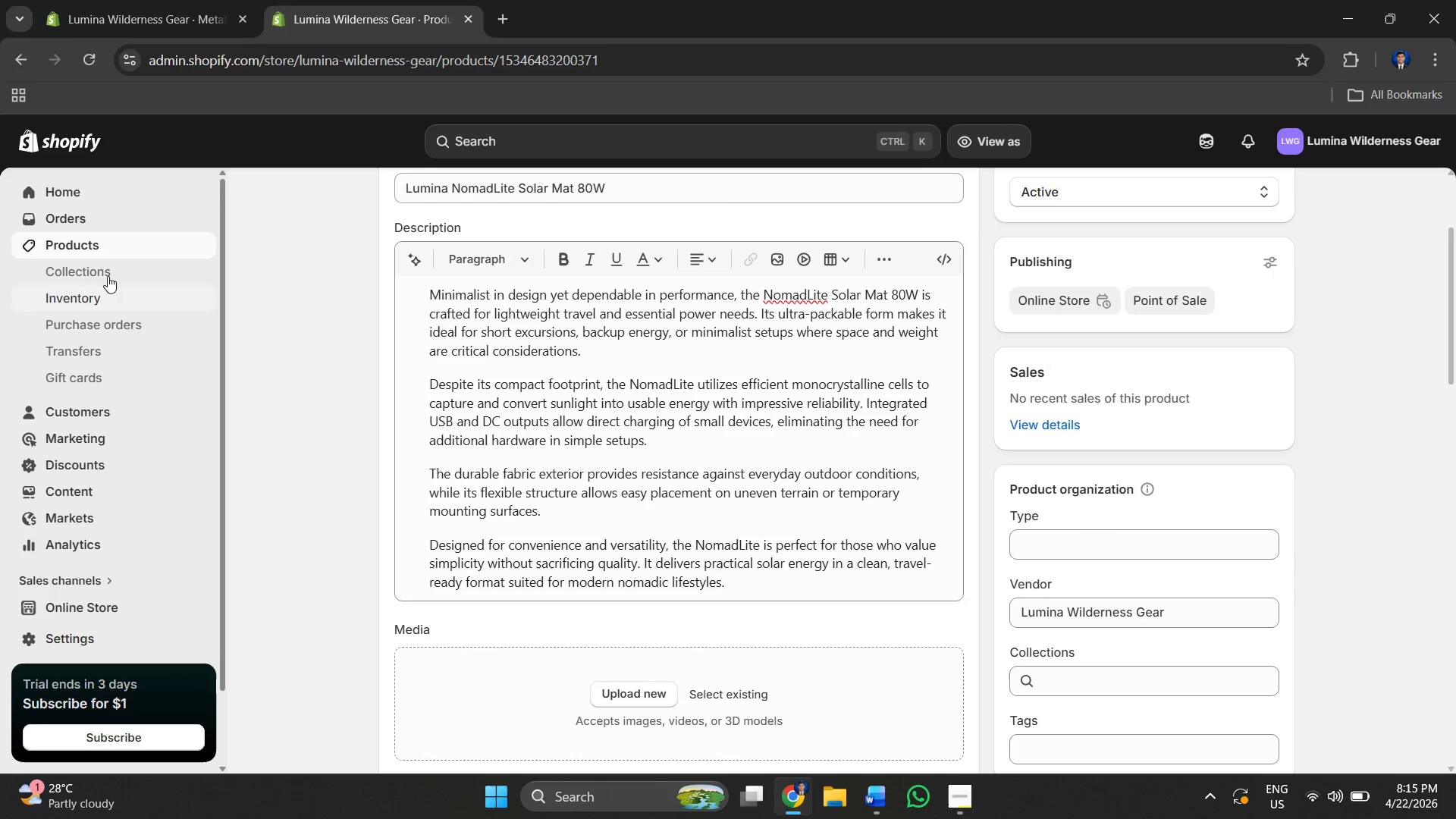 
left_click([102, 250])
 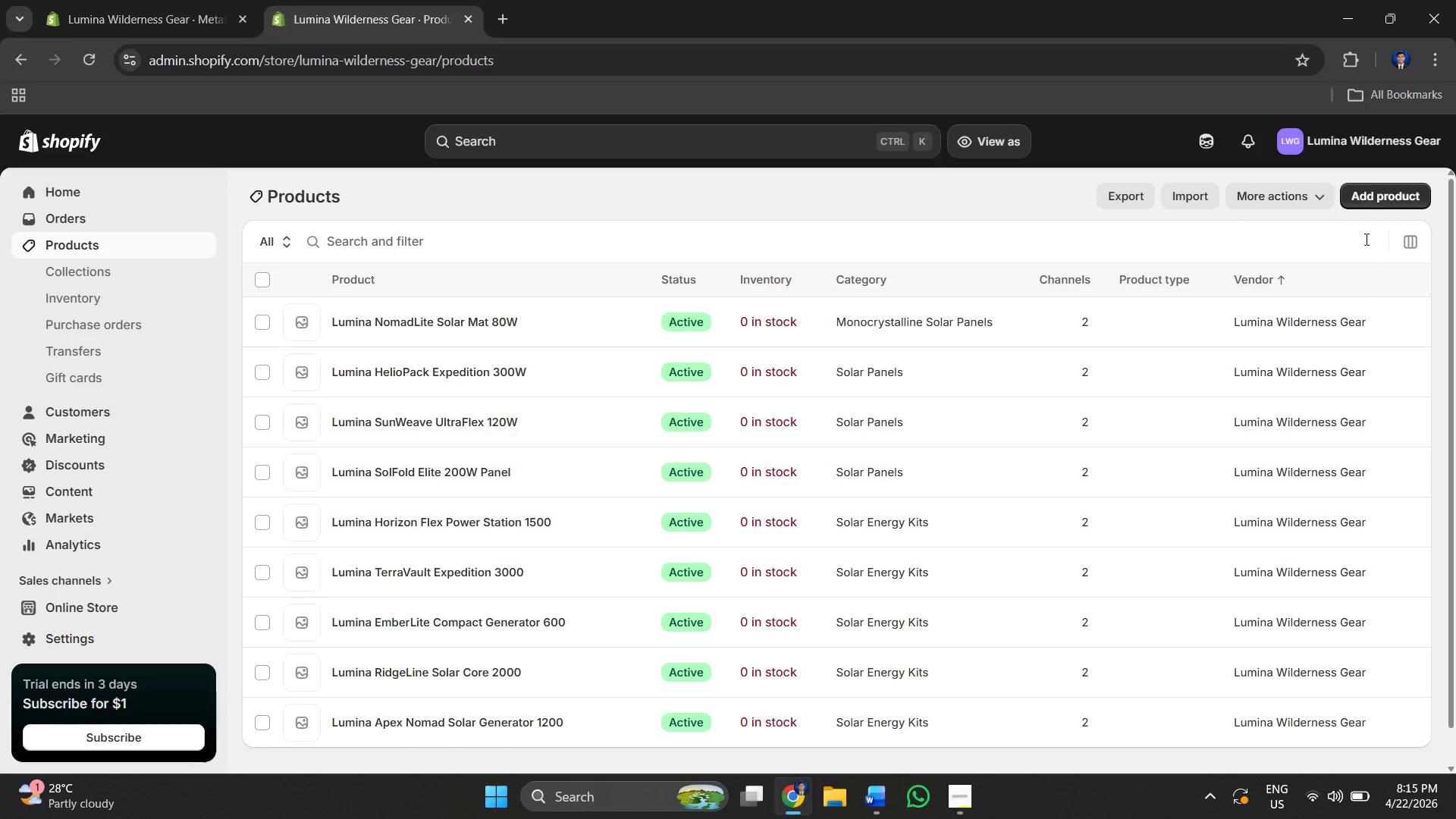 
left_click([1363, 195])
 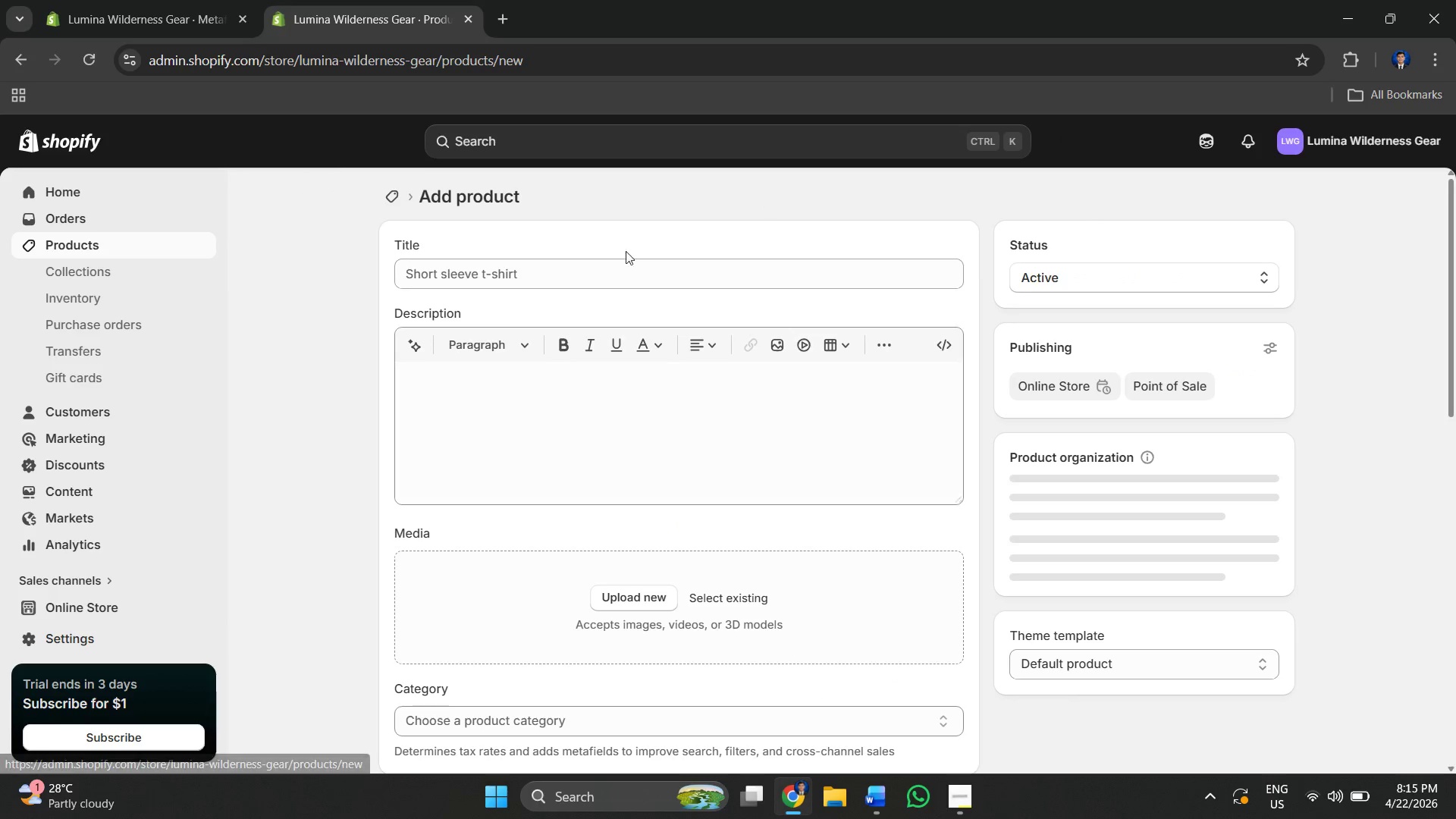 
left_click([554, 259])
 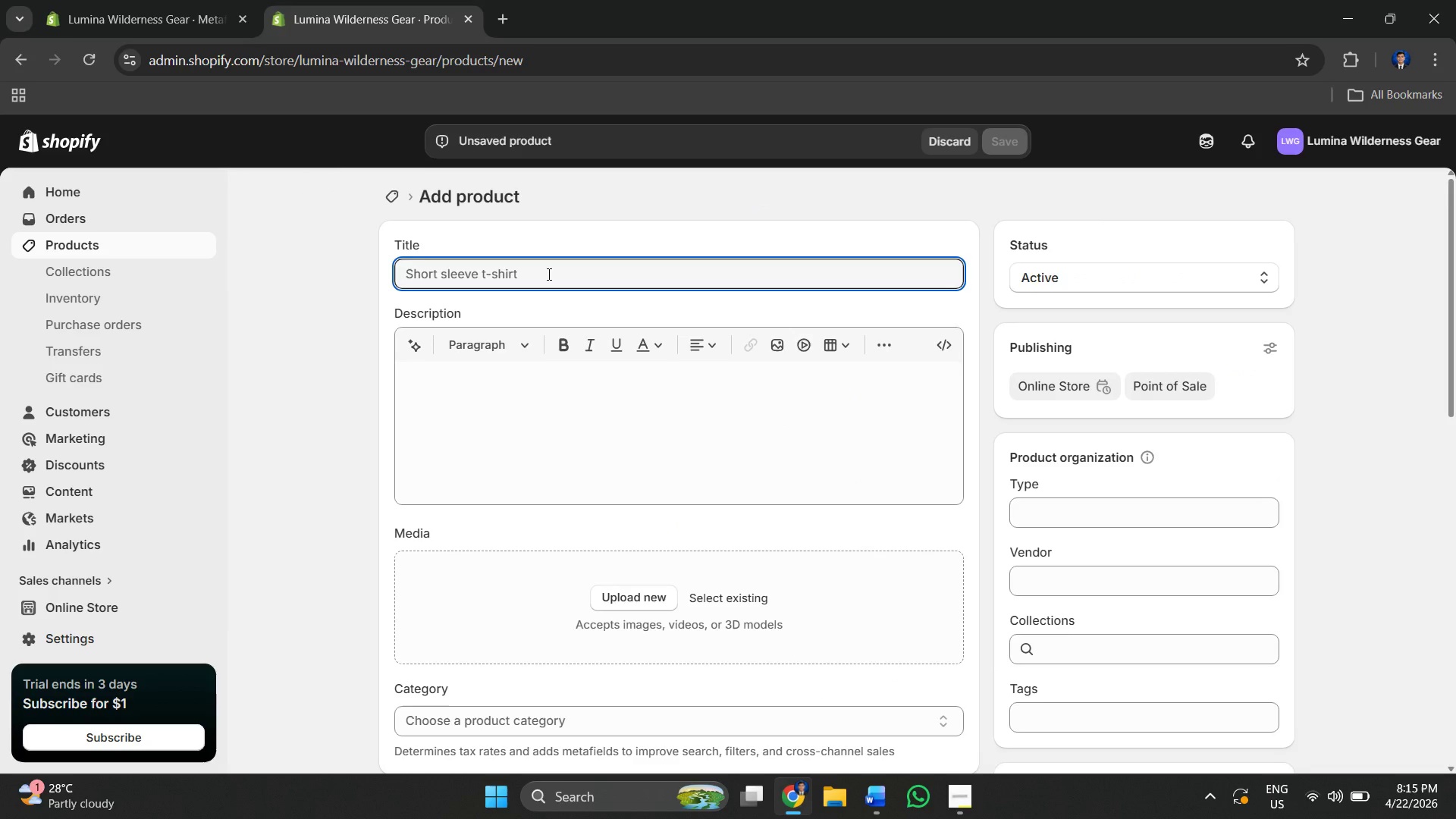 
key(Control+V)
 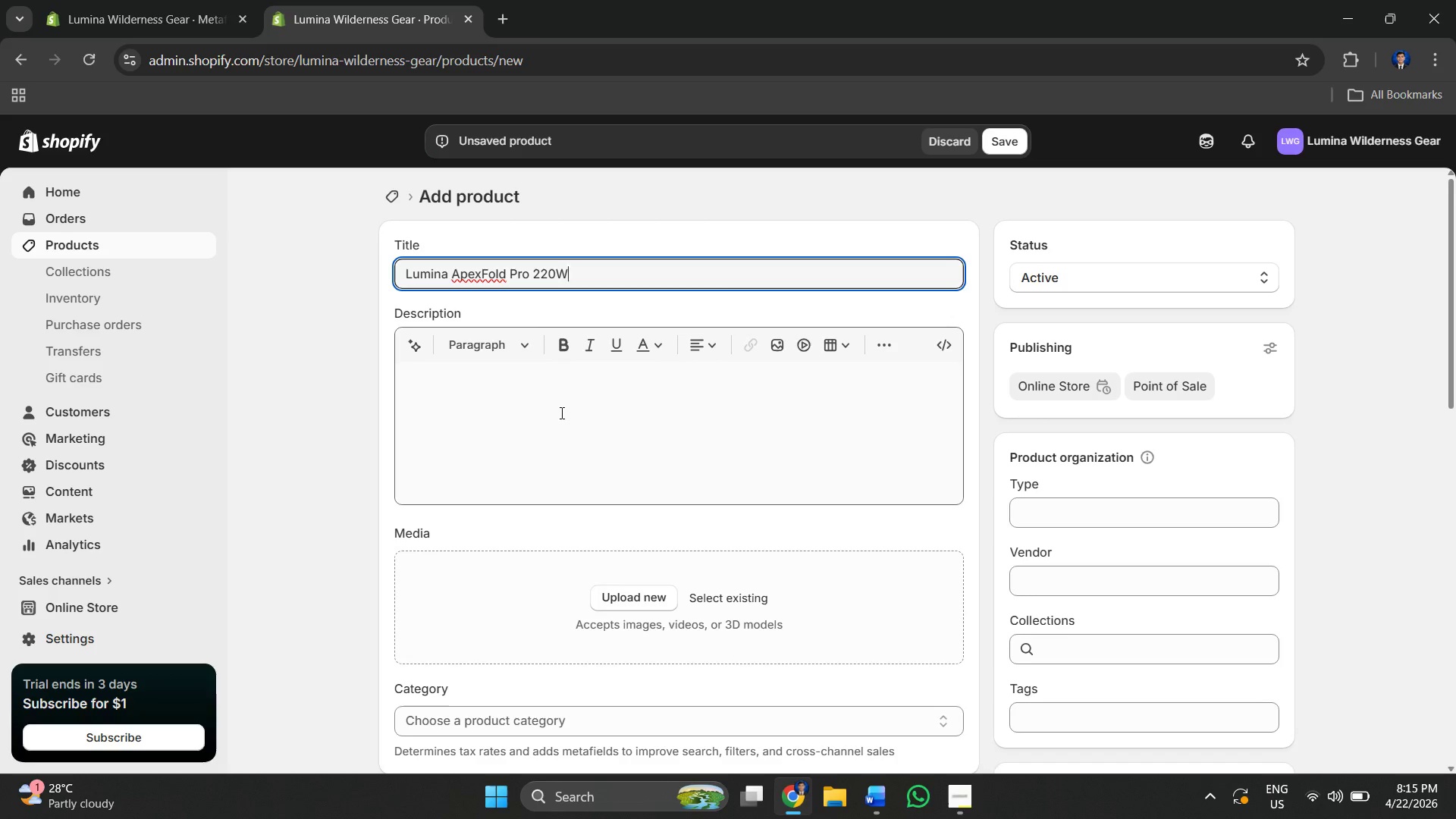 
left_click([561, 416])
 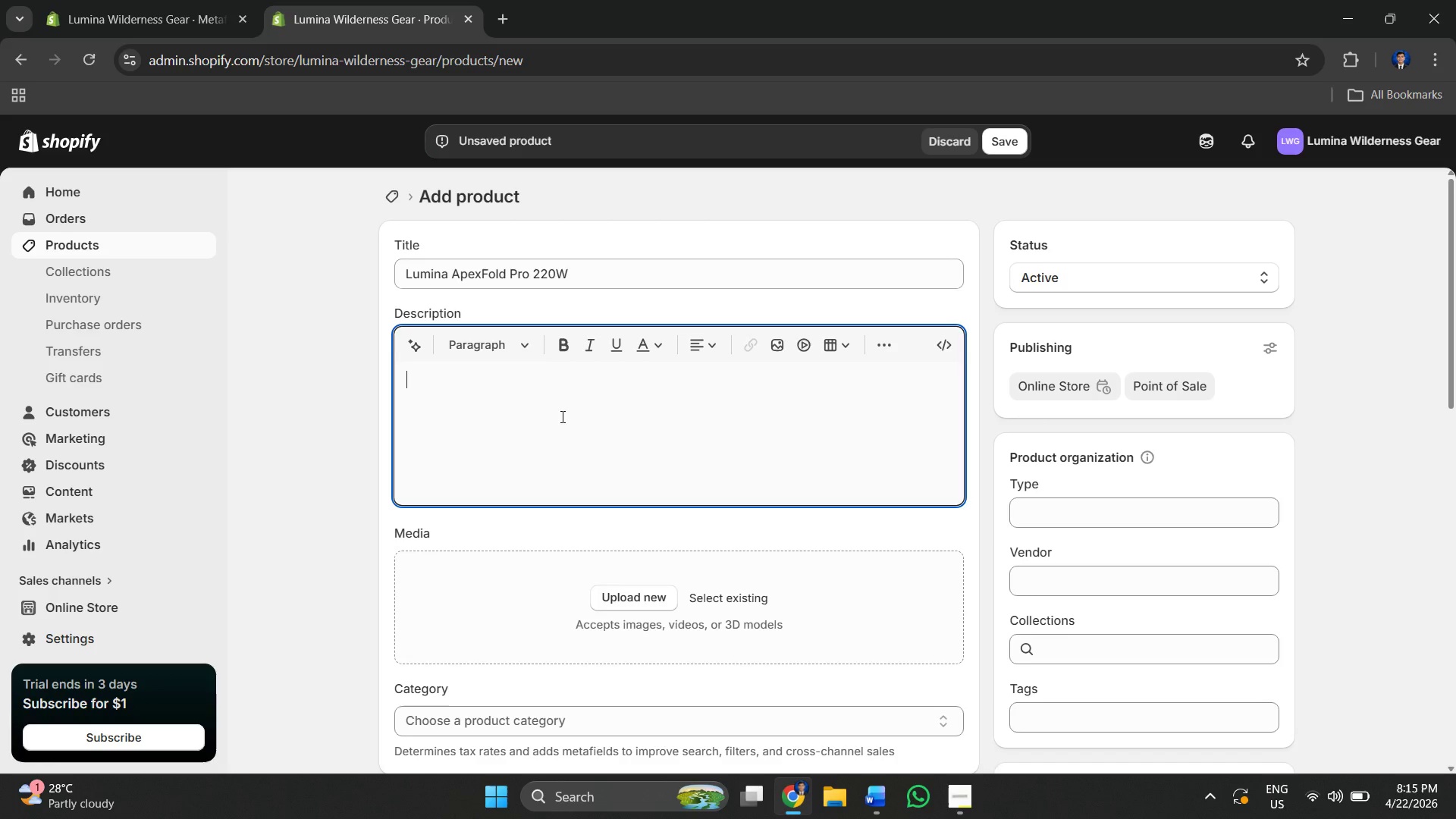 
key(Alt+AltLeft)
 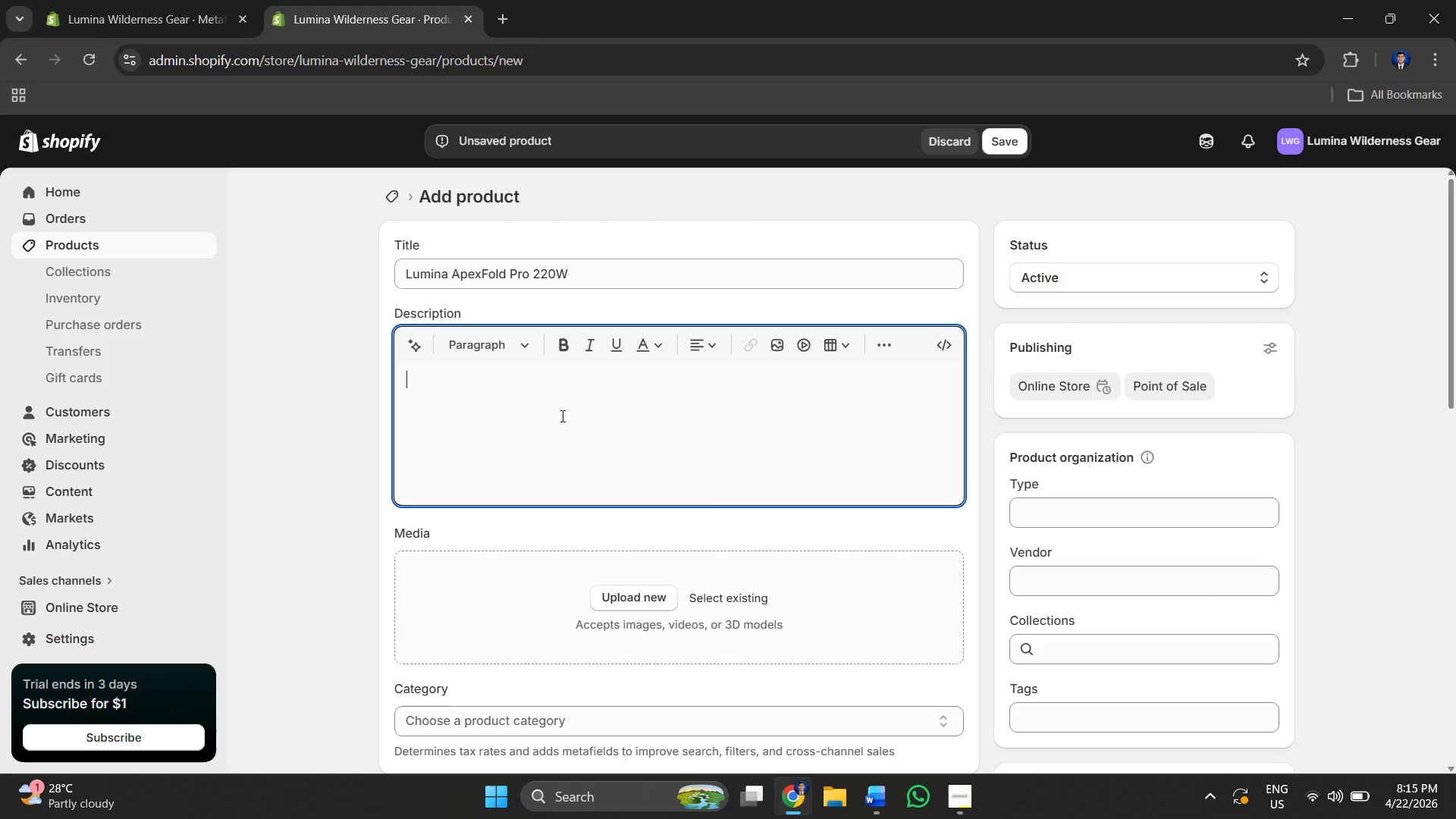 
key(Alt+Tab)
 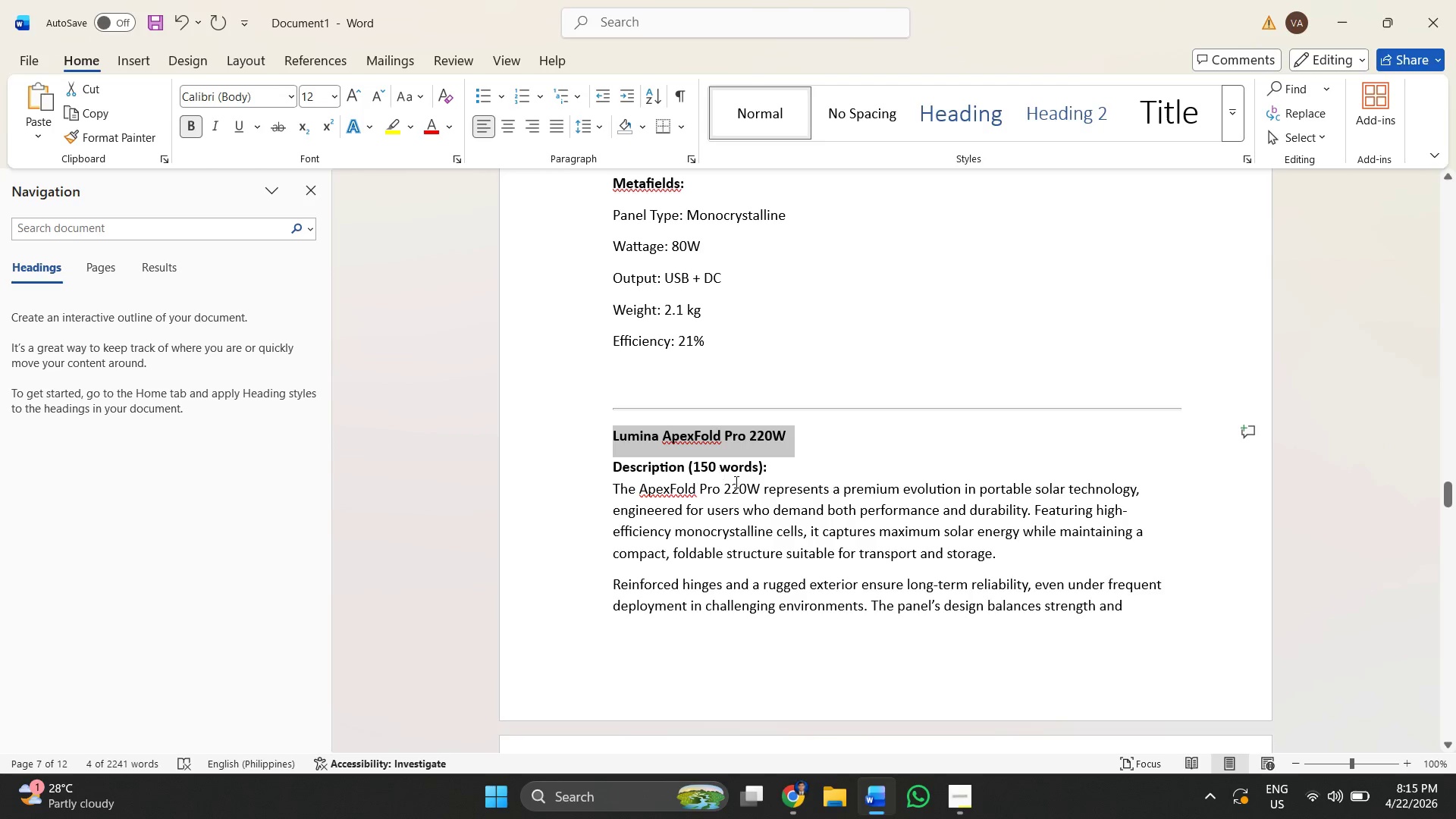 
left_click([741, 484])
 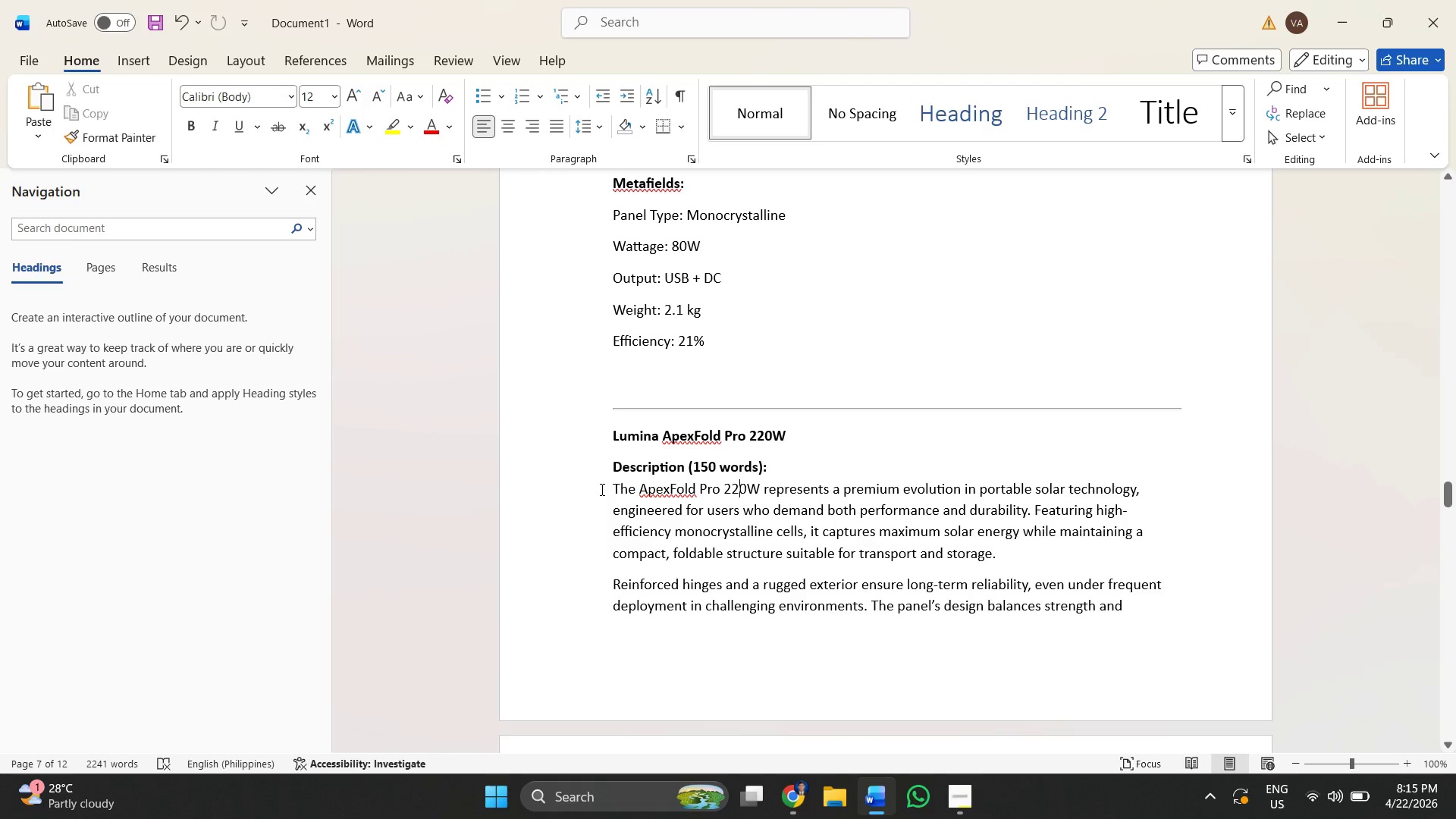 
left_click_drag(start_coordinate=[601, 490], to_coordinate=[921, 506])
 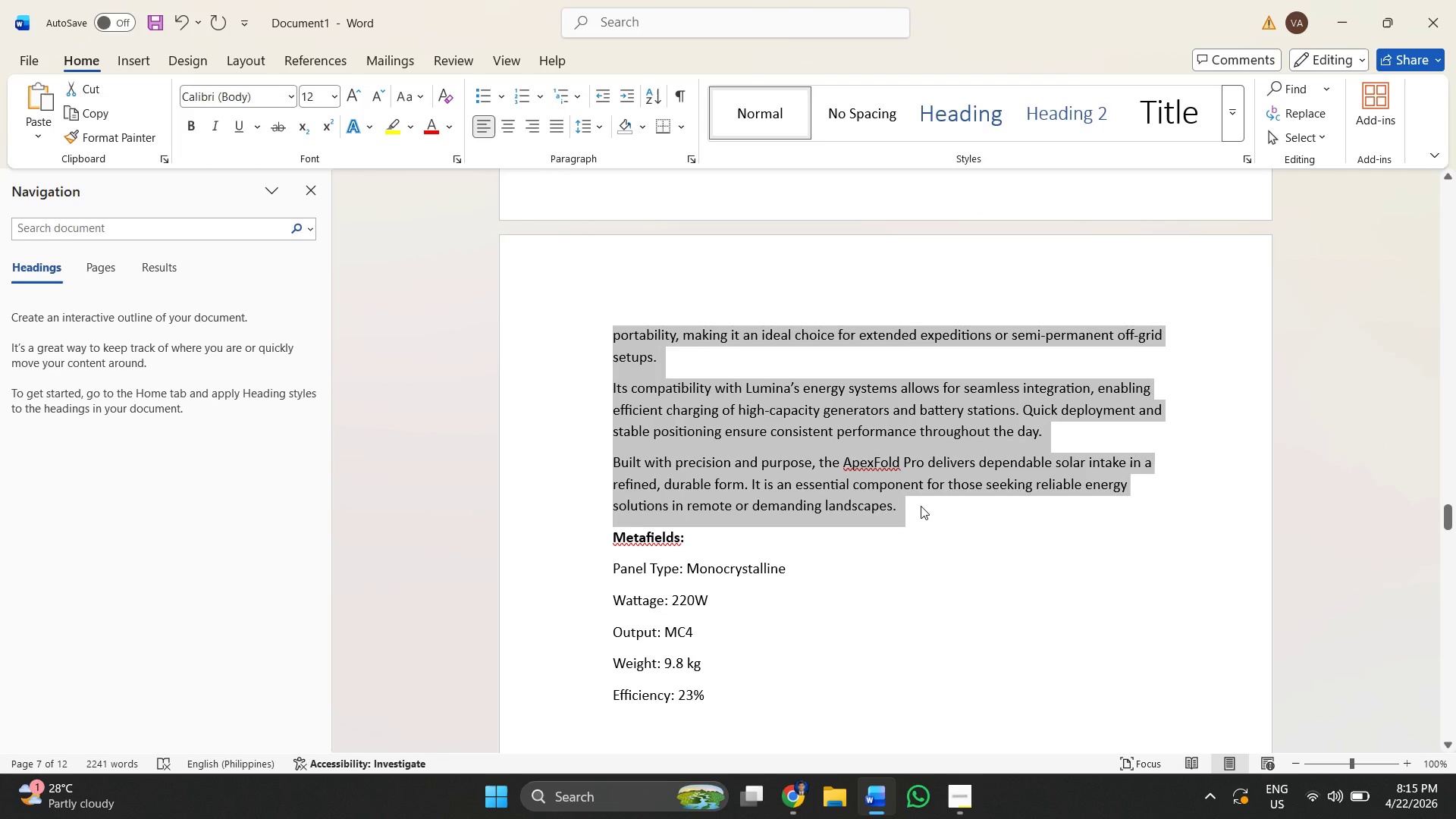 
scroll: coordinate [910, 472], scroll_direction: down, amount: 11.0
 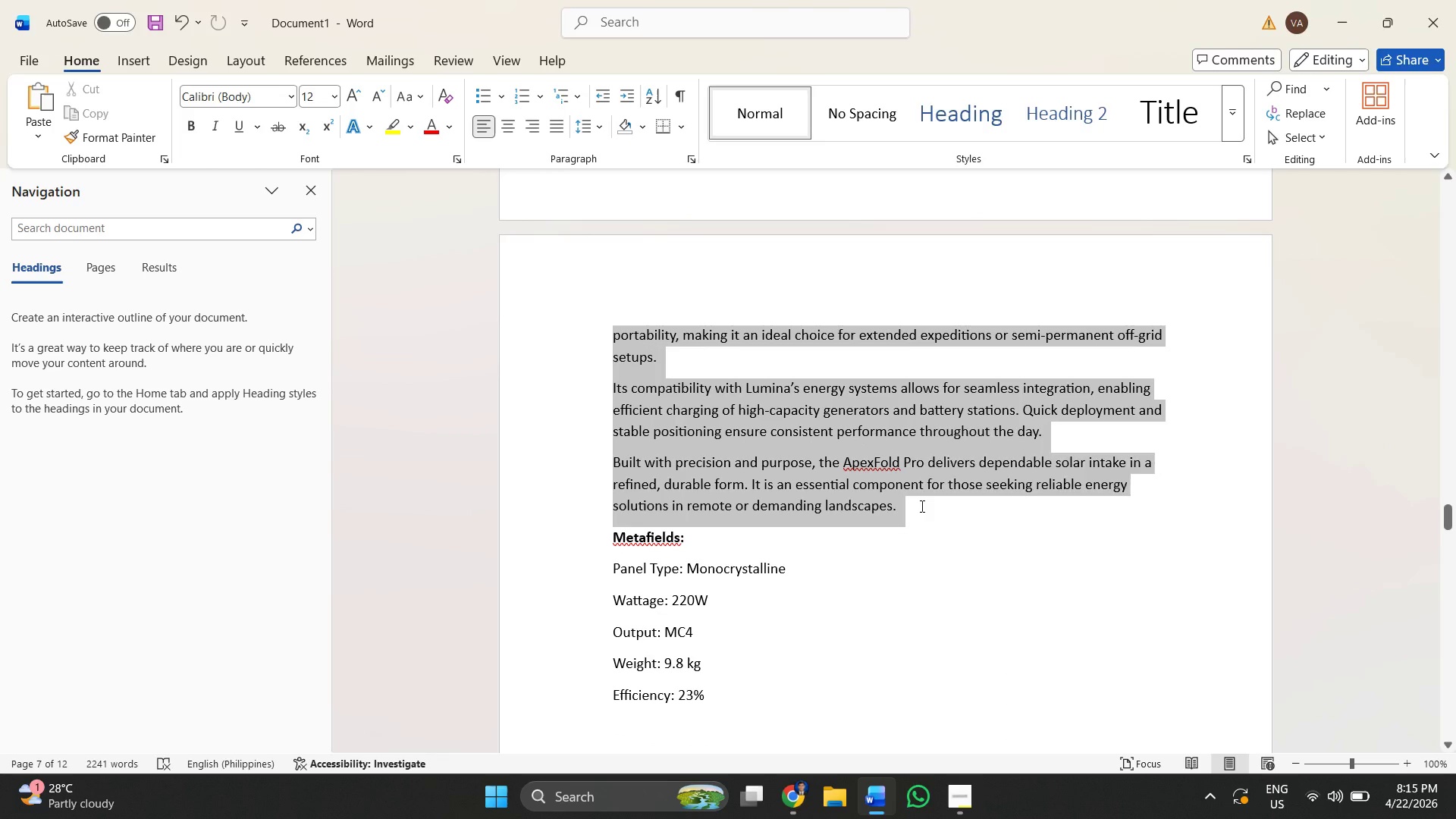 
key(Control+ControlLeft)
 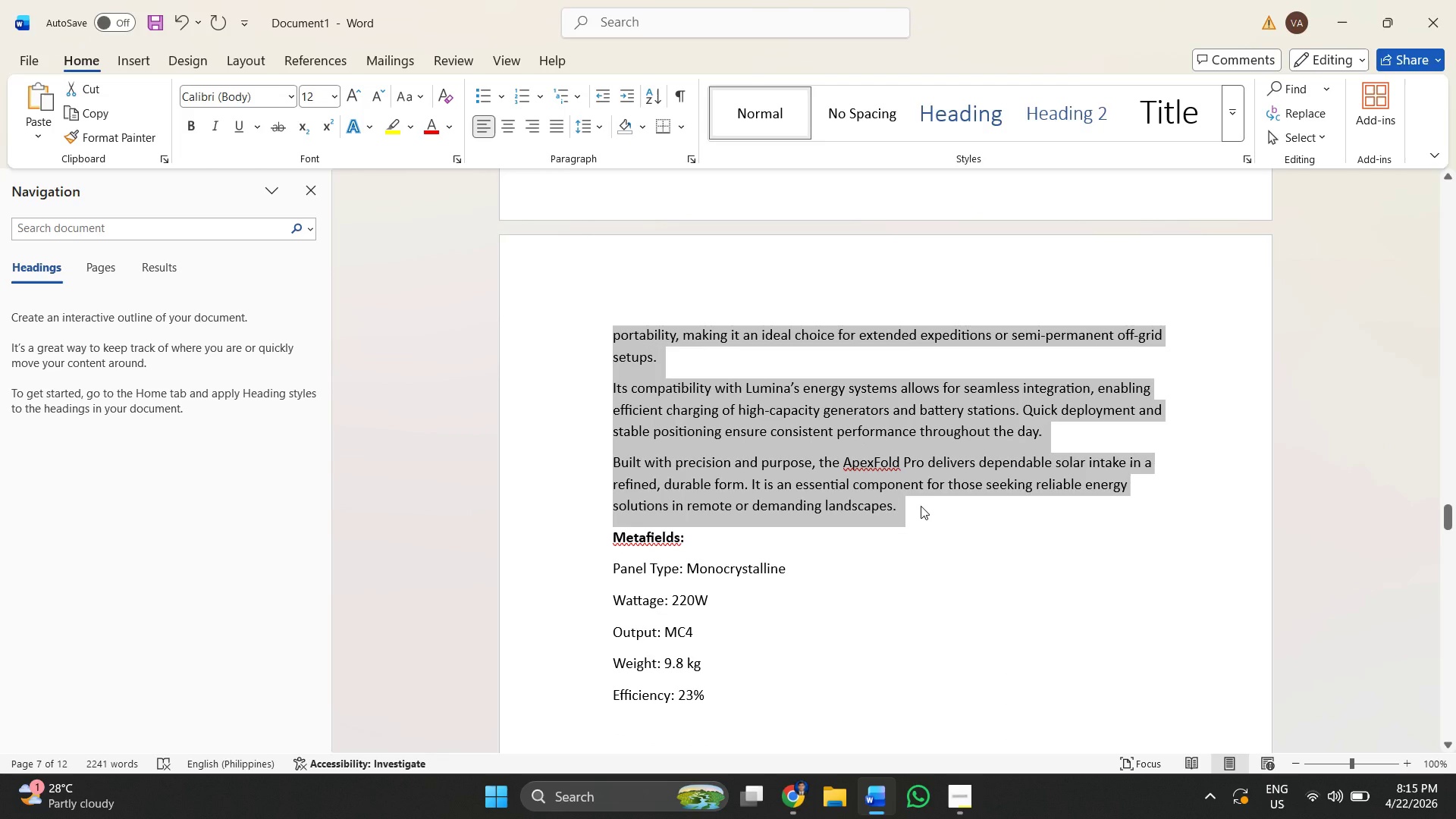 
key(Control+C)
 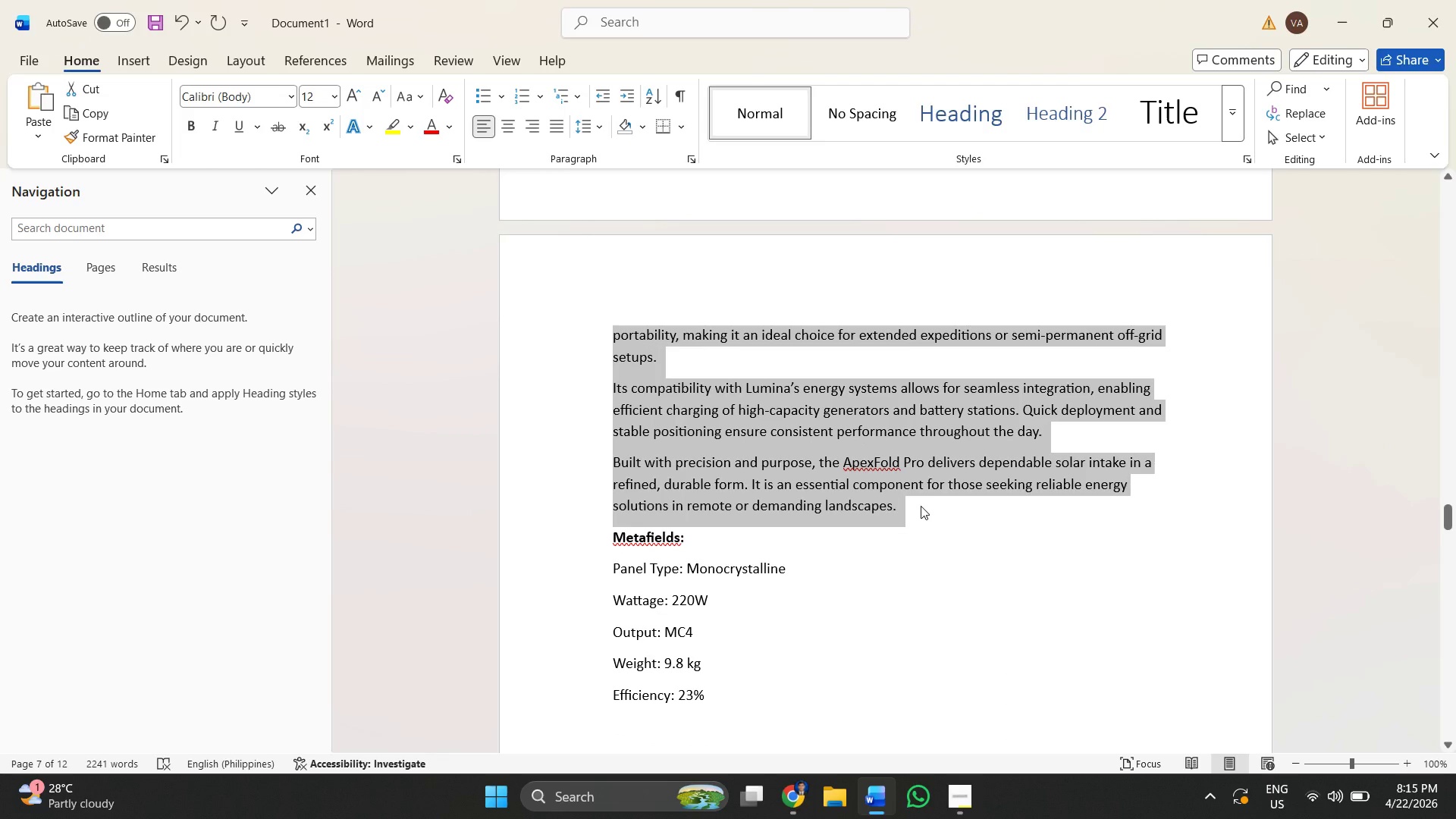 
key(Alt+AltLeft)
 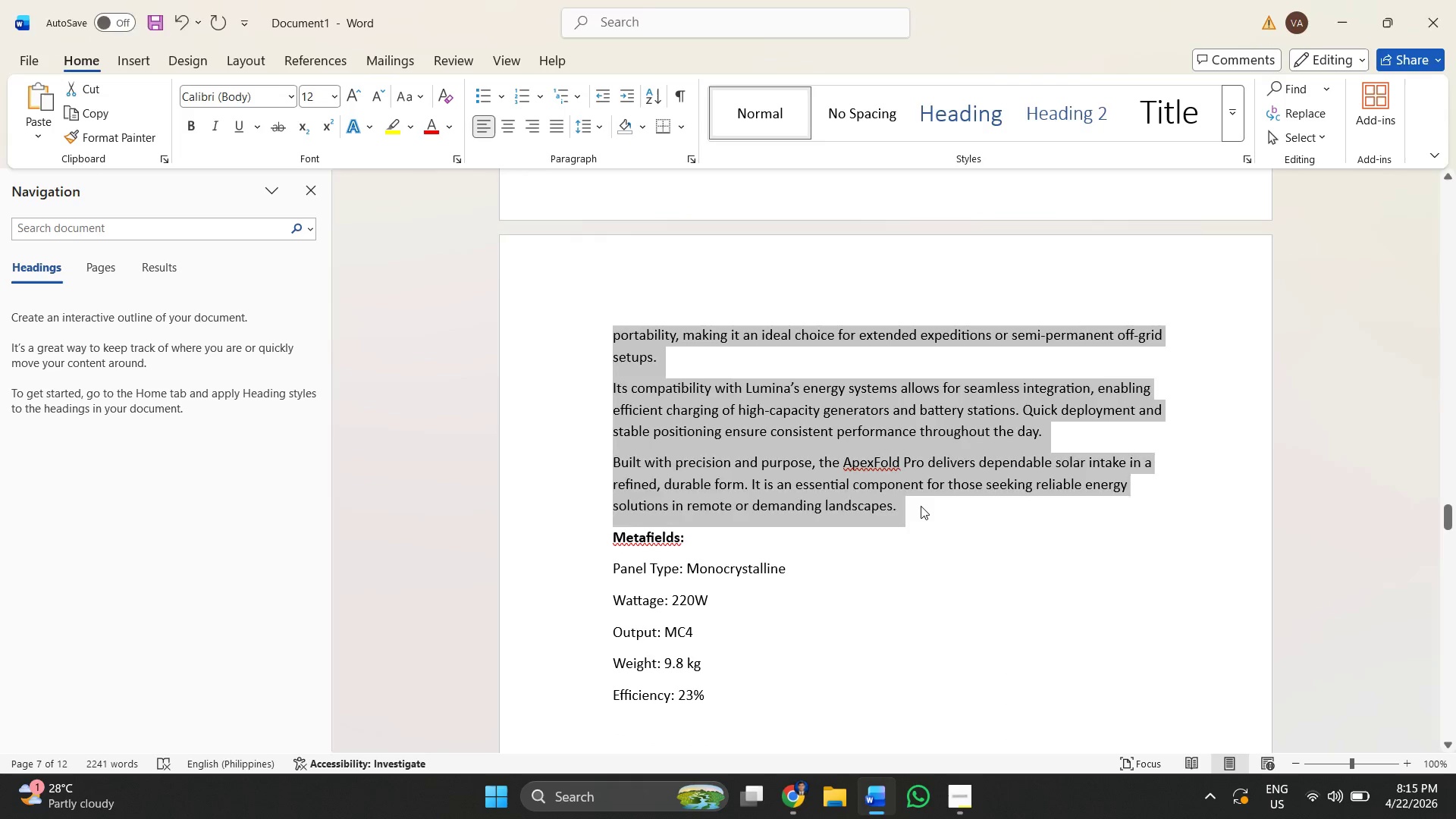 
key(Alt+Tab)
 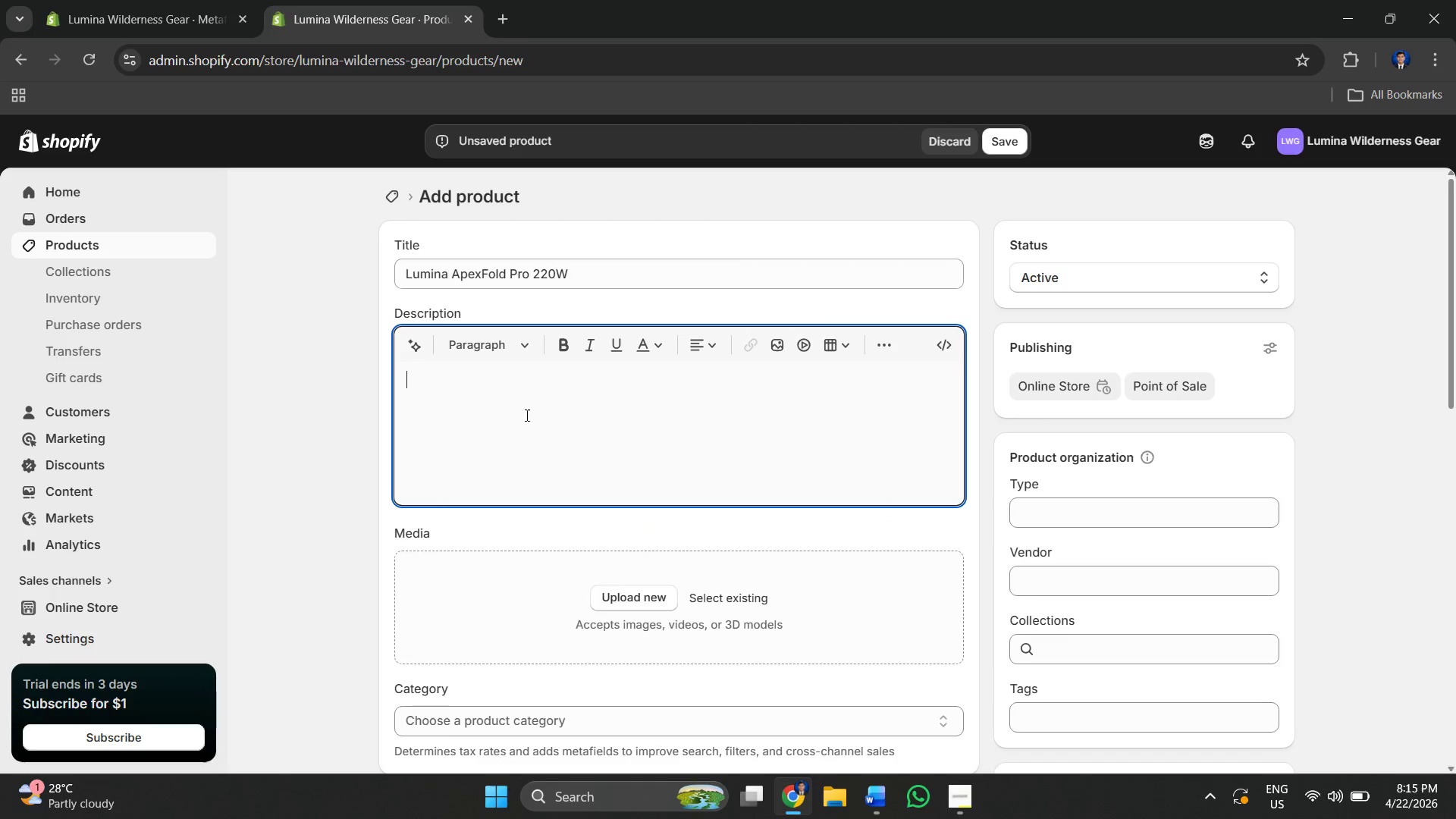 
key(Control+V)
 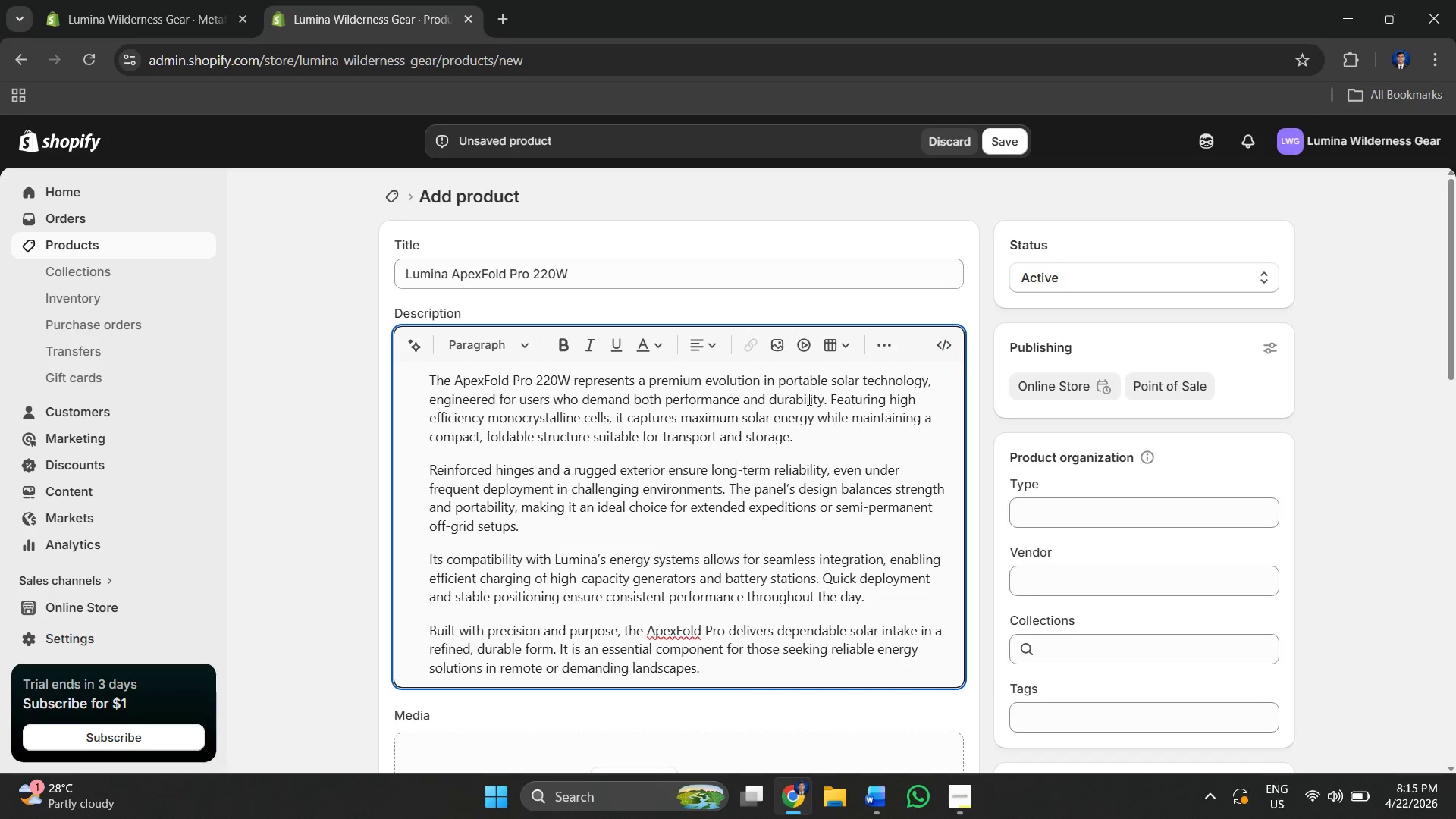 
scroll: coordinate [631, 444], scroll_direction: down, amount: 7.0
 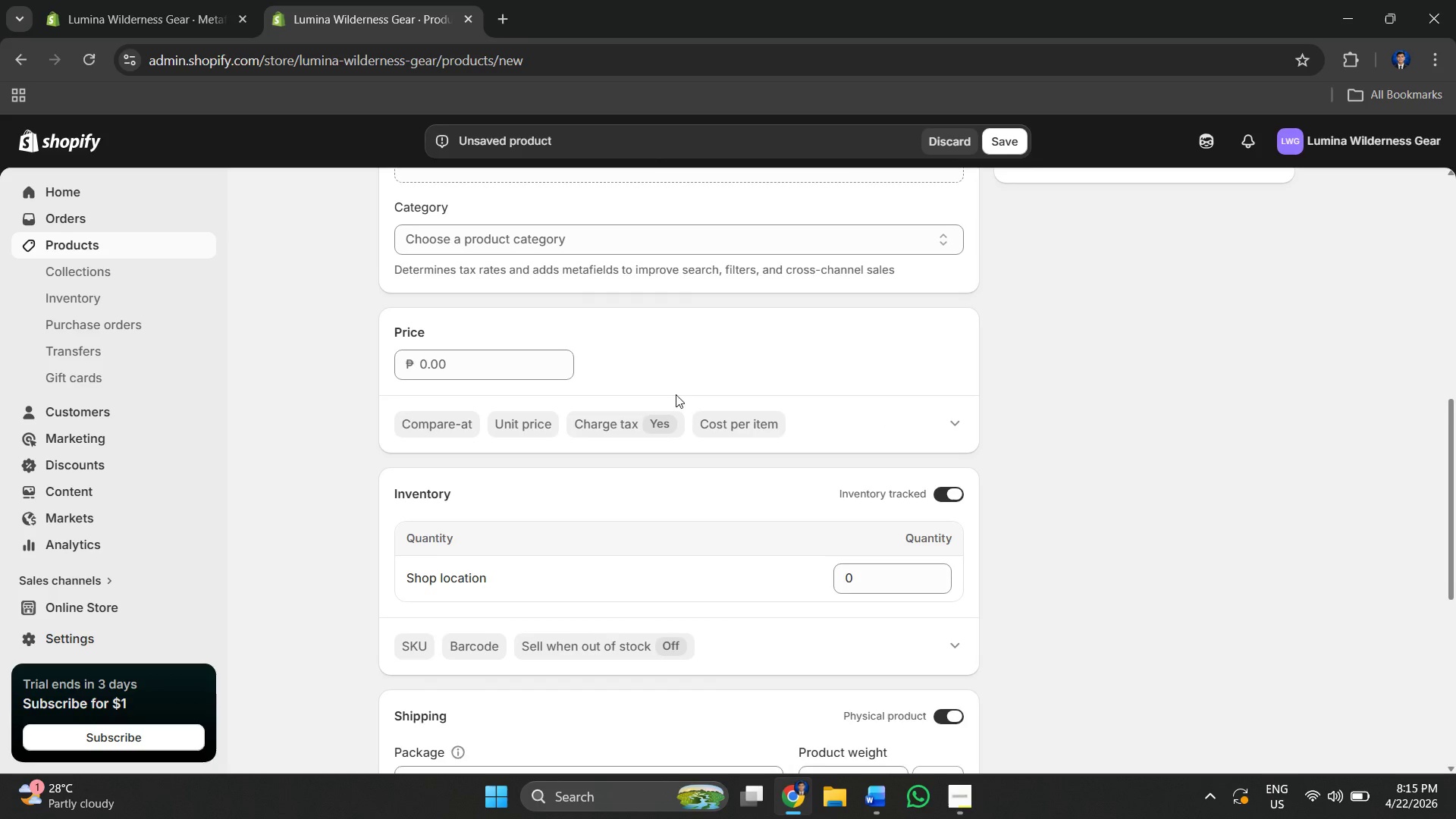 
scroll: coordinate [677, 384], scroll_direction: up, amount: 2.0
 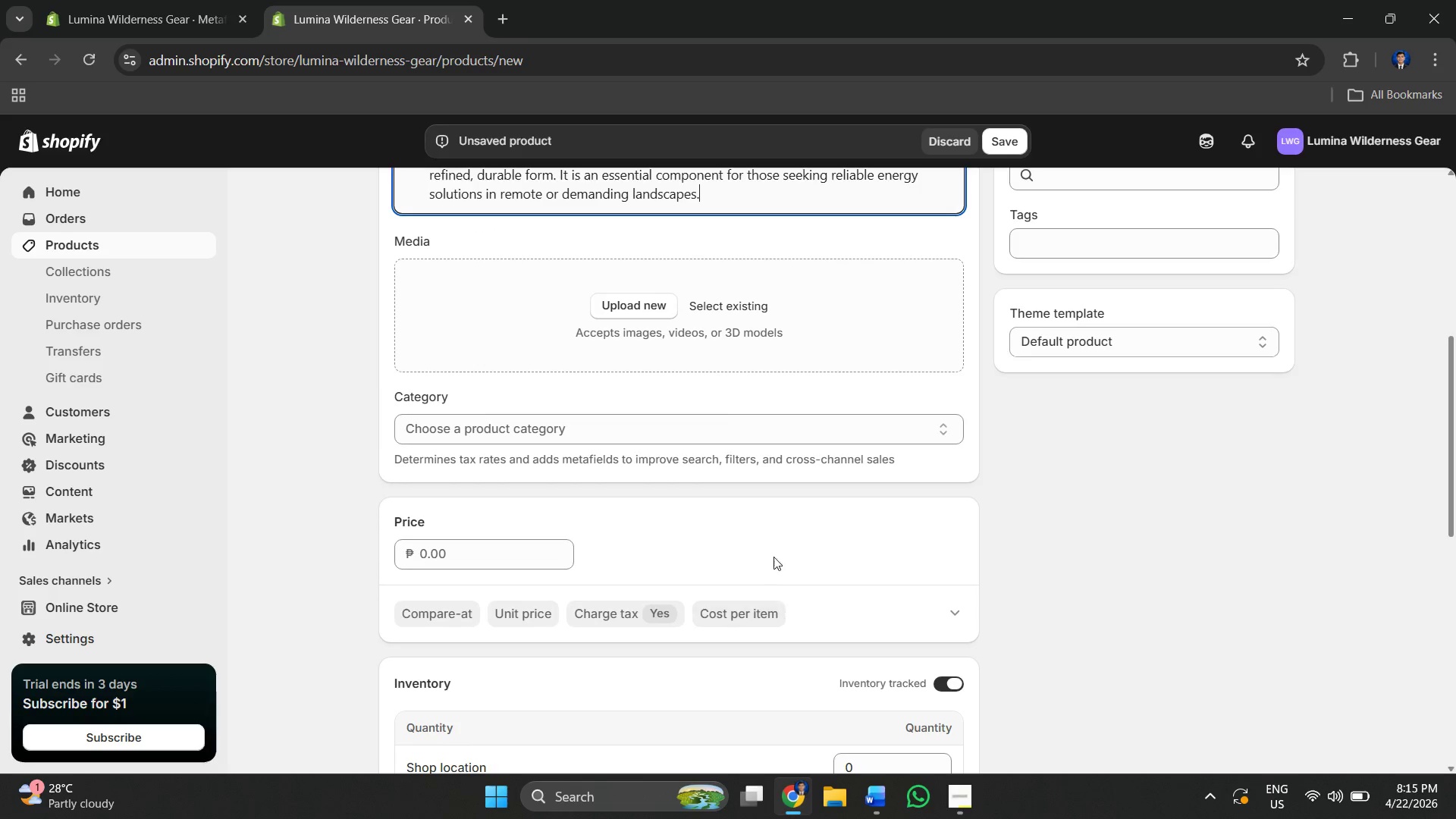 
left_click([774, 541])
 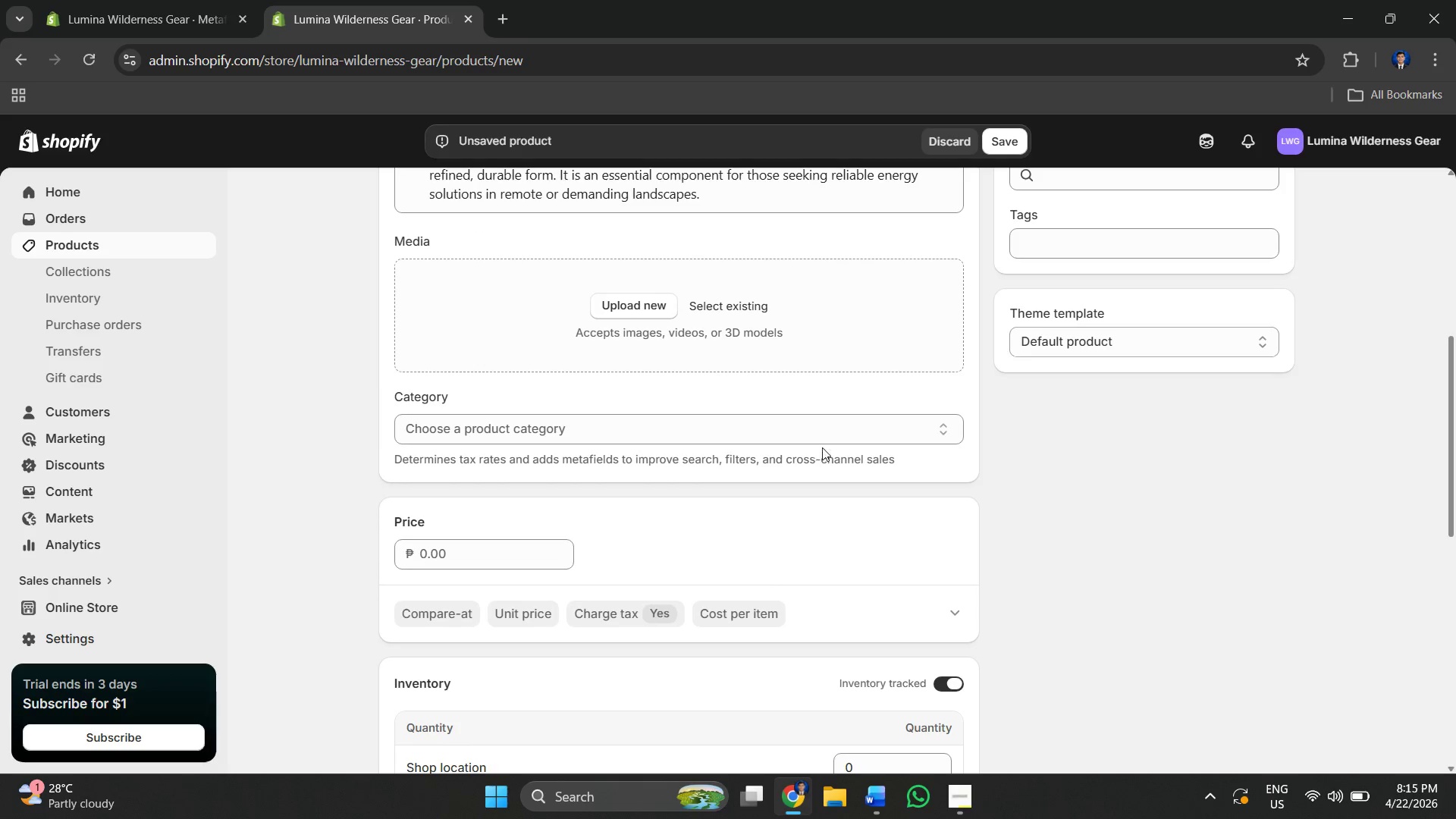 
left_click([811, 431])
 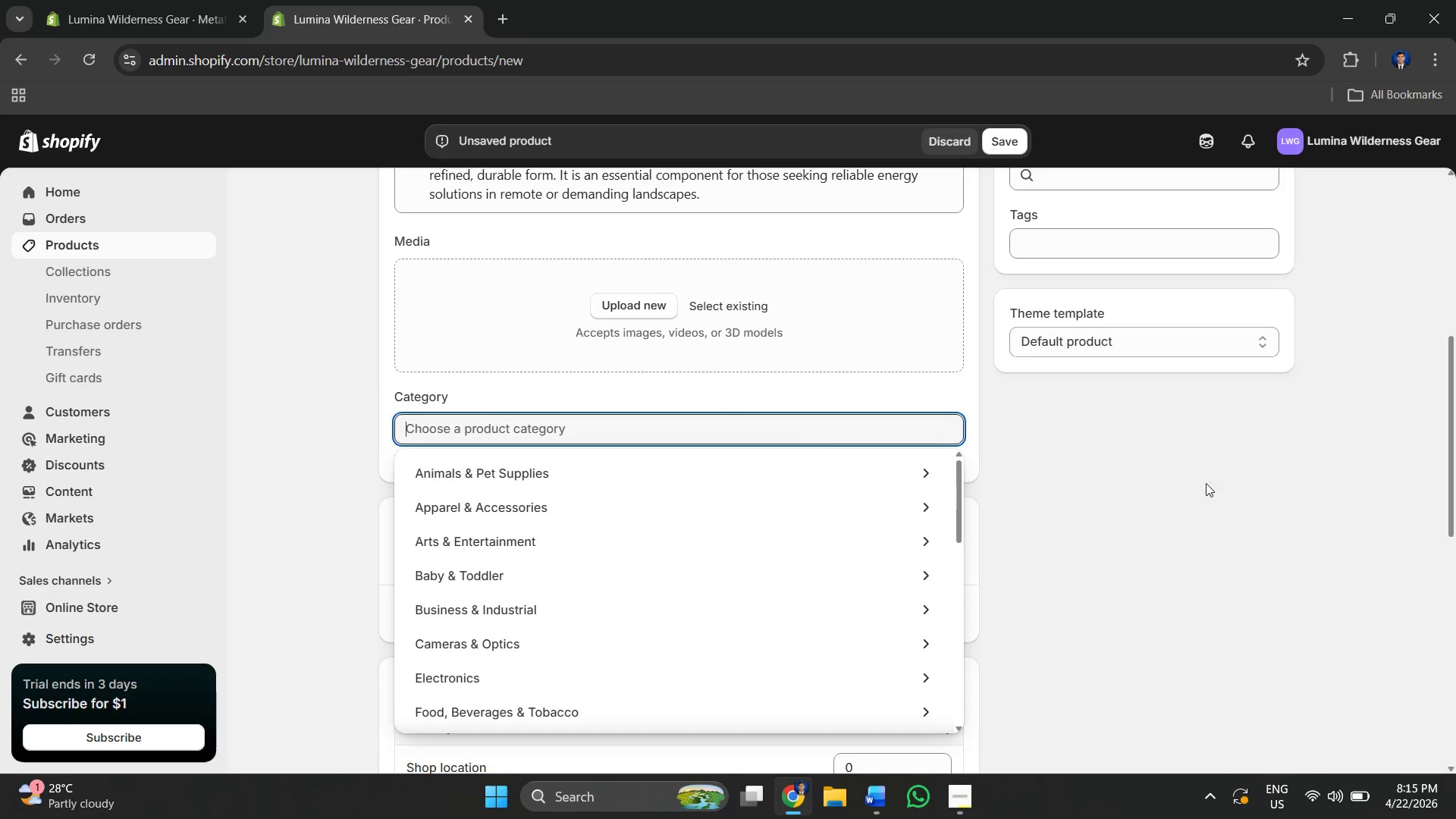 
left_click([1264, 498])
 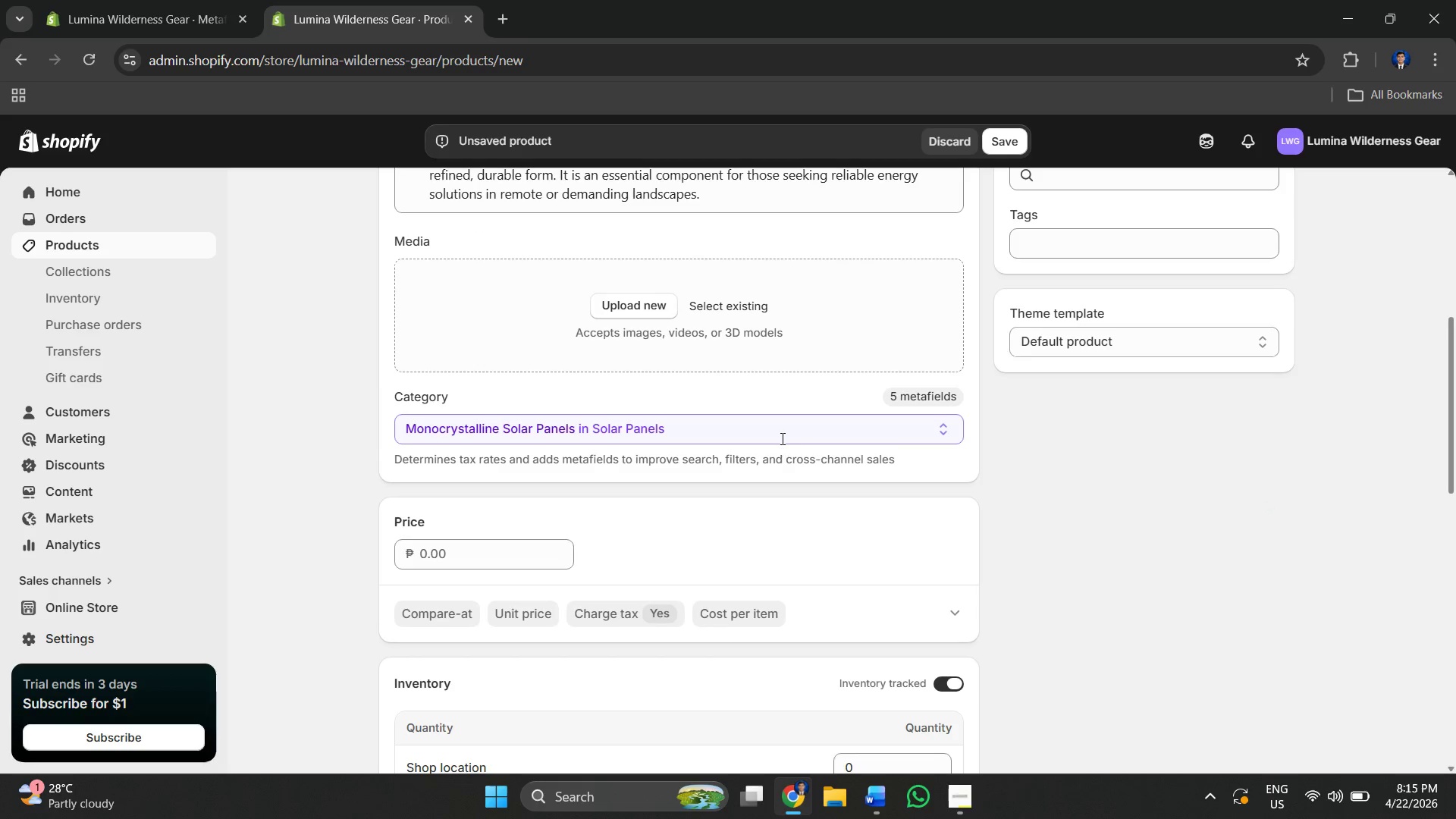 
scroll: coordinate [629, 464], scroll_direction: down, amount: 13.0
 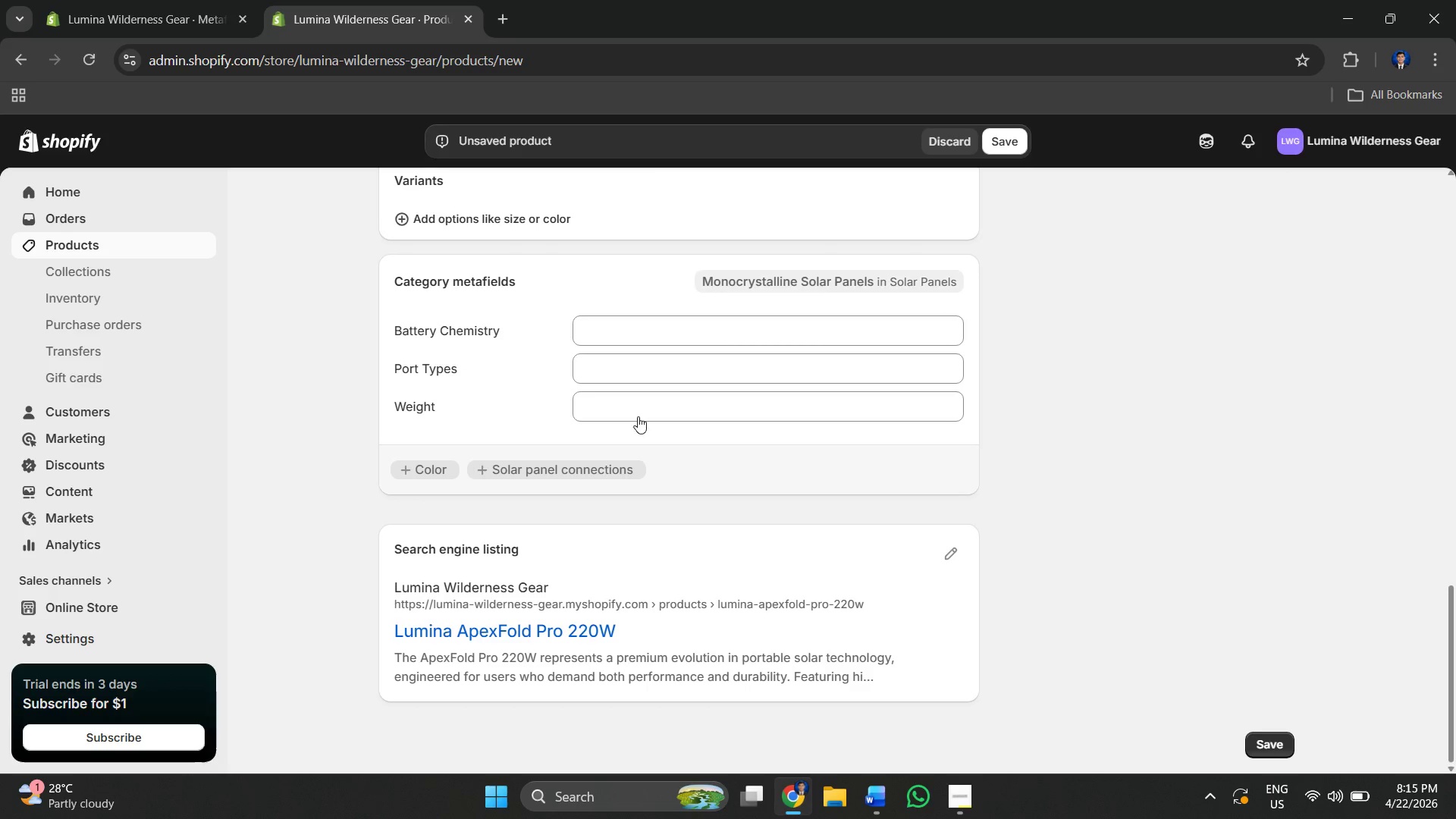 
scroll: coordinate [631, 410], scroll_direction: up, amount: 1.0
 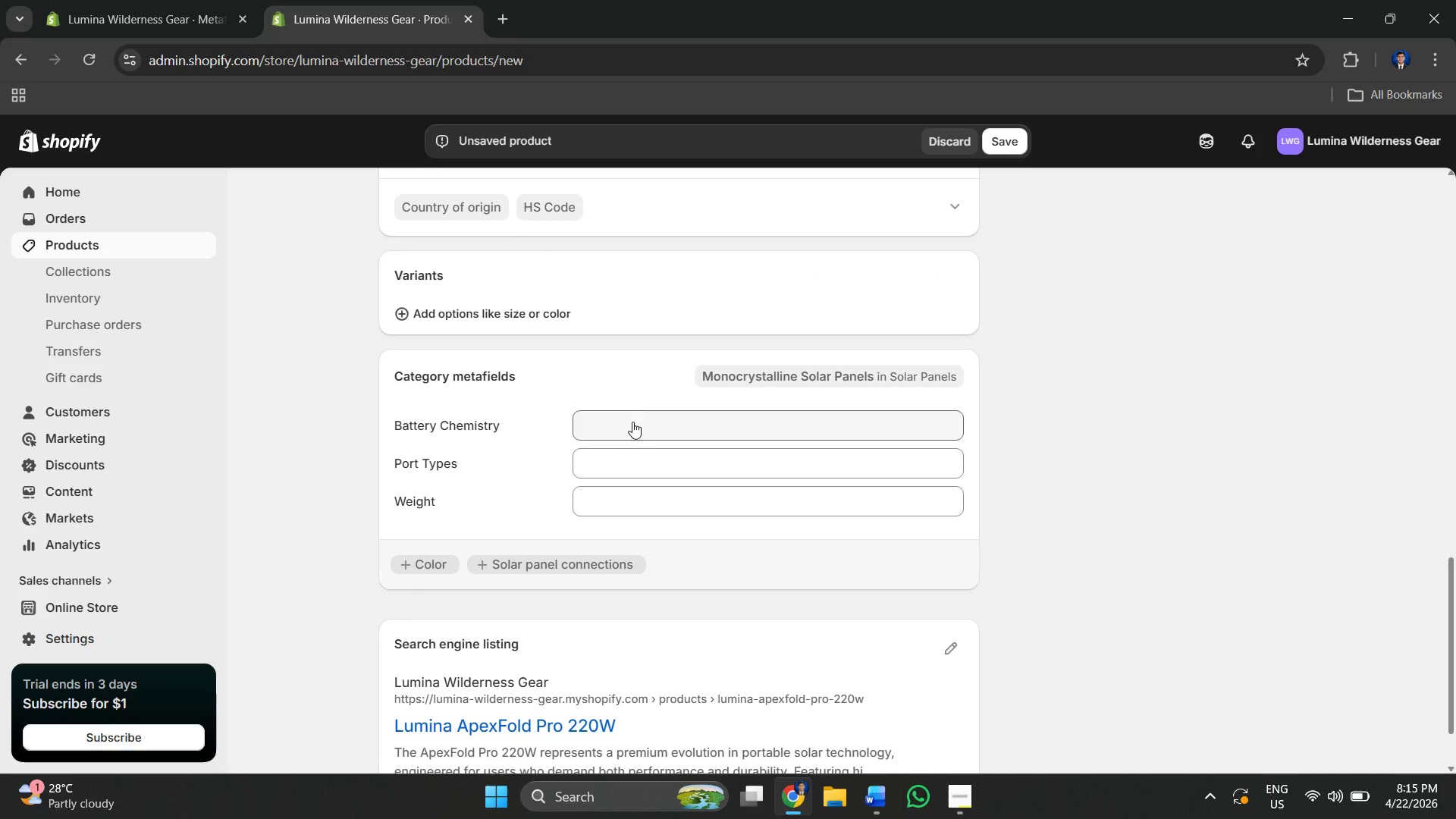 
left_click([630, 418])
 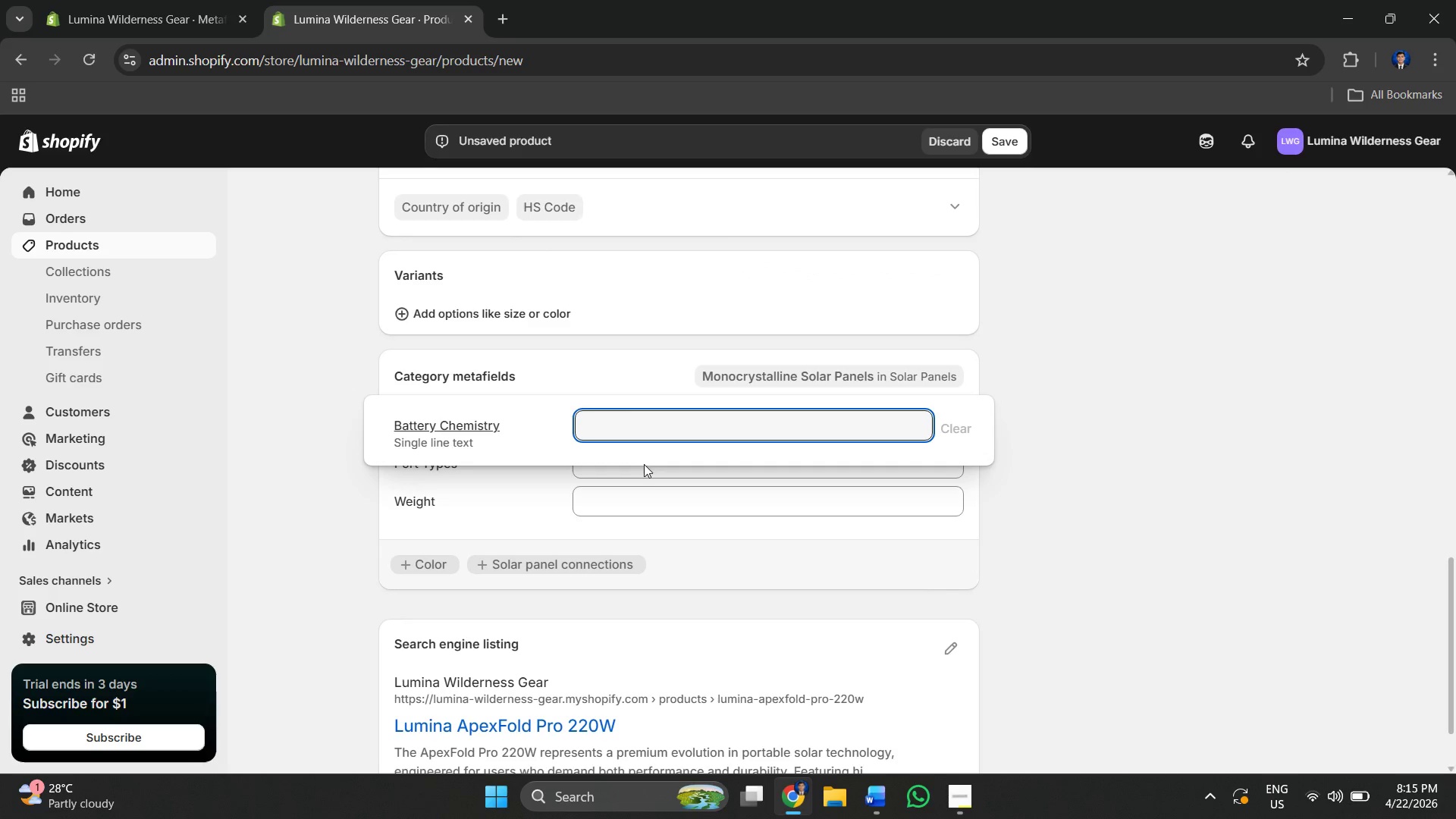 
left_click([651, 477])
 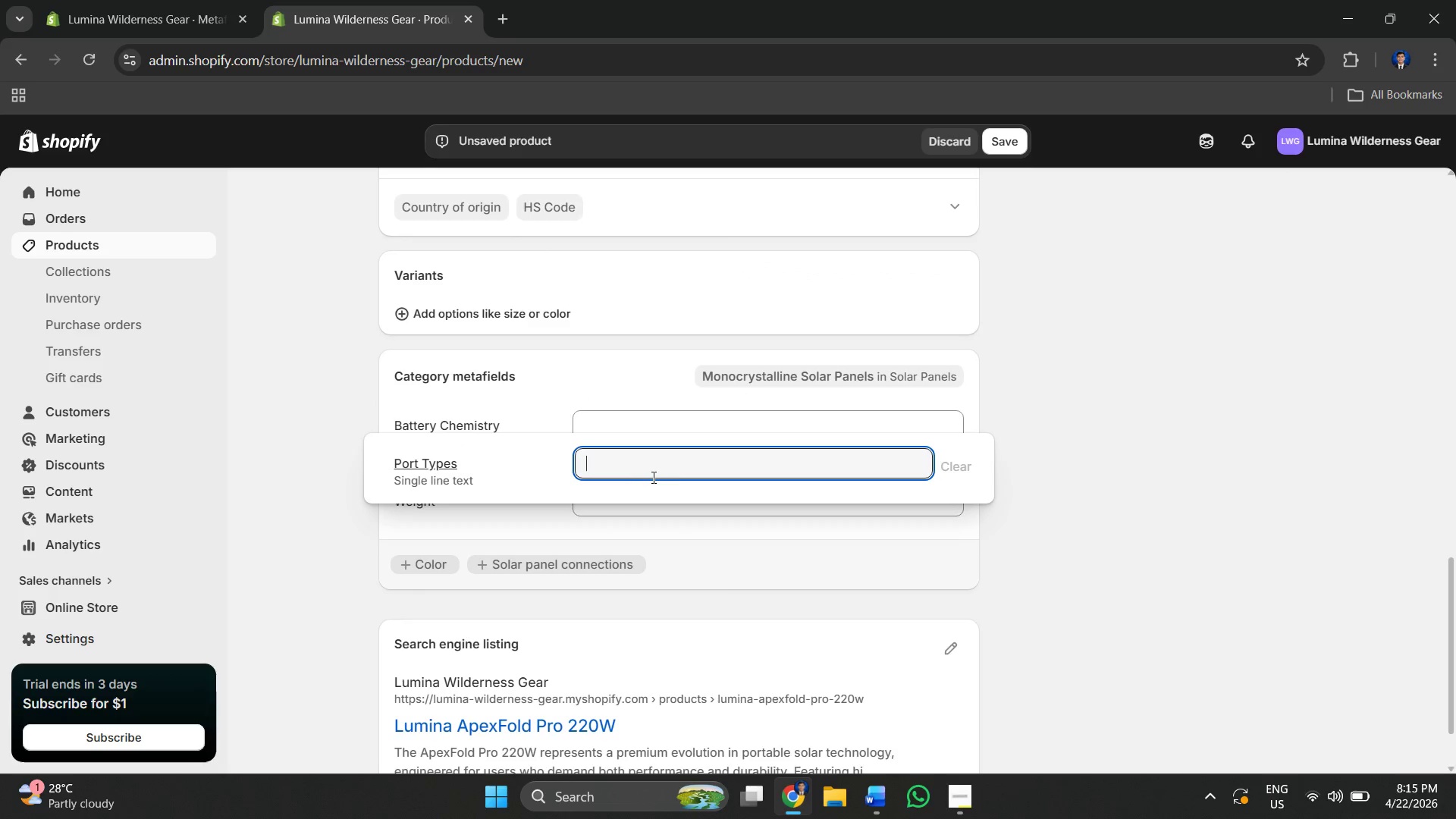 
key(Alt+AltLeft)
 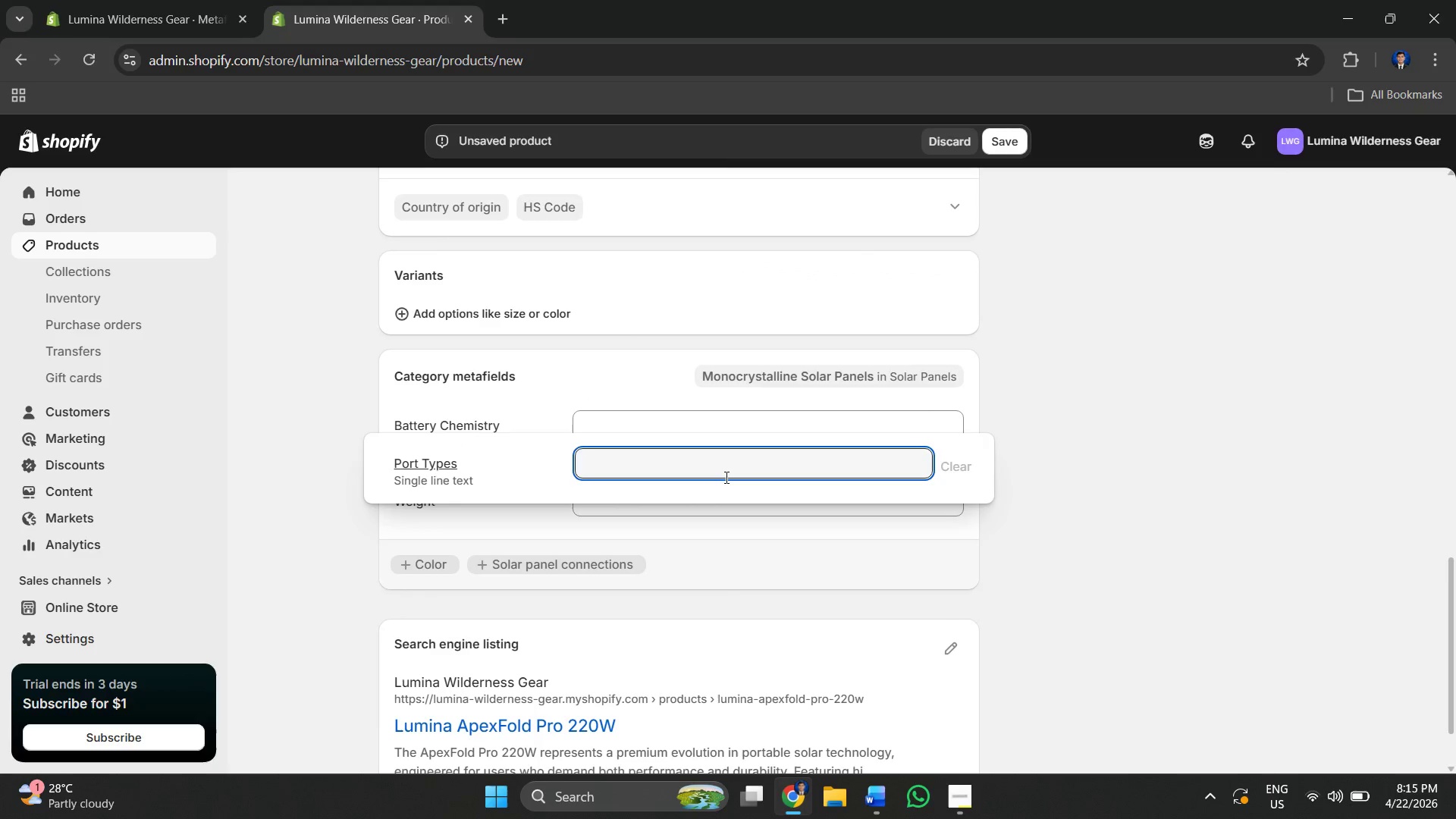 
key(Alt+Tab)
 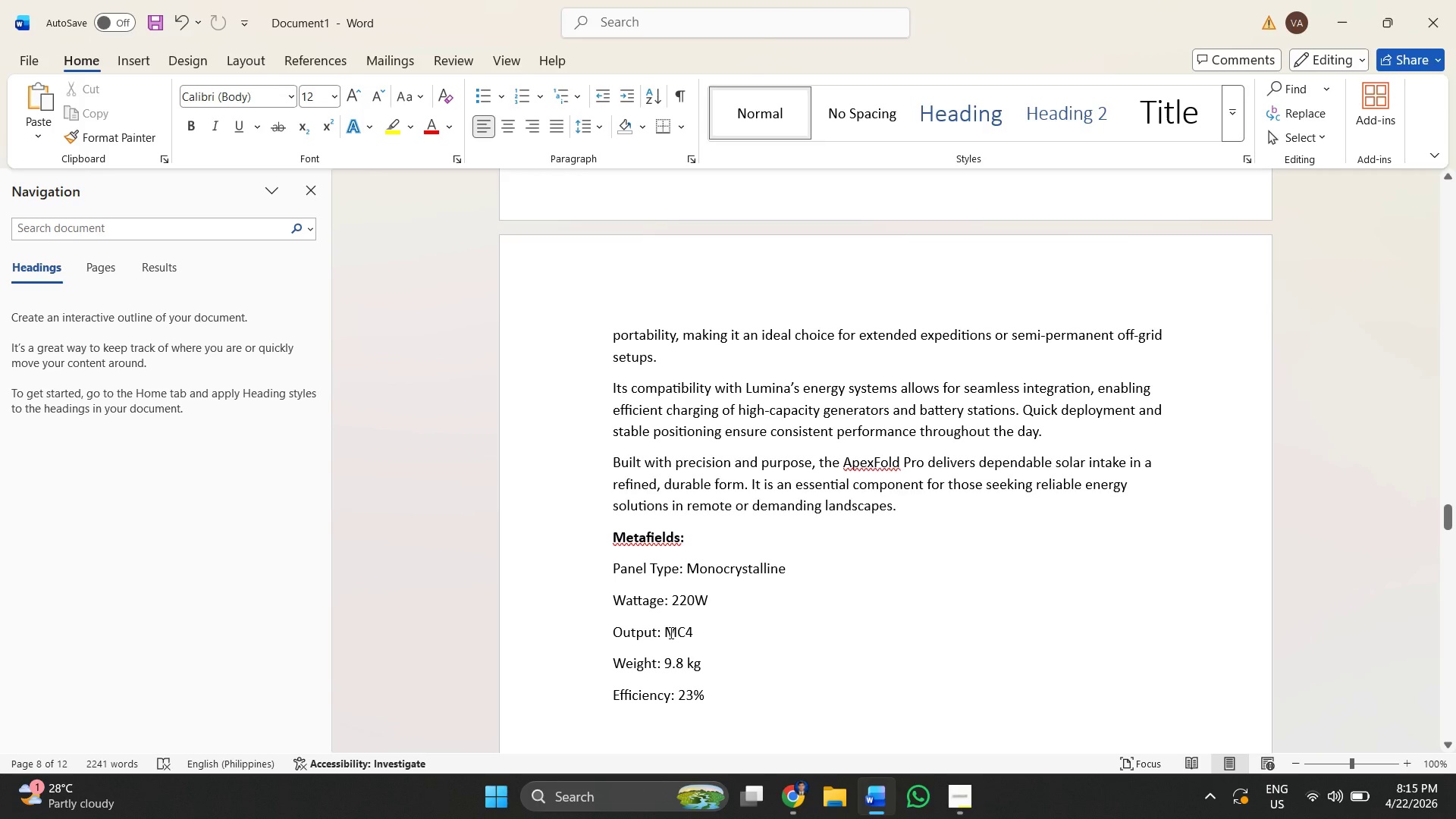 
left_click_drag(start_coordinate=[667, 633], to_coordinate=[720, 630])
 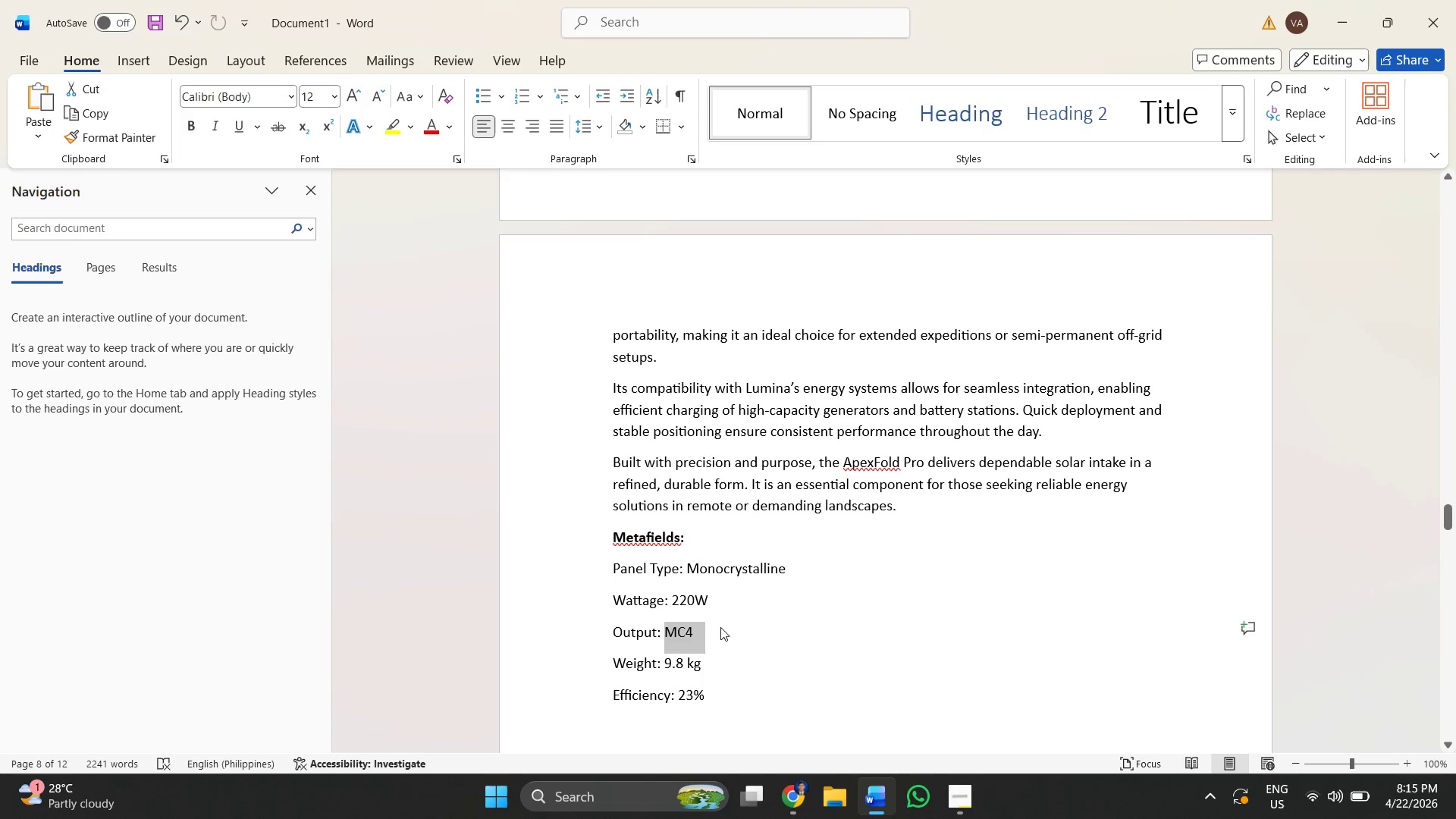 
key(Control+ControlLeft)
 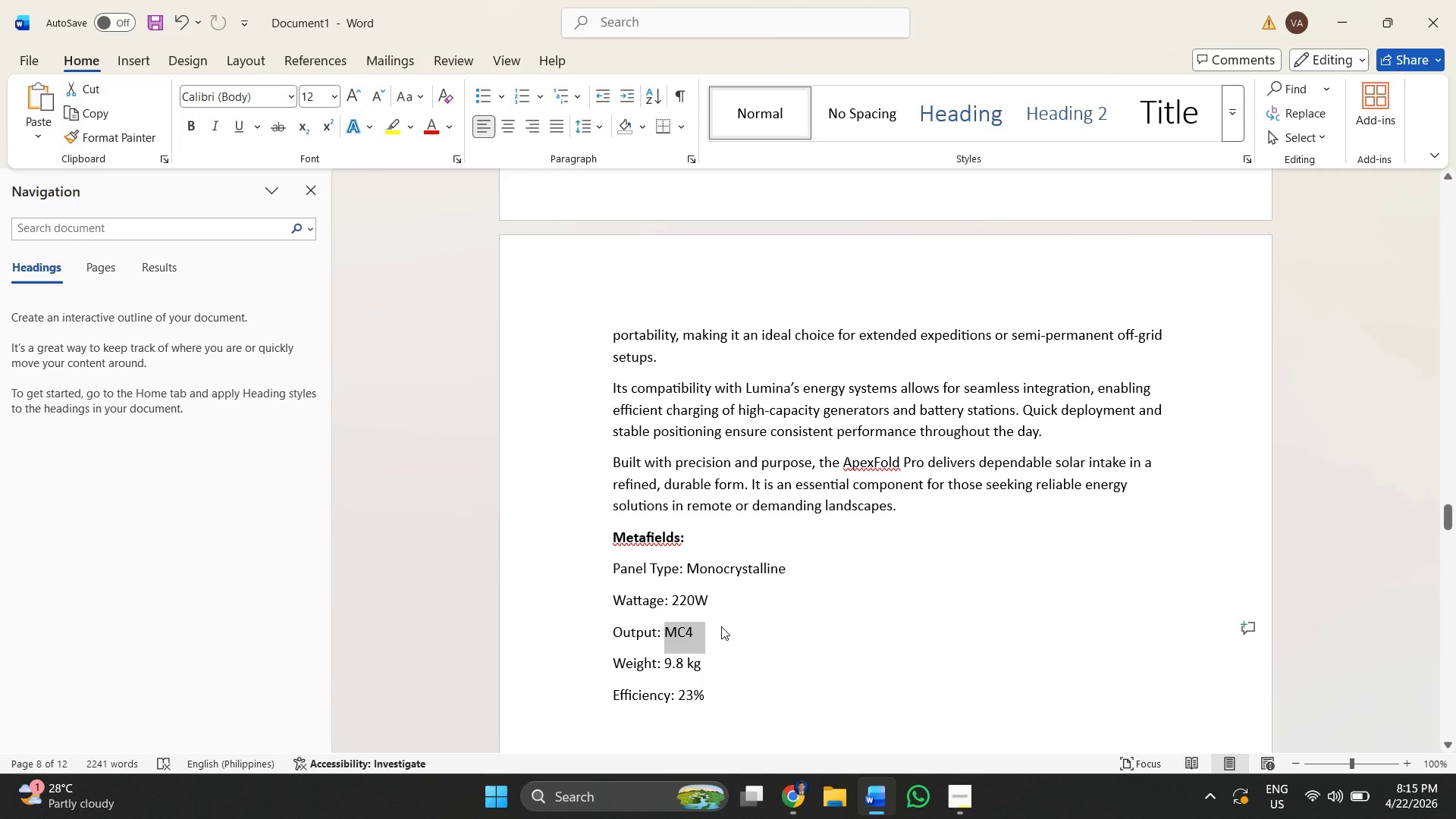 
key(Control+C)
 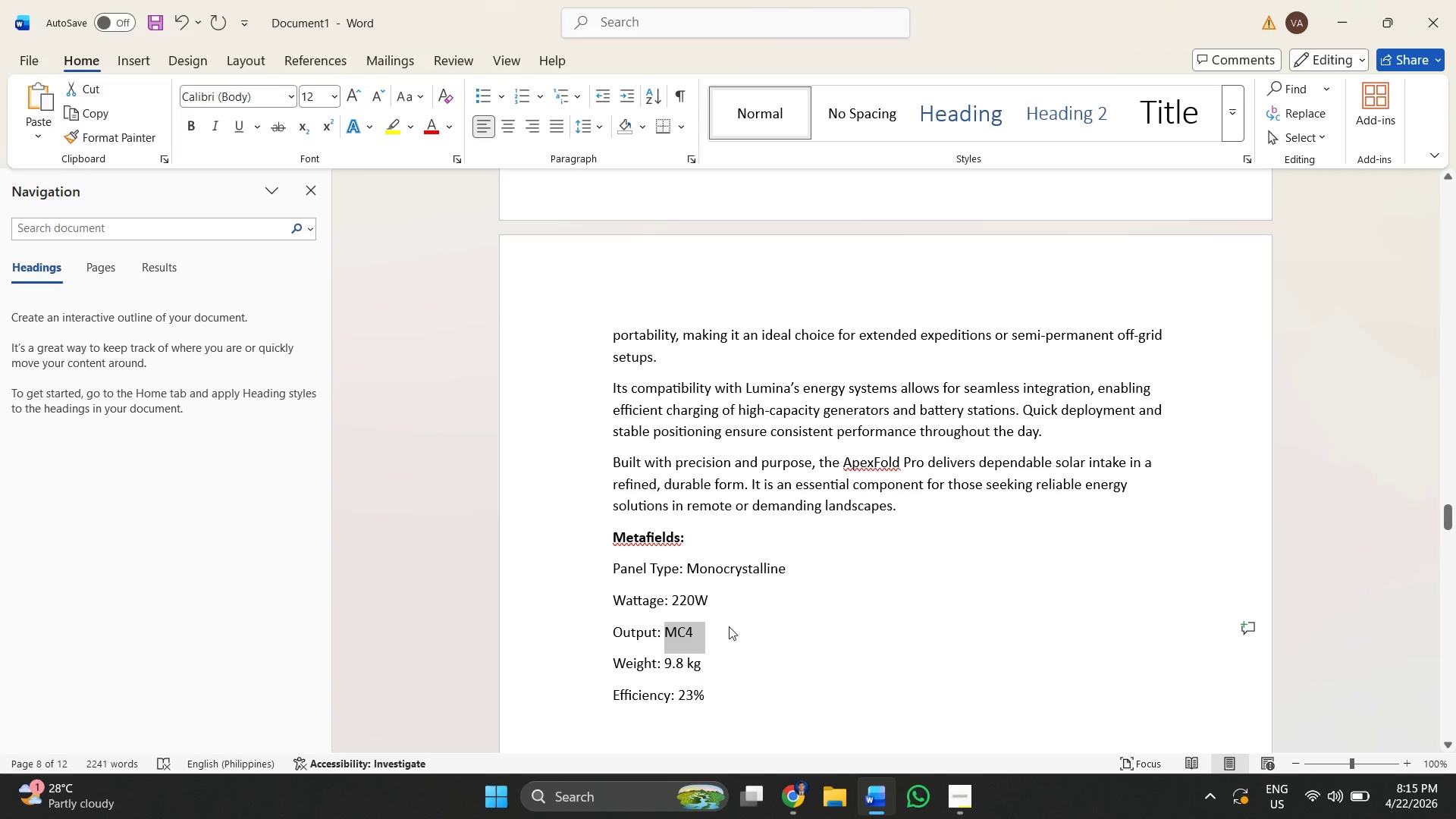 
key(Alt+AltLeft)
 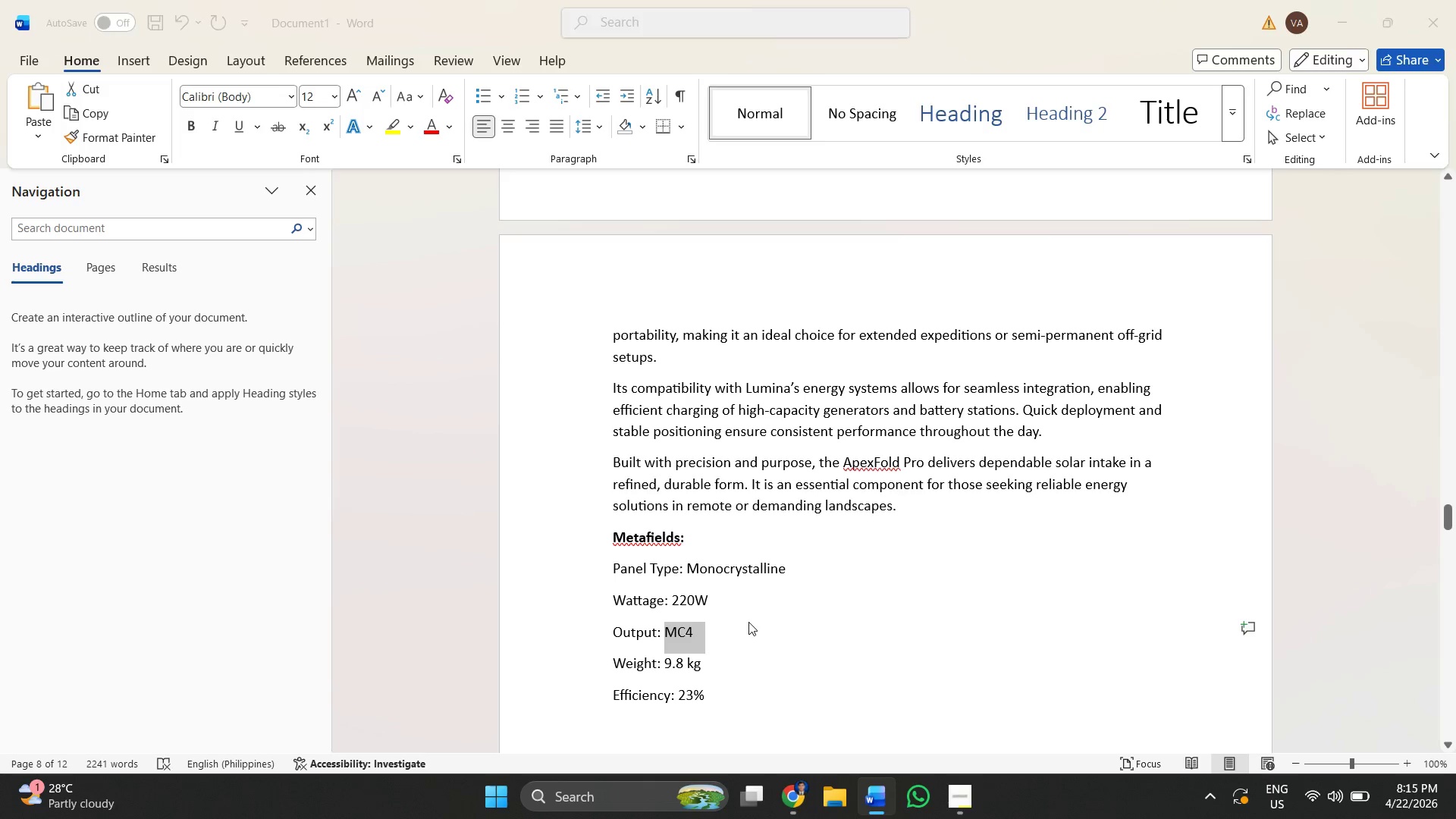 
key(Alt+Tab)
 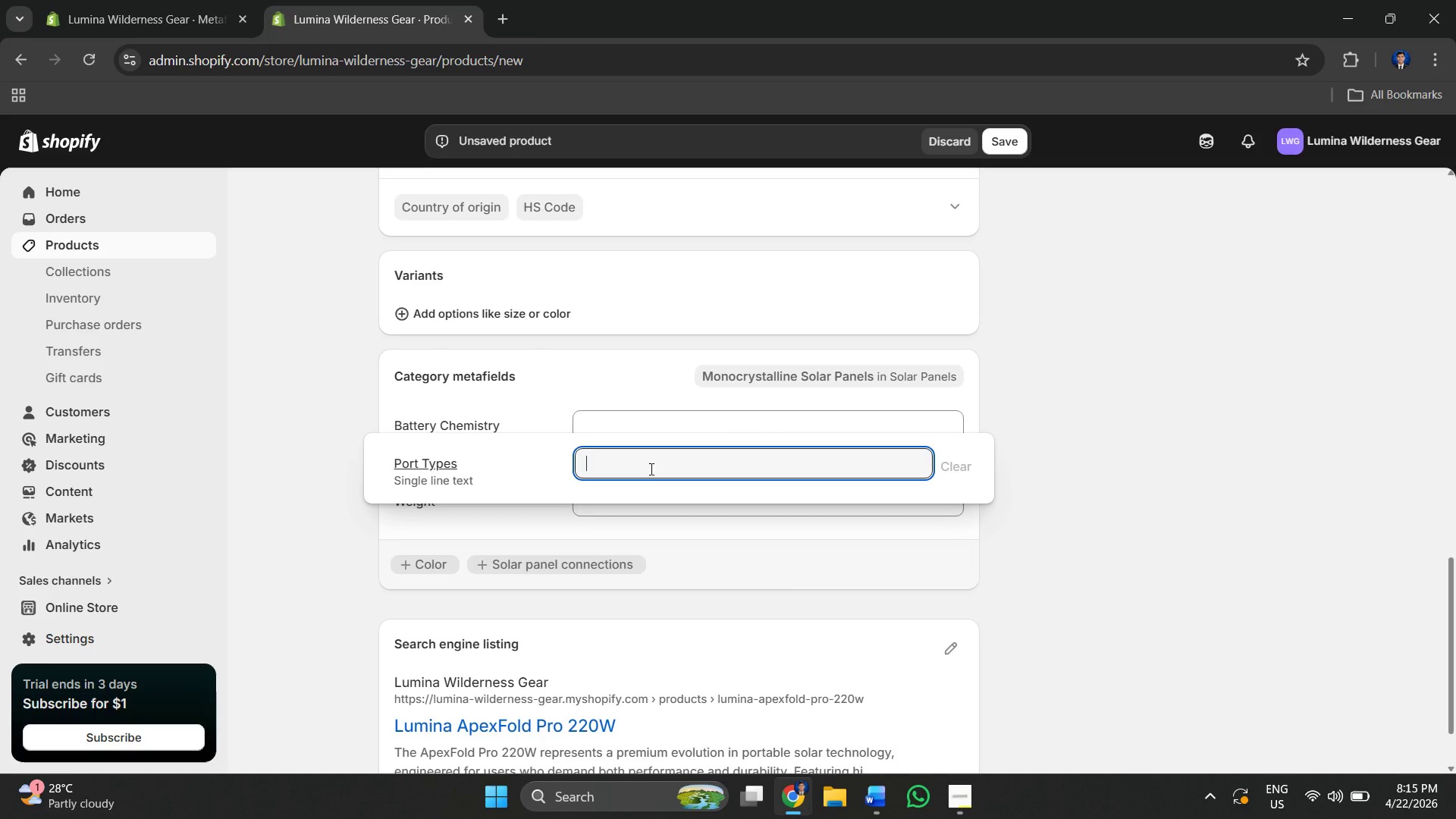 
key(Control+V)
 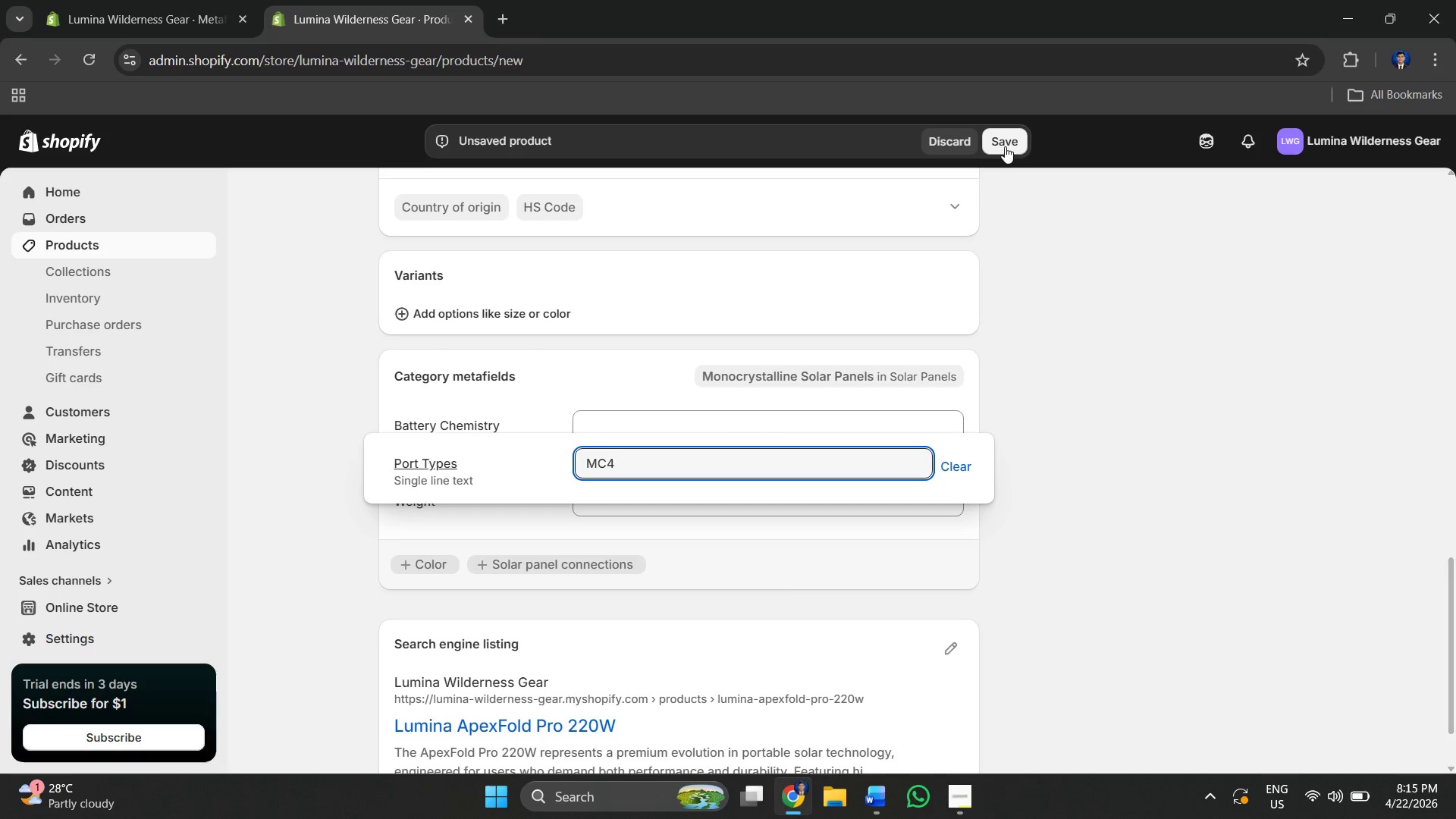 
double_click([1008, 145])
 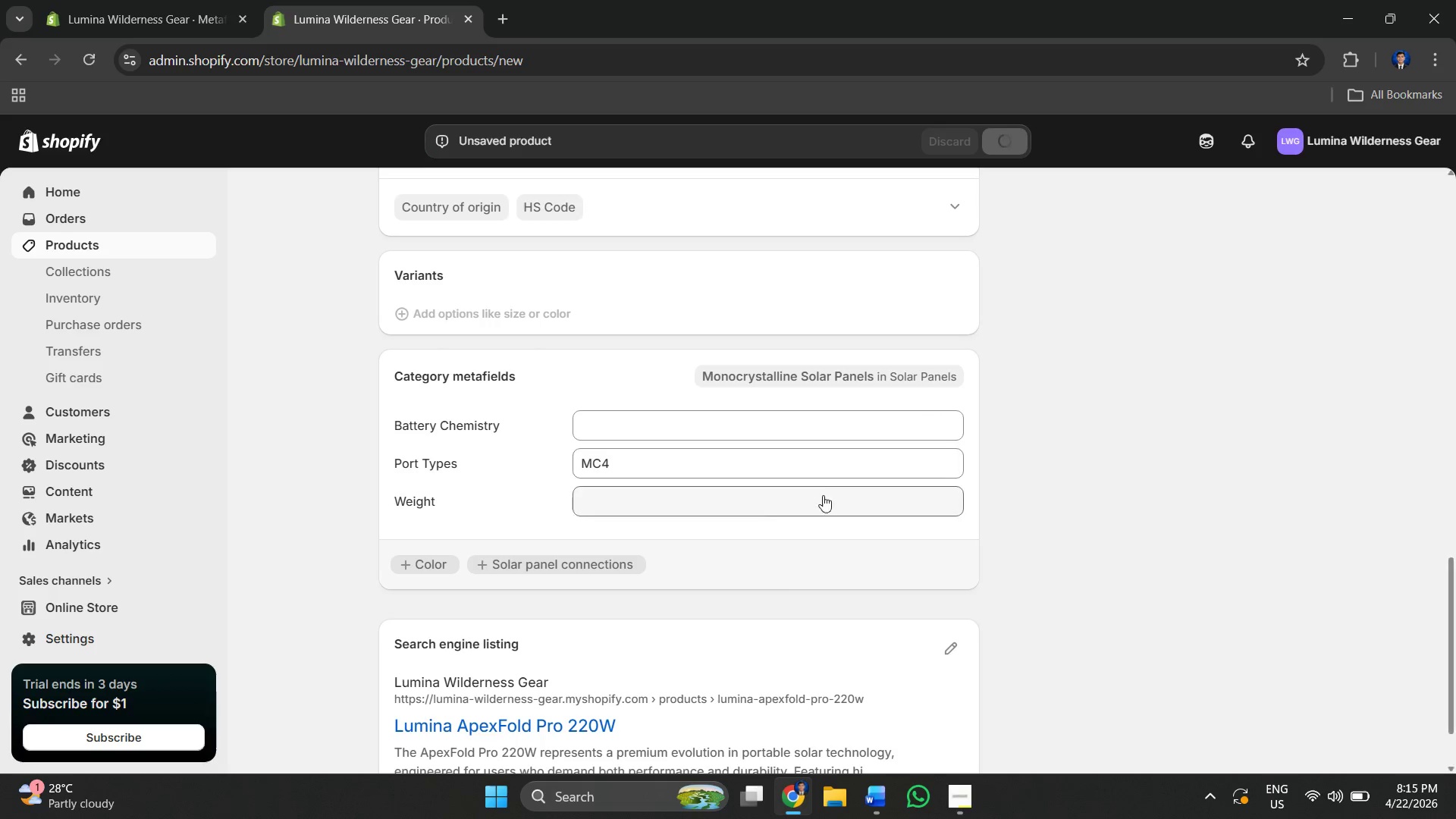 
left_click([733, 502])
 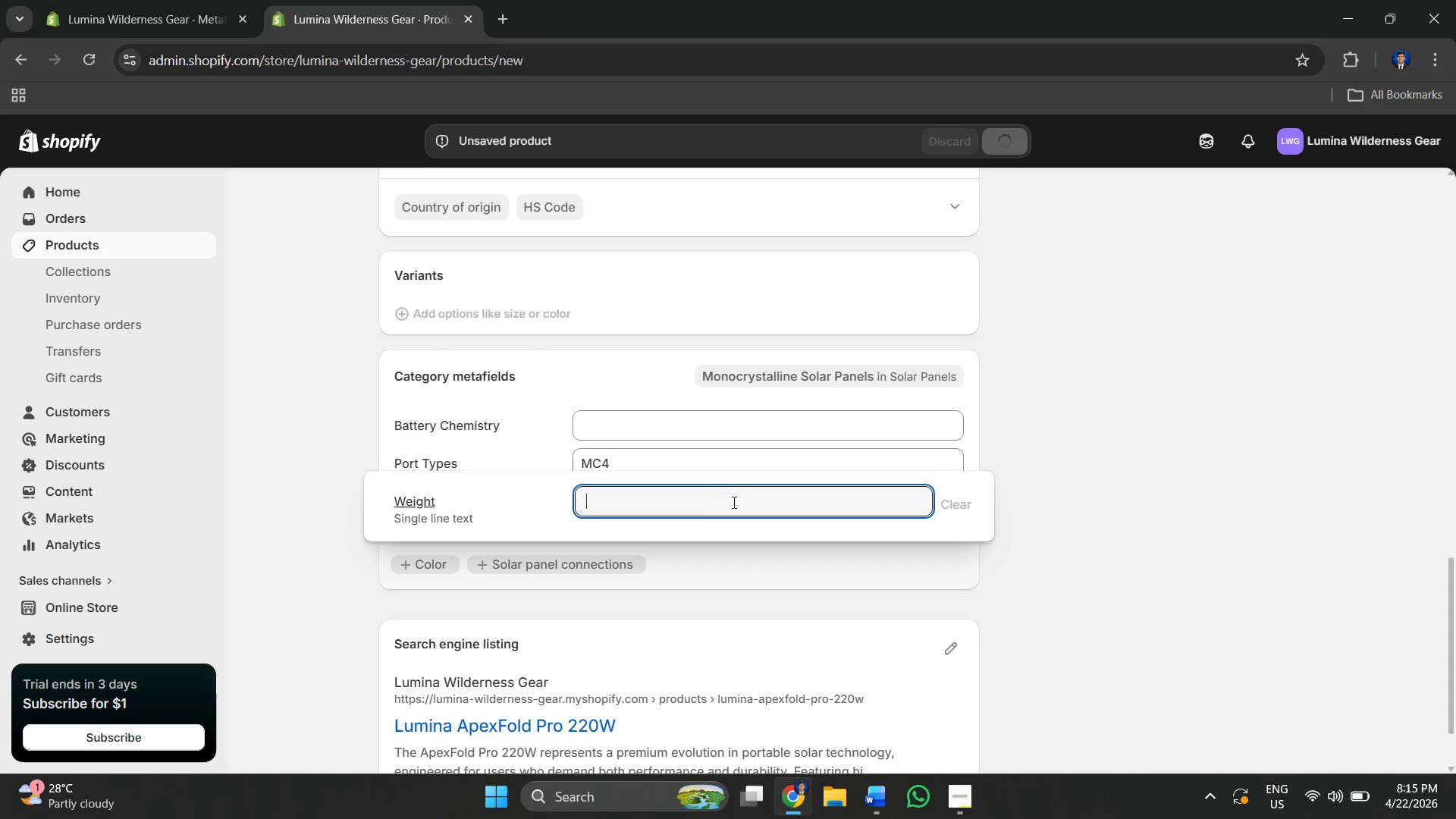 
key(Alt+AltLeft)
 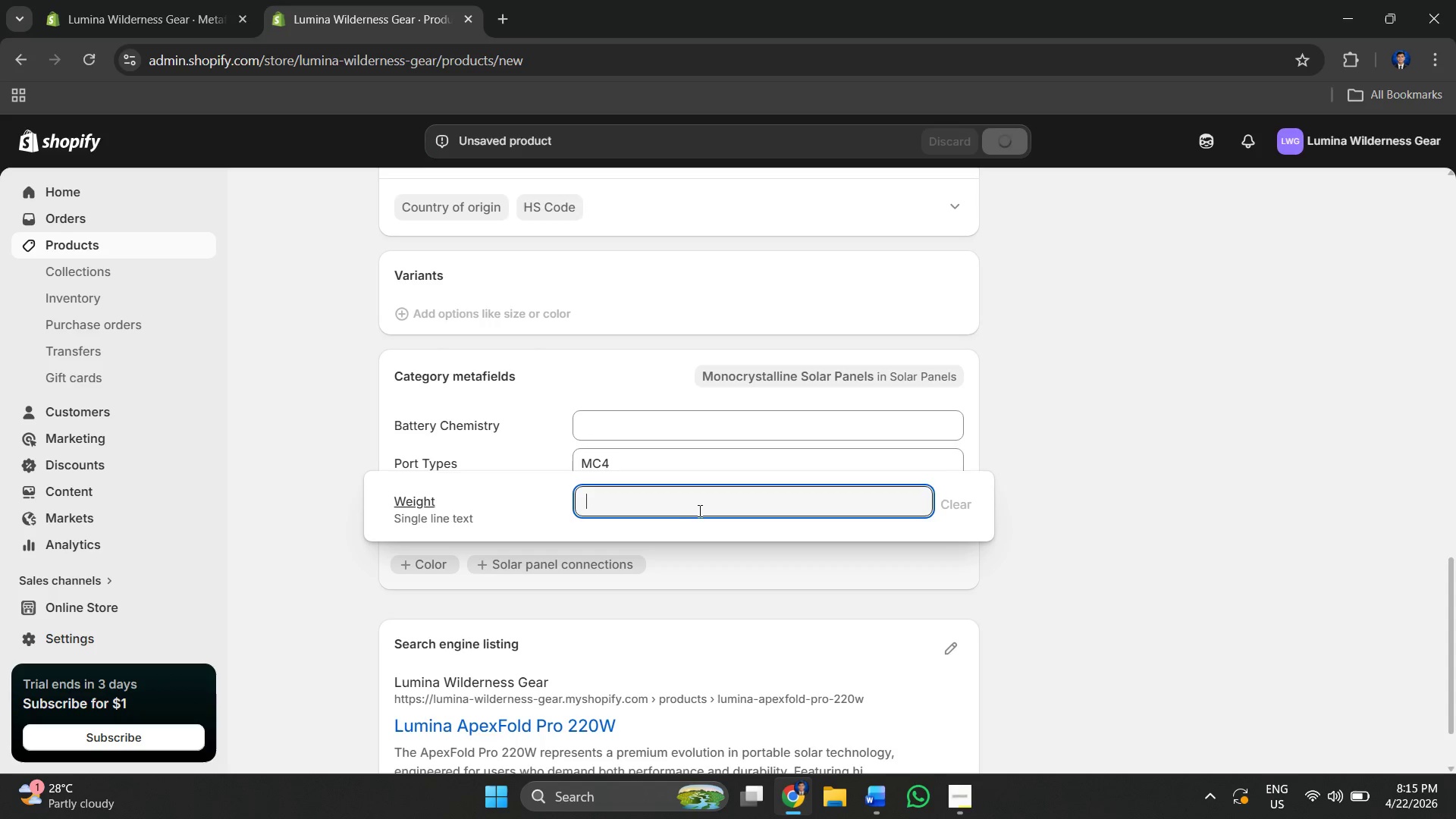 
key(Alt+Tab)
 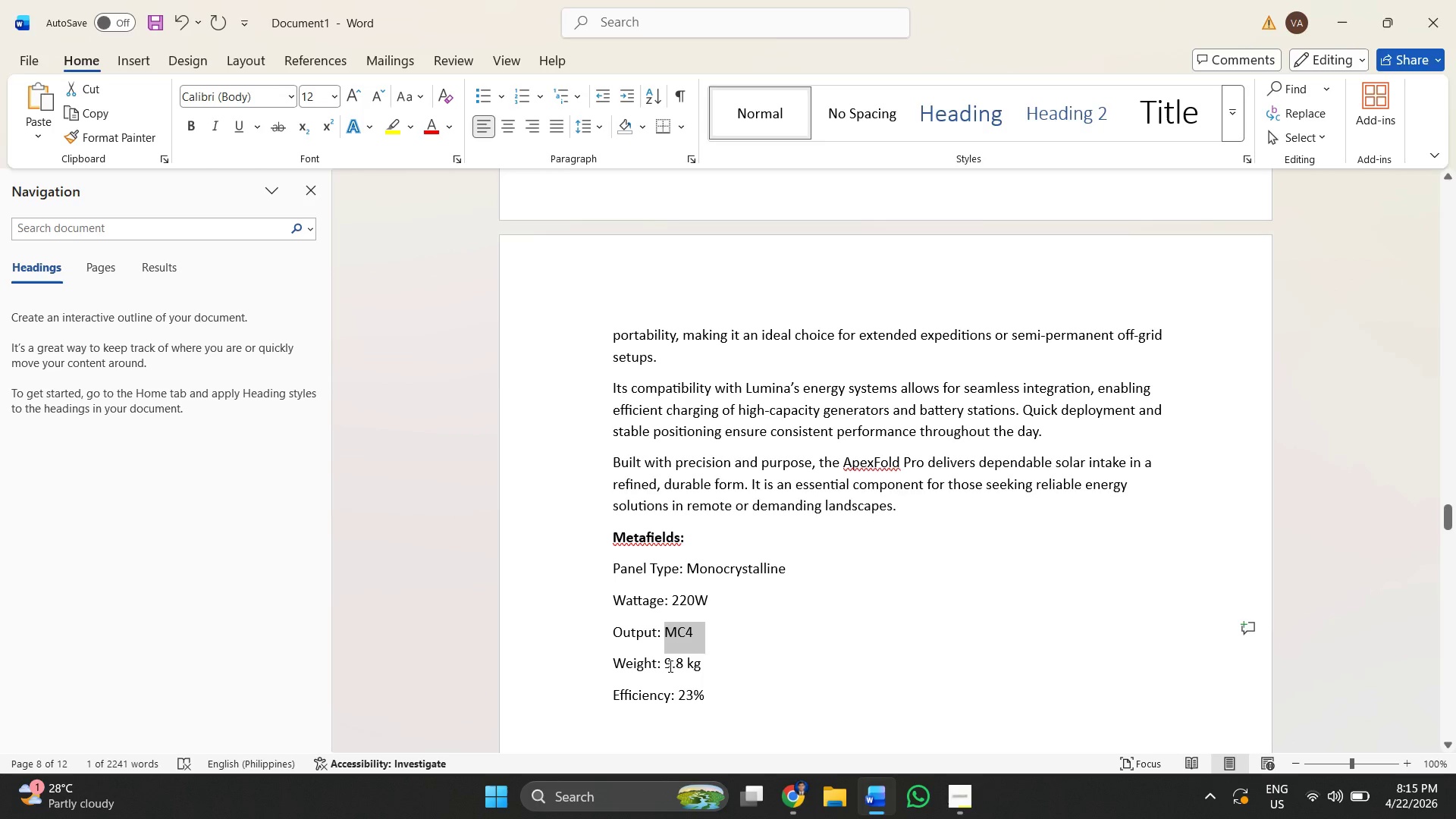 
left_click_drag(start_coordinate=[664, 661], to_coordinate=[700, 666])
 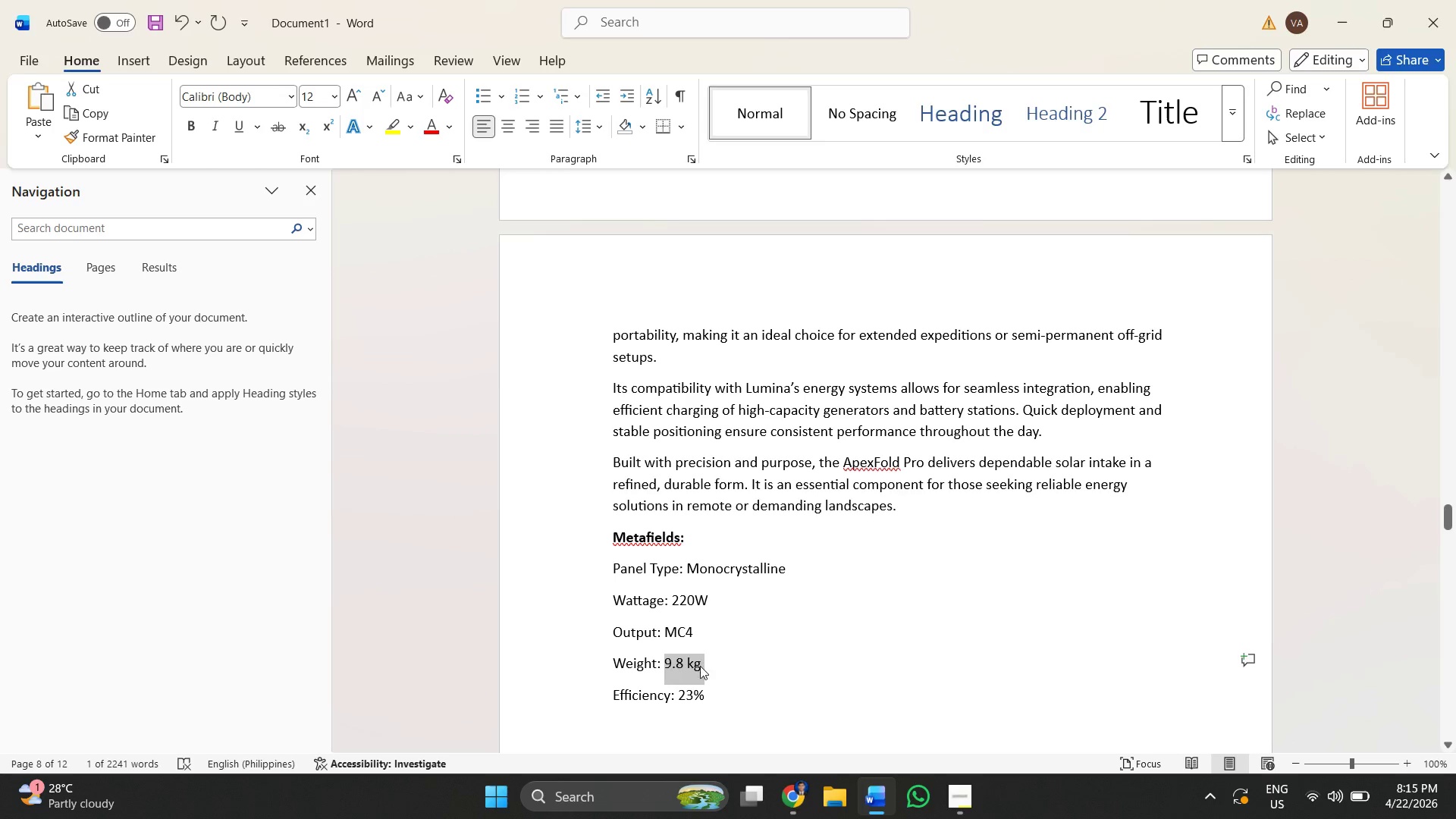 
key(Control+C)
 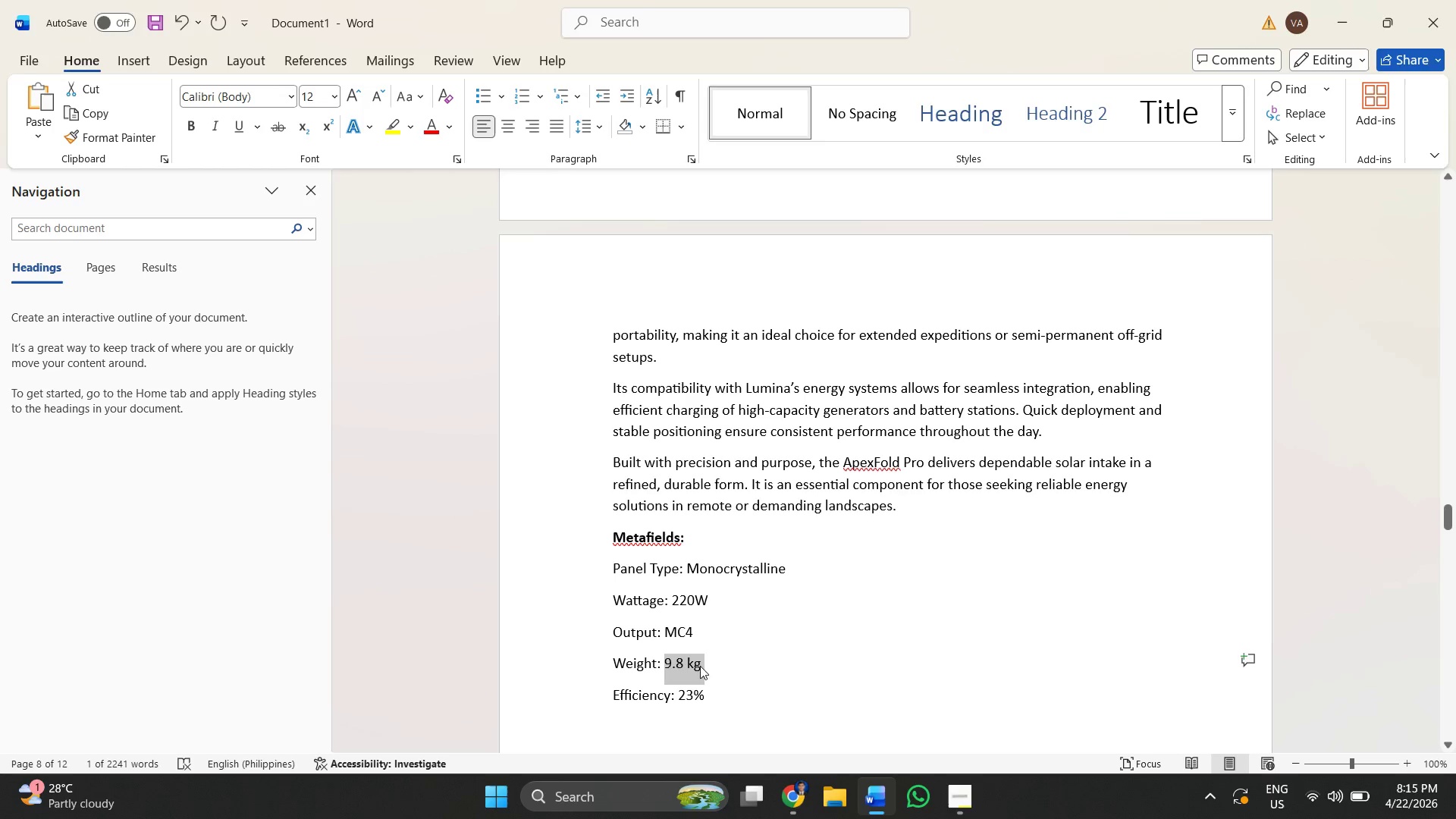 
key(Alt+AltLeft)
 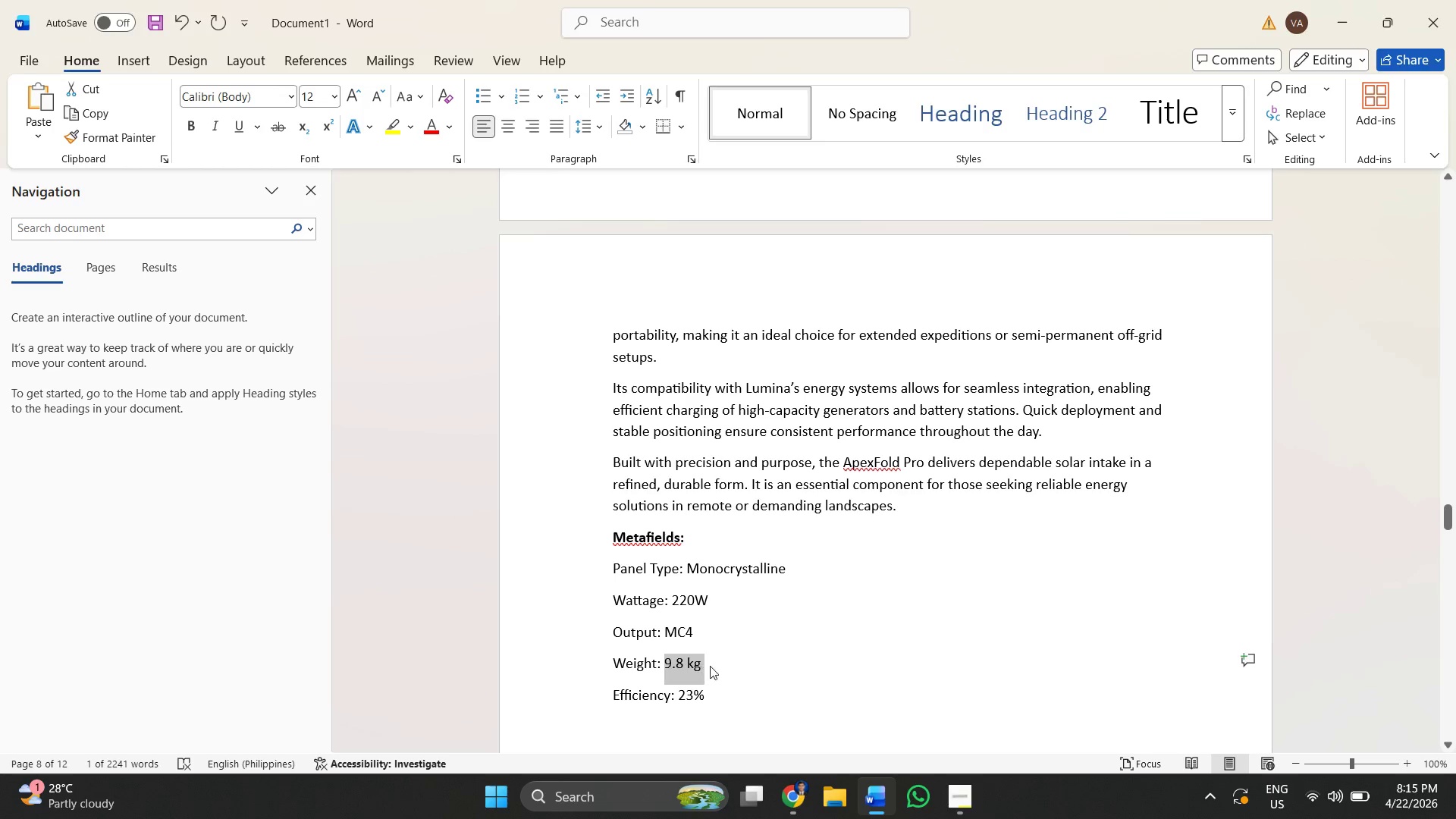 
key(Alt+Tab)
 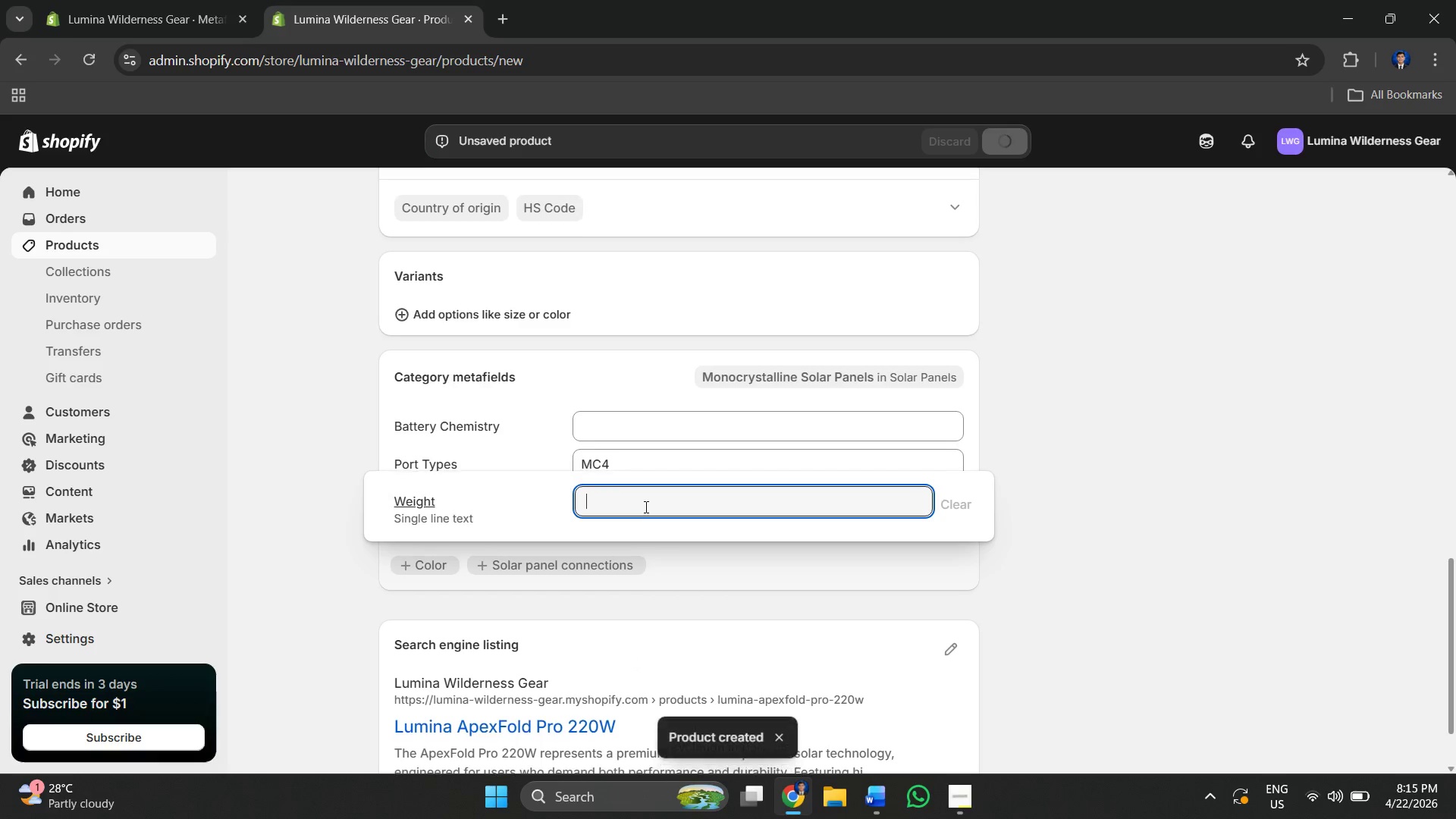 
key(Control+V)
 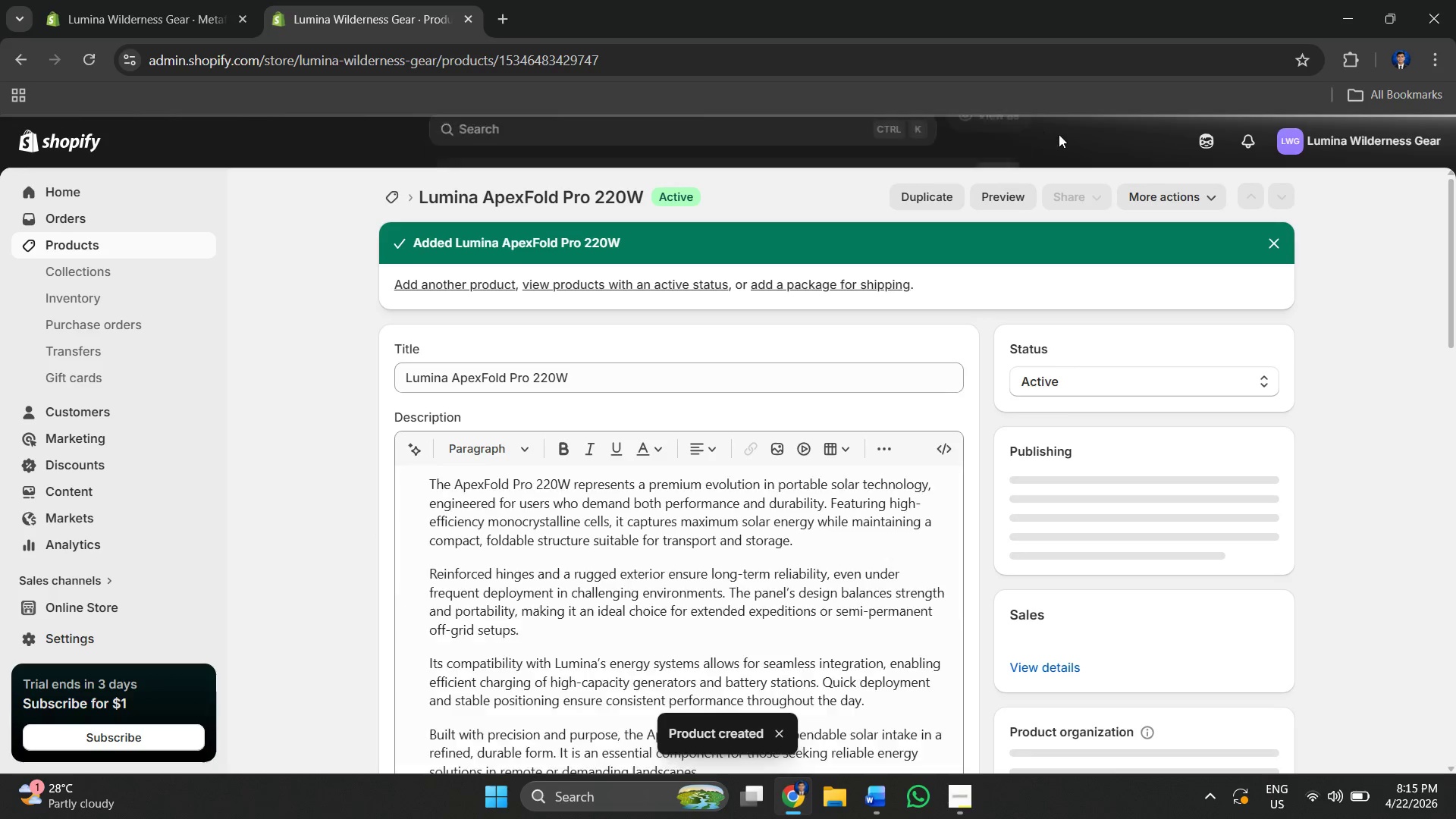 
scroll: coordinate [698, 391], scroll_direction: down, amount: 19.0
 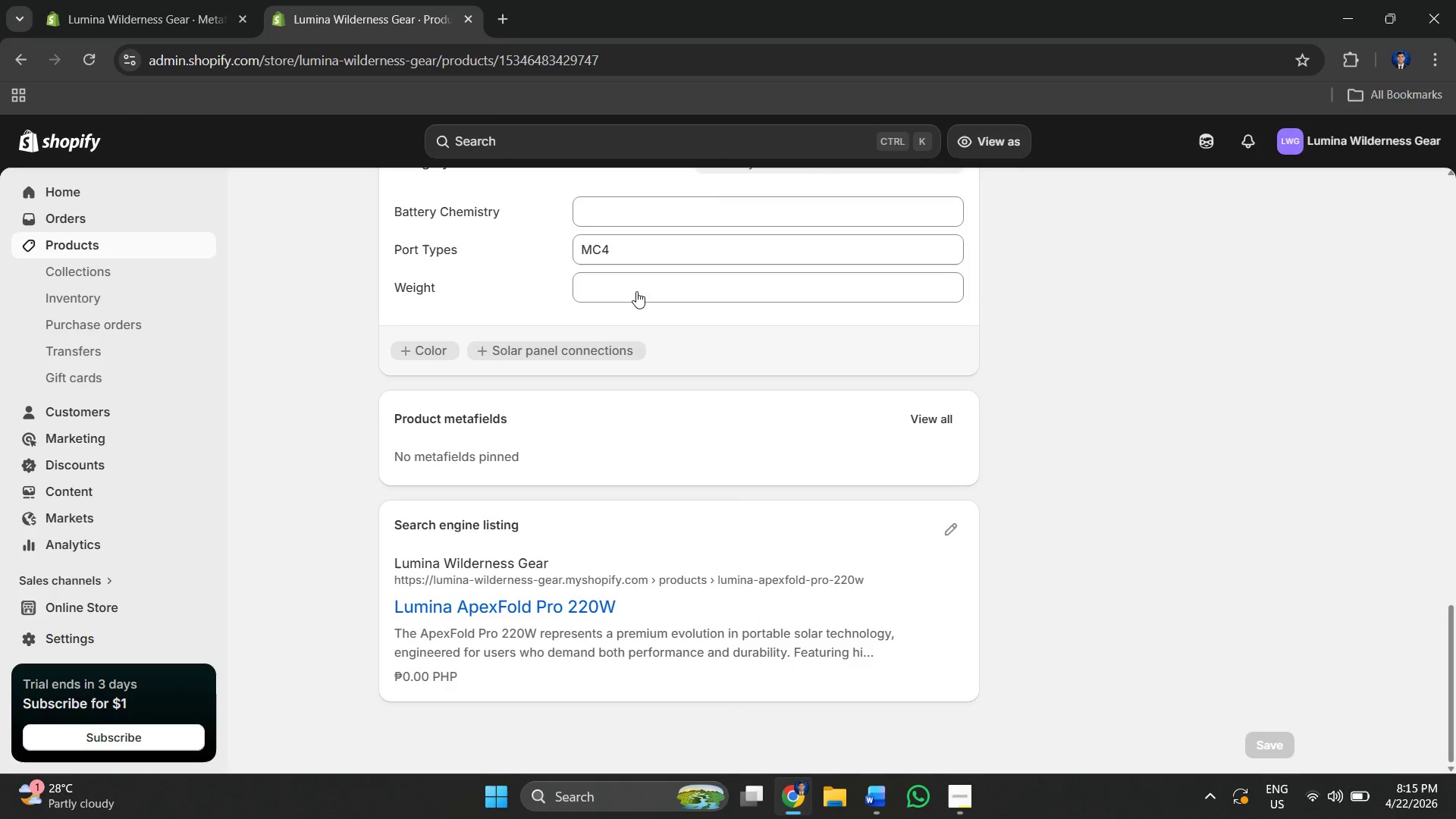 
left_click([636, 288])
 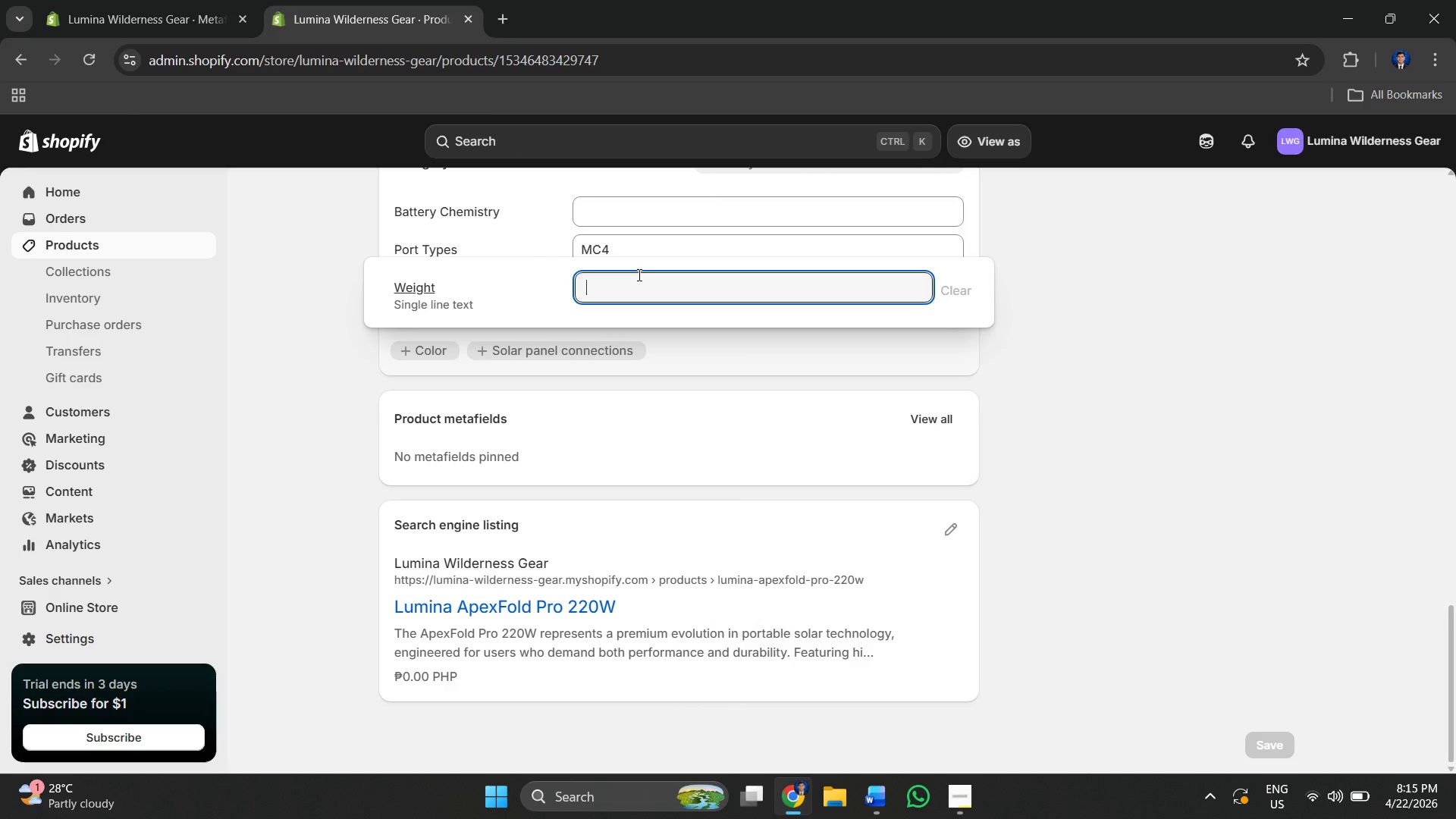 
key(Control+V)
 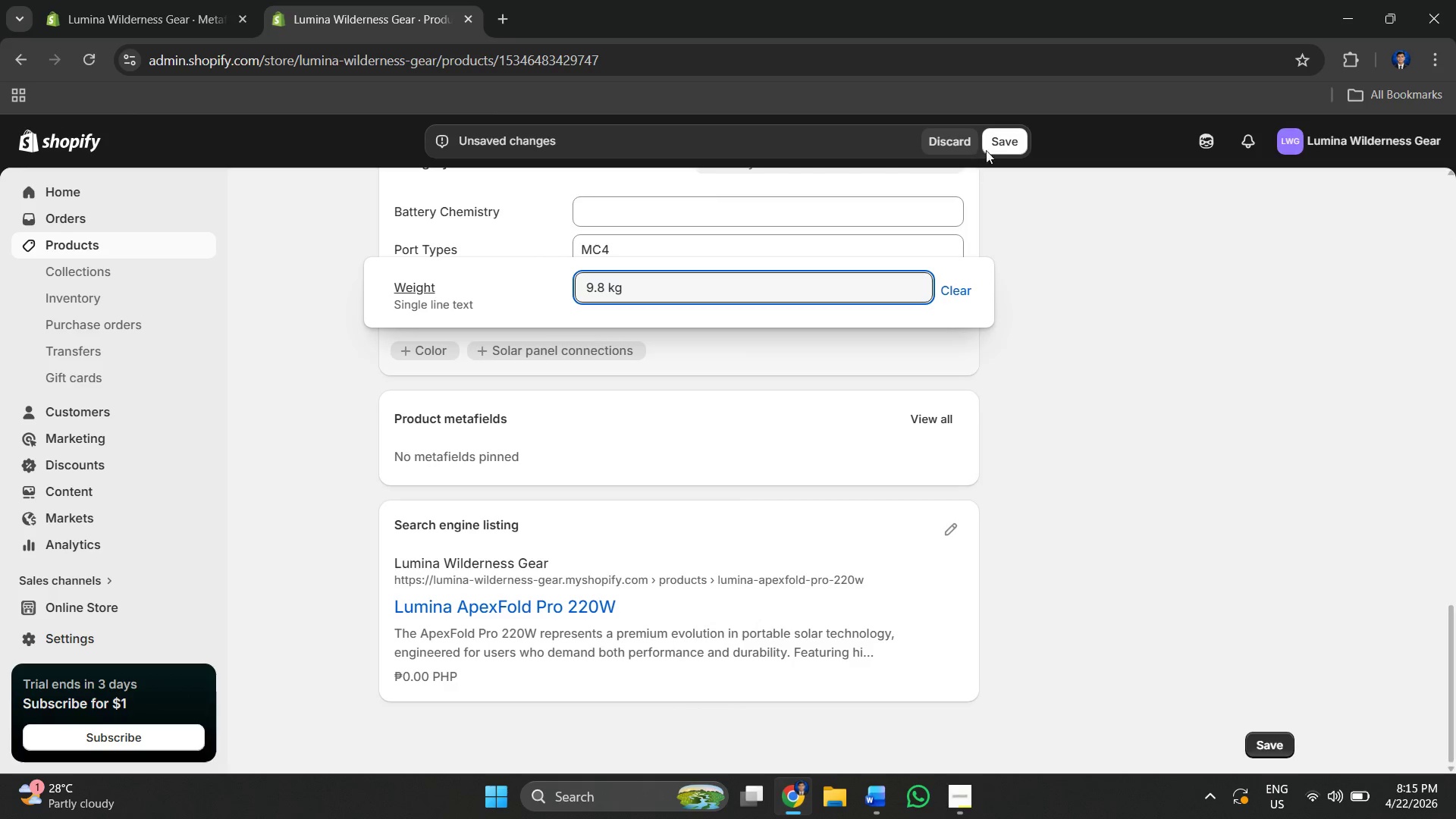 
left_click([1002, 138])
 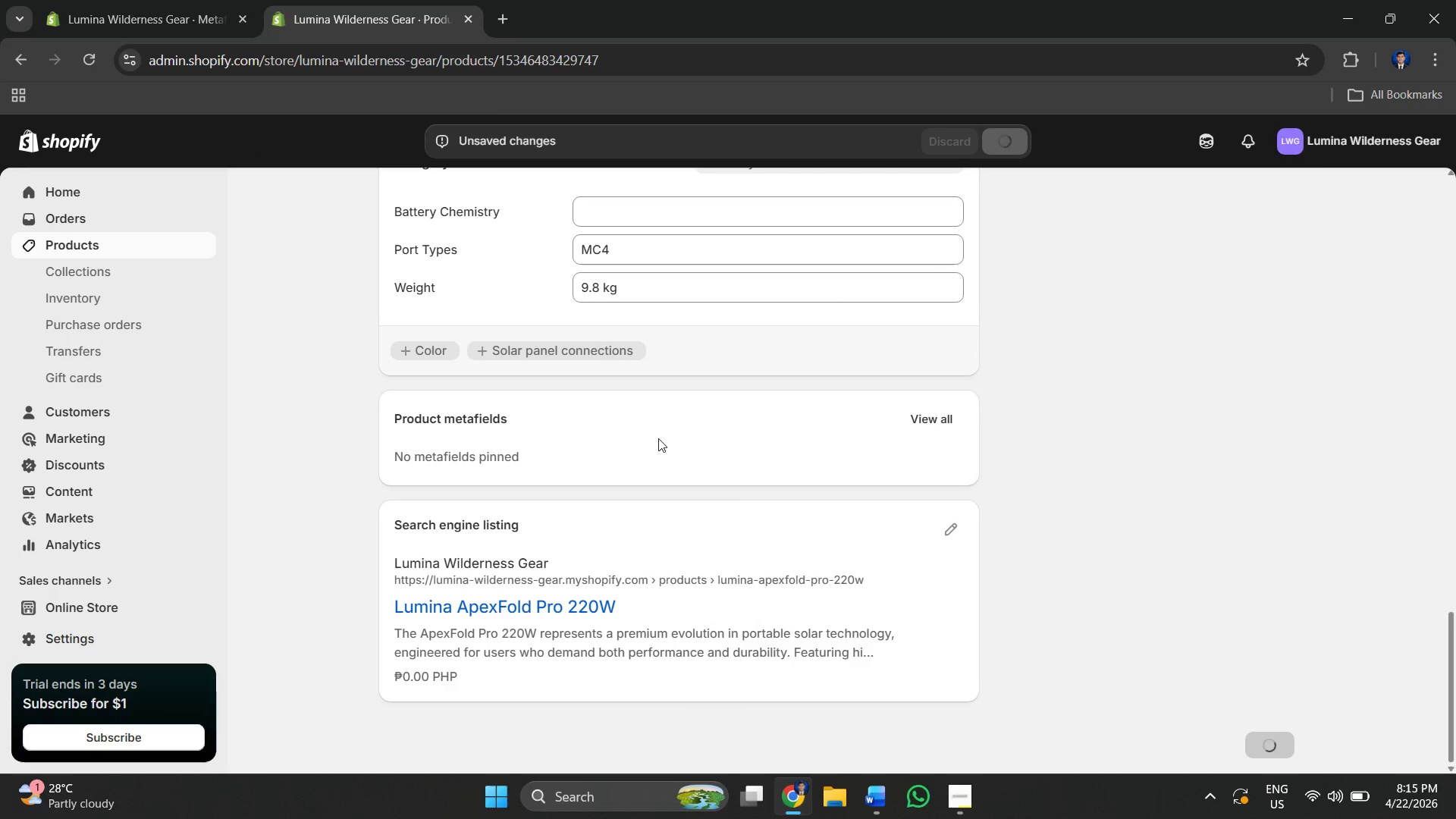 
scroll: coordinate [658, 438], scroll_direction: up, amount: 21.0
 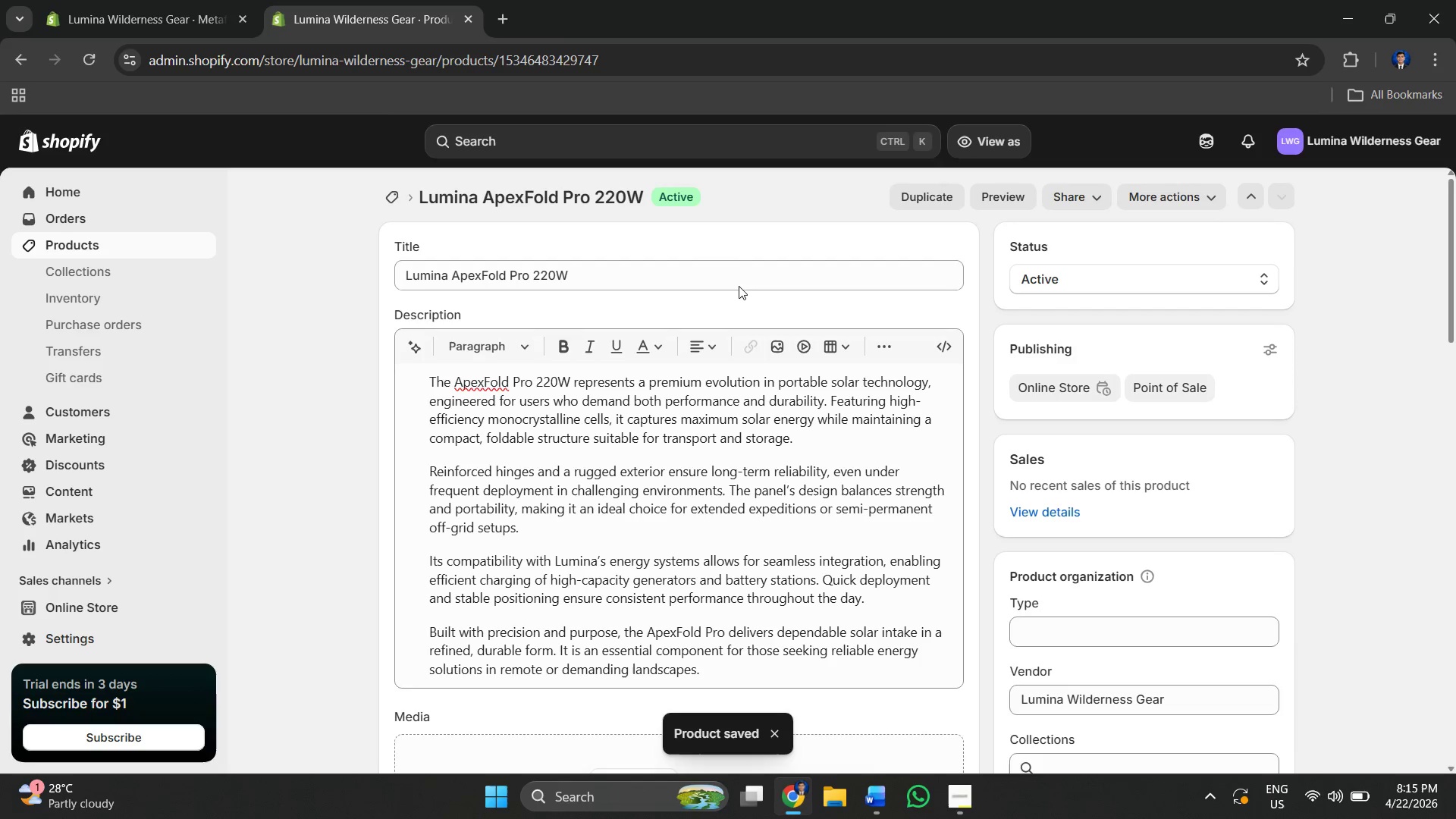 
scroll: coordinate [366, 480], scroll_direction: none, amount: 0.0
 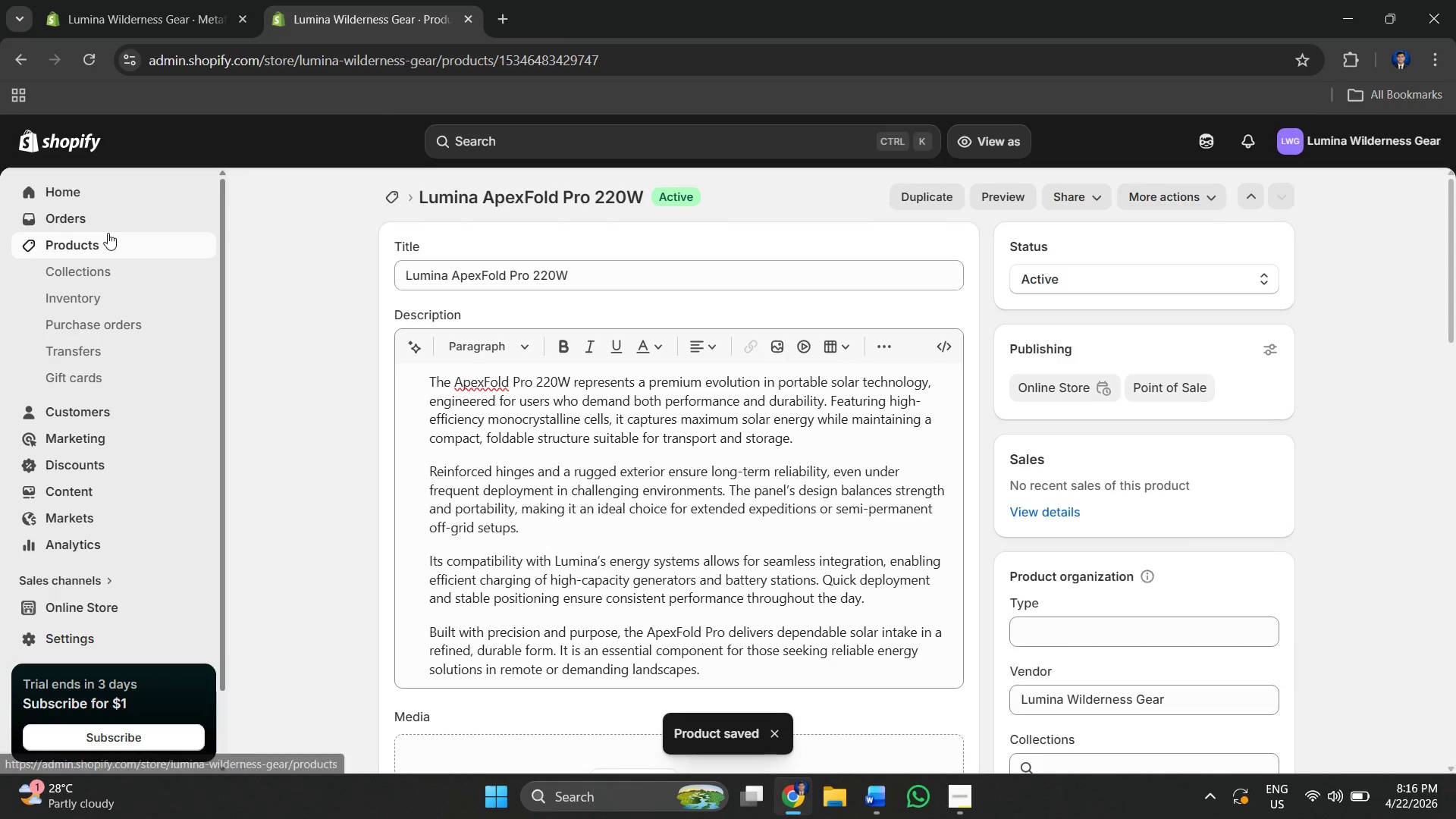 
left_click([108, 238])
 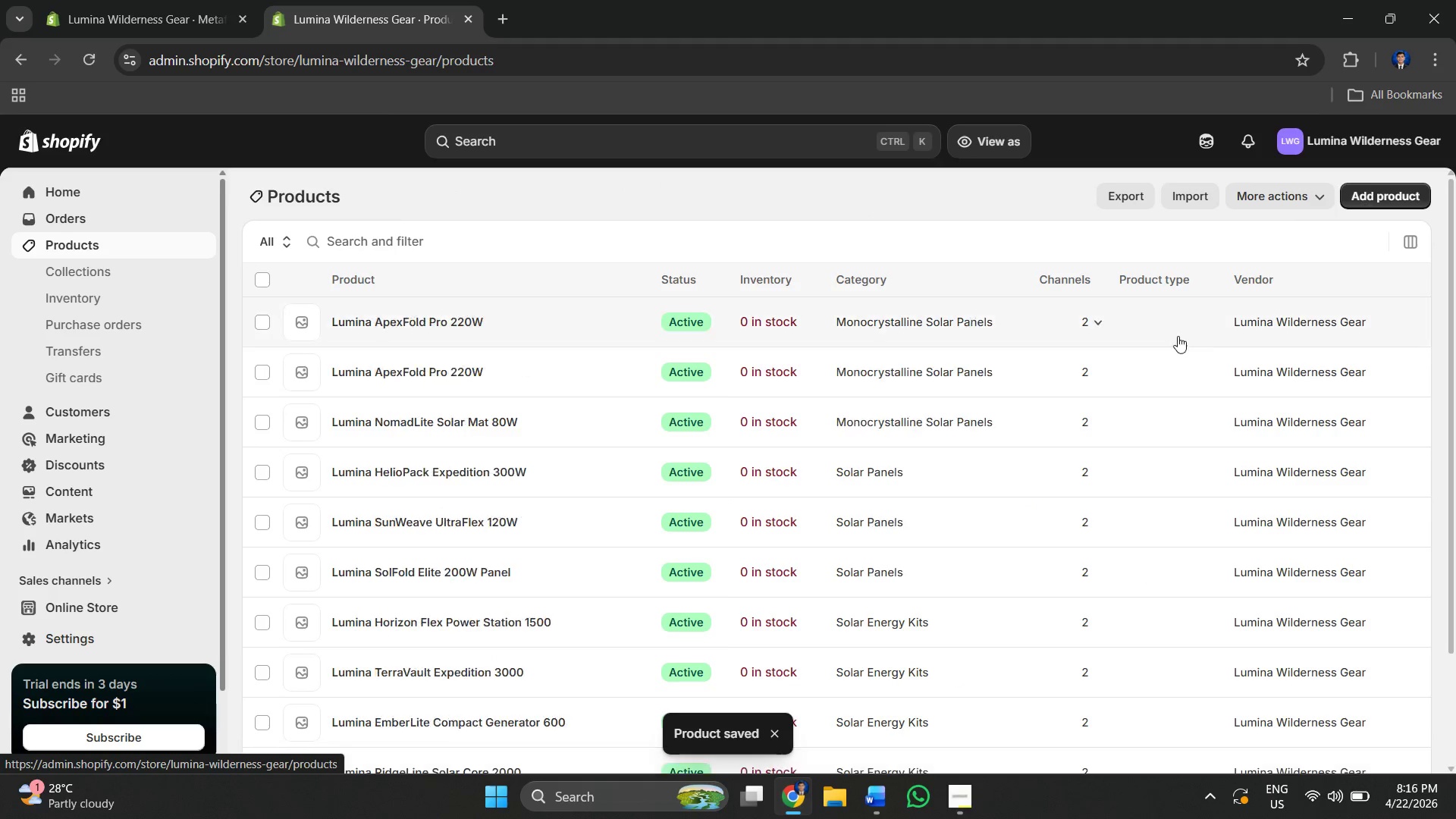 
key(Alt+AltLeft)
 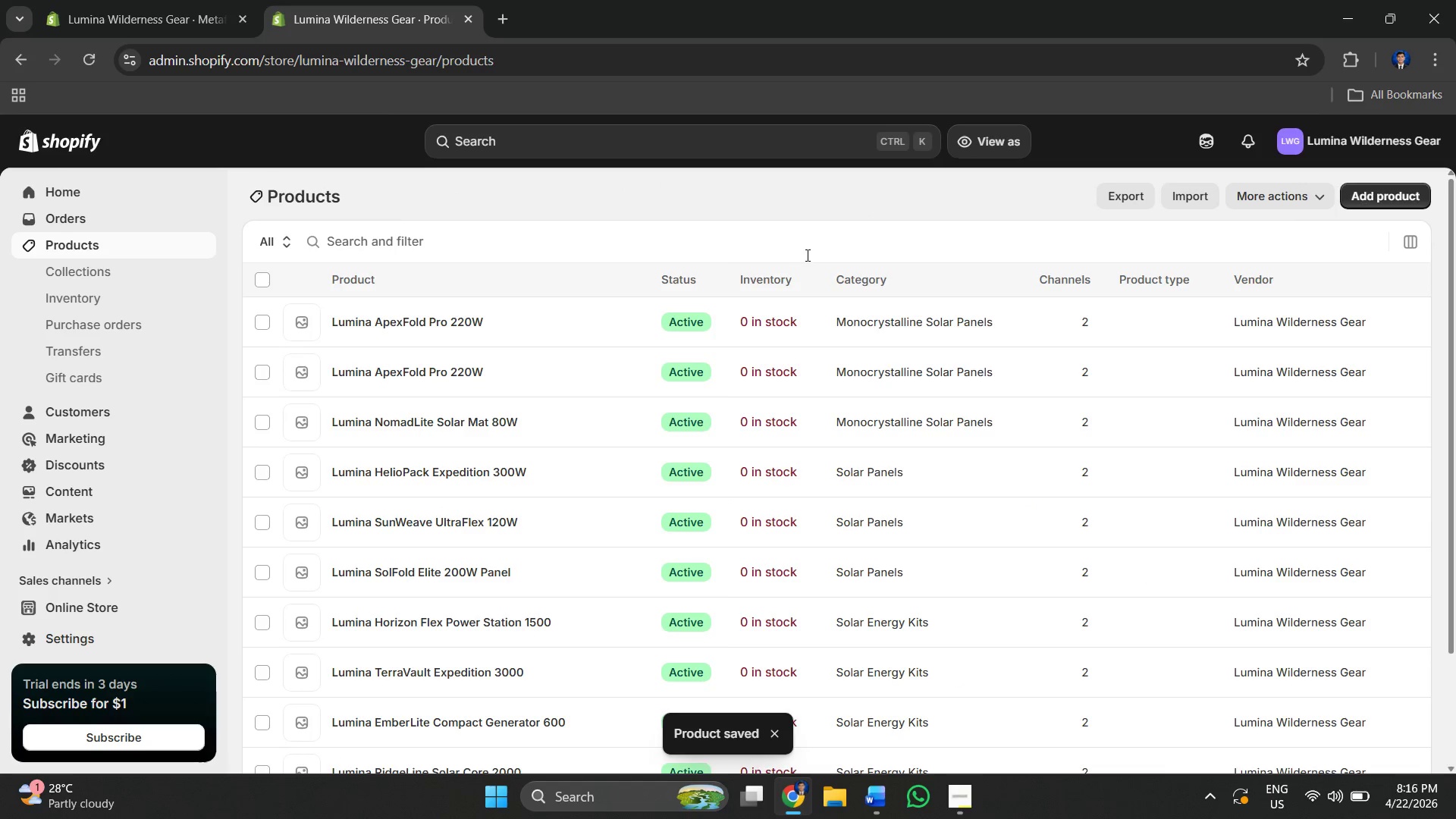 
key(Alt+Tab)
 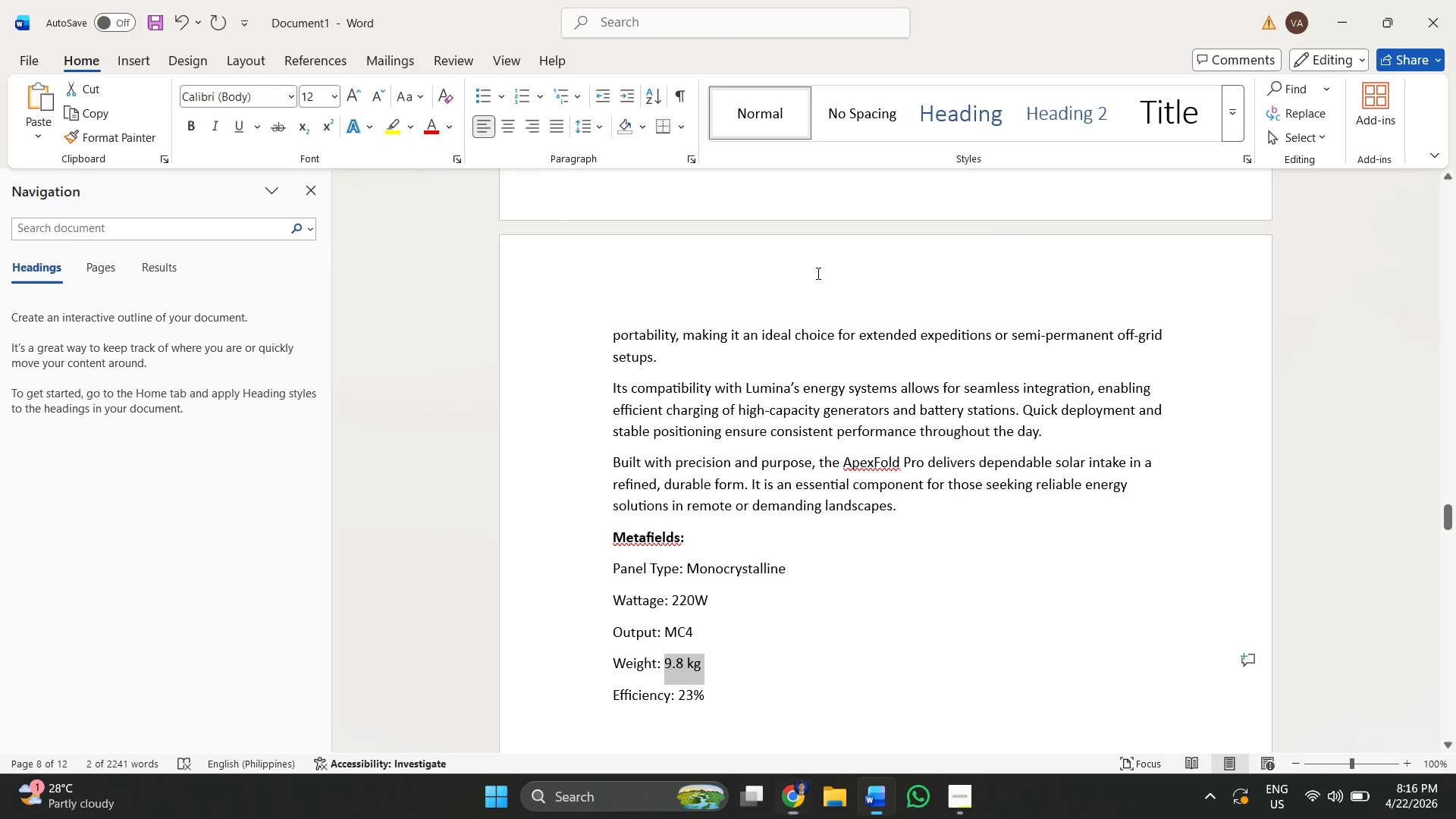 
scroll: coordinate [755, 383], scroll_direction: down, amount: 10.0
 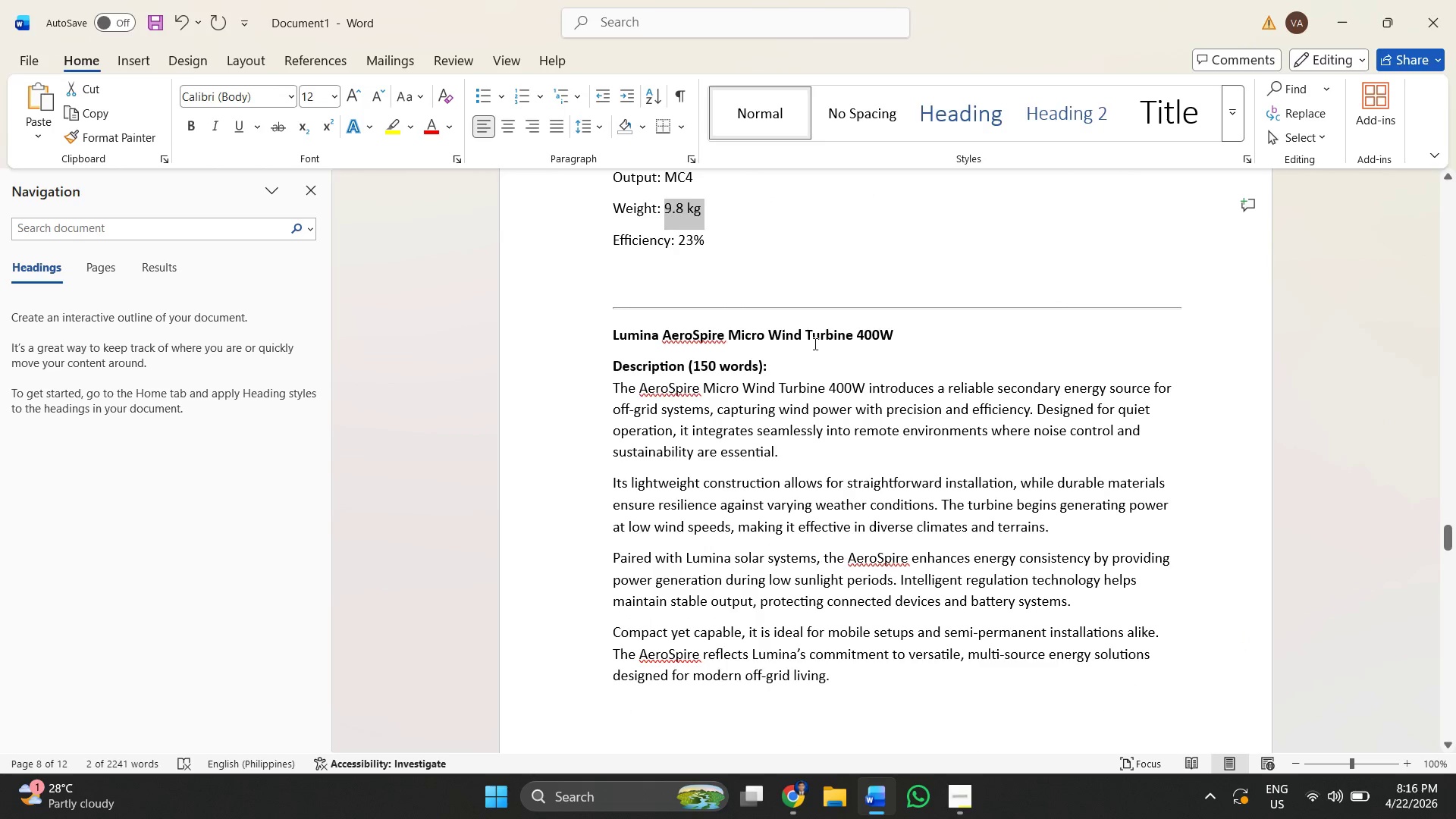 
key(Alt+AltLeft)
 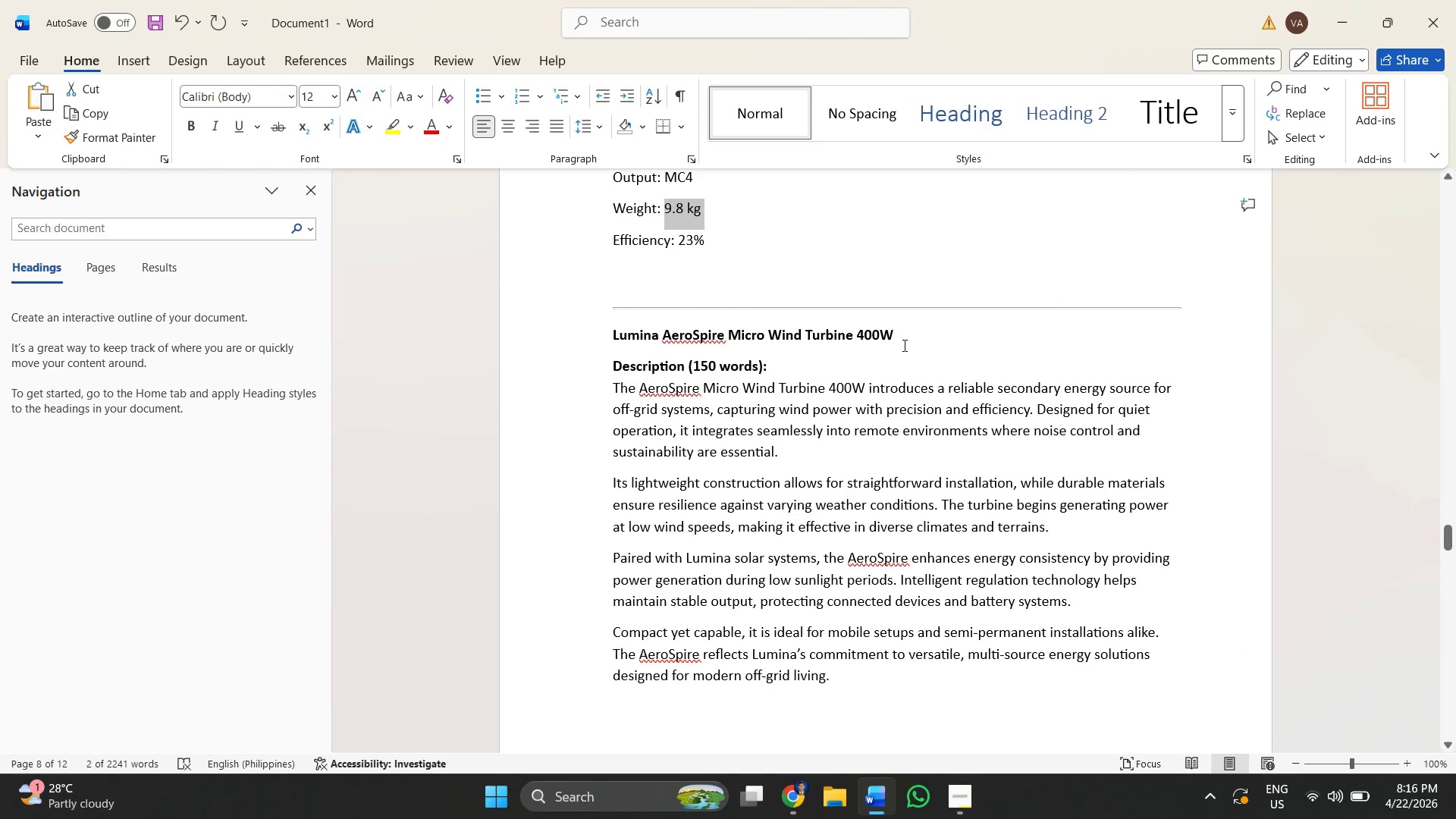 
key(Alt+Tab)
 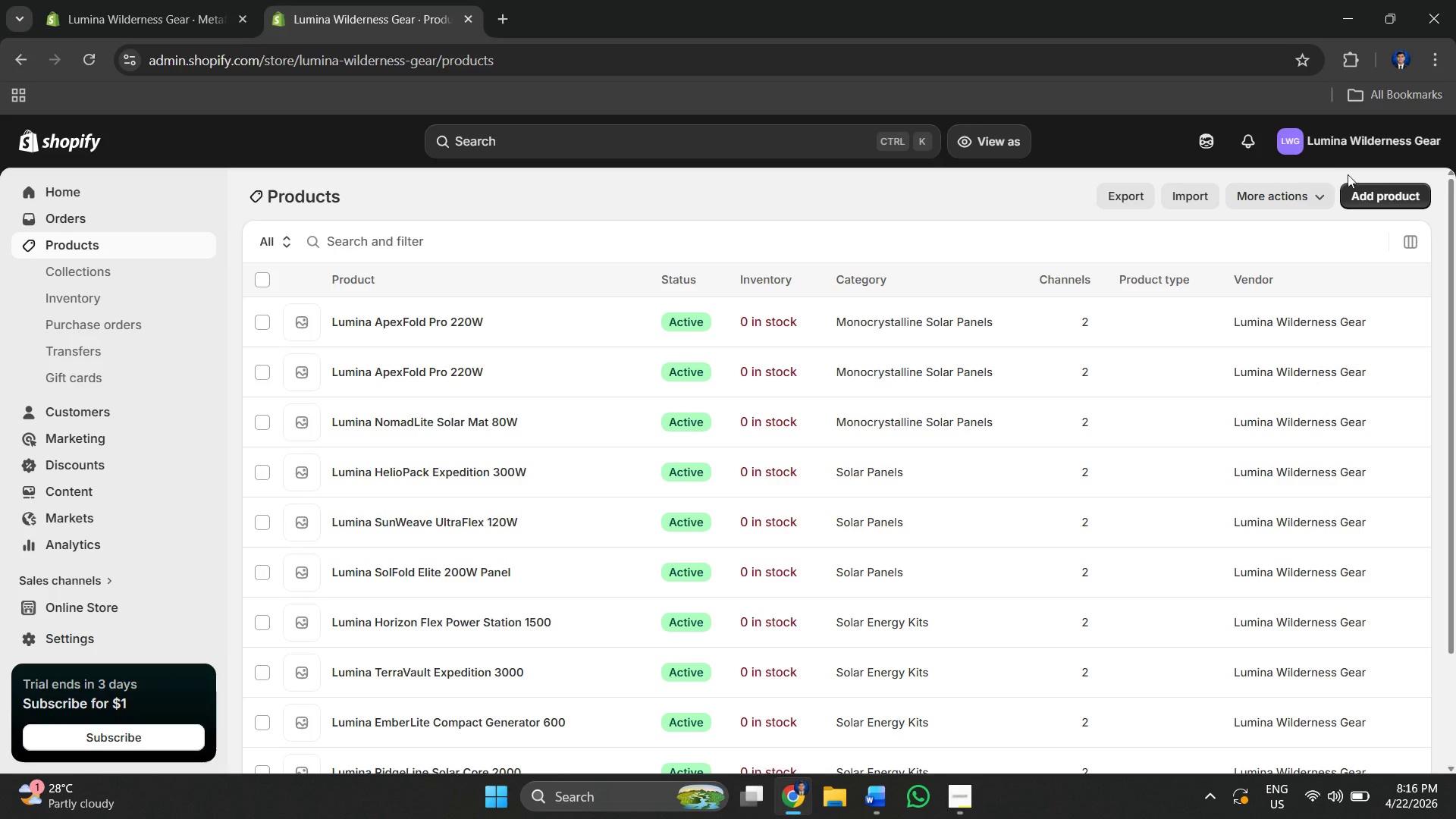 
left_click([1404, 190])
 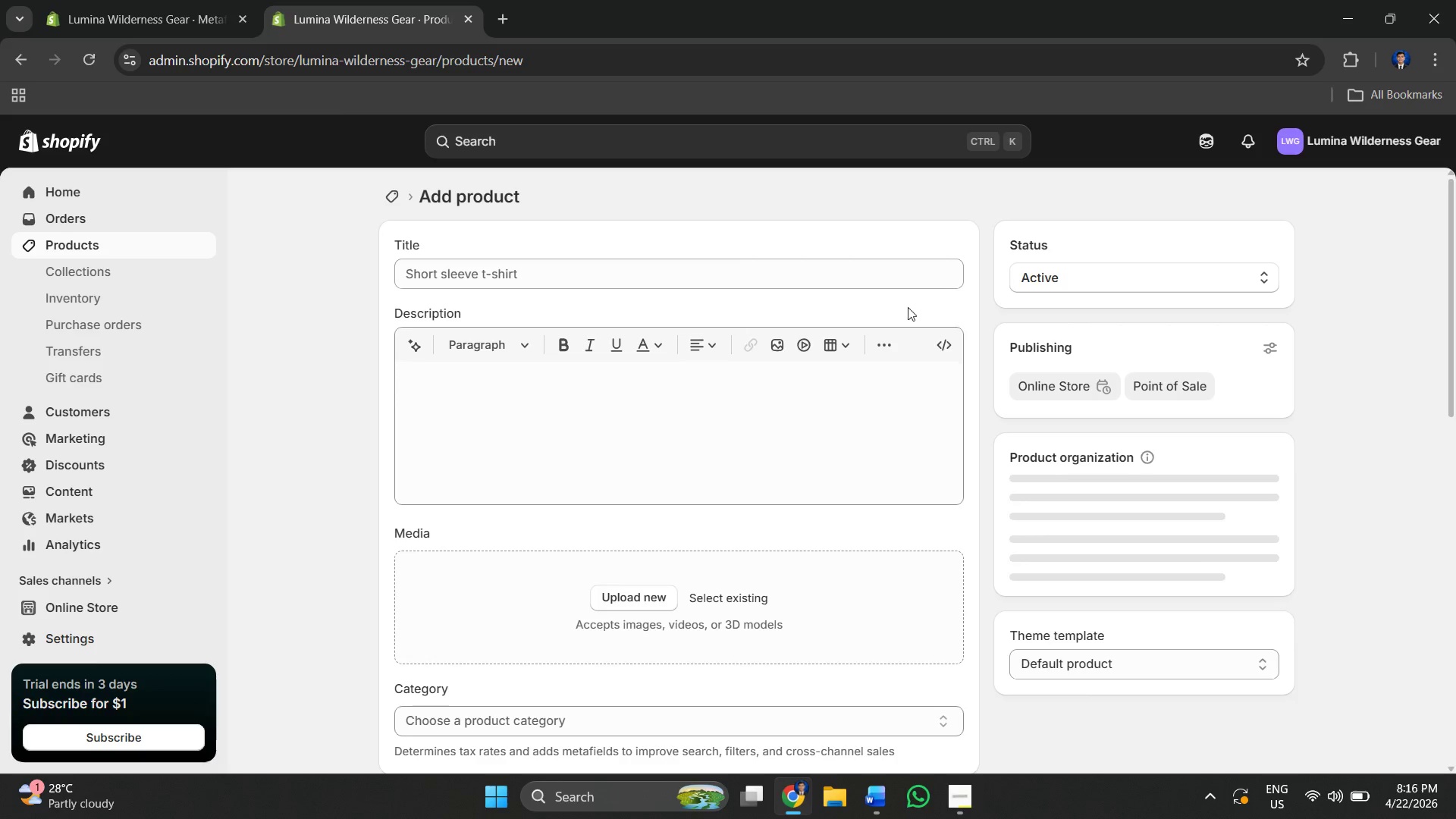 
left_click([639, 278])
 